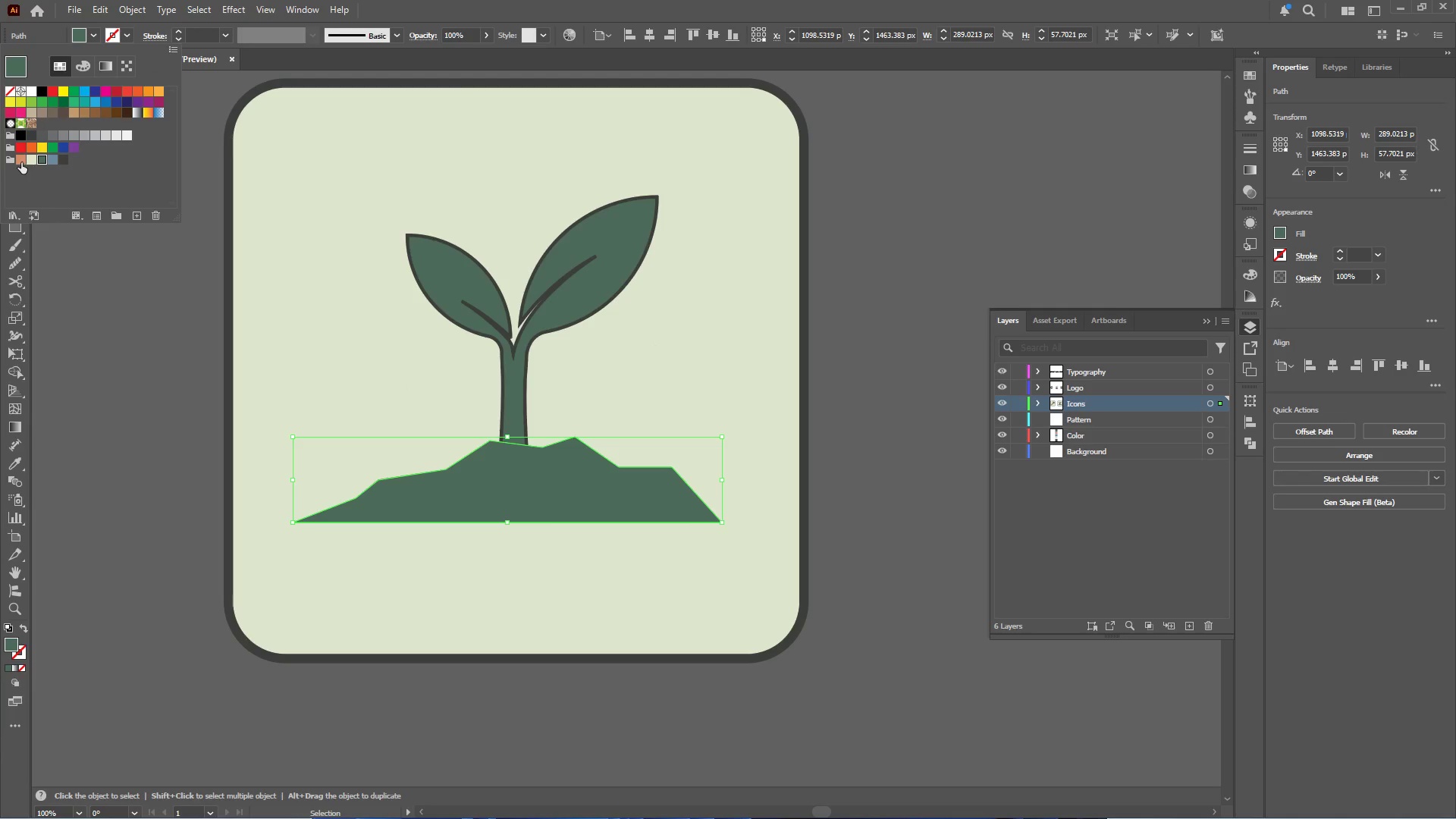 
left_click([20, 162])
 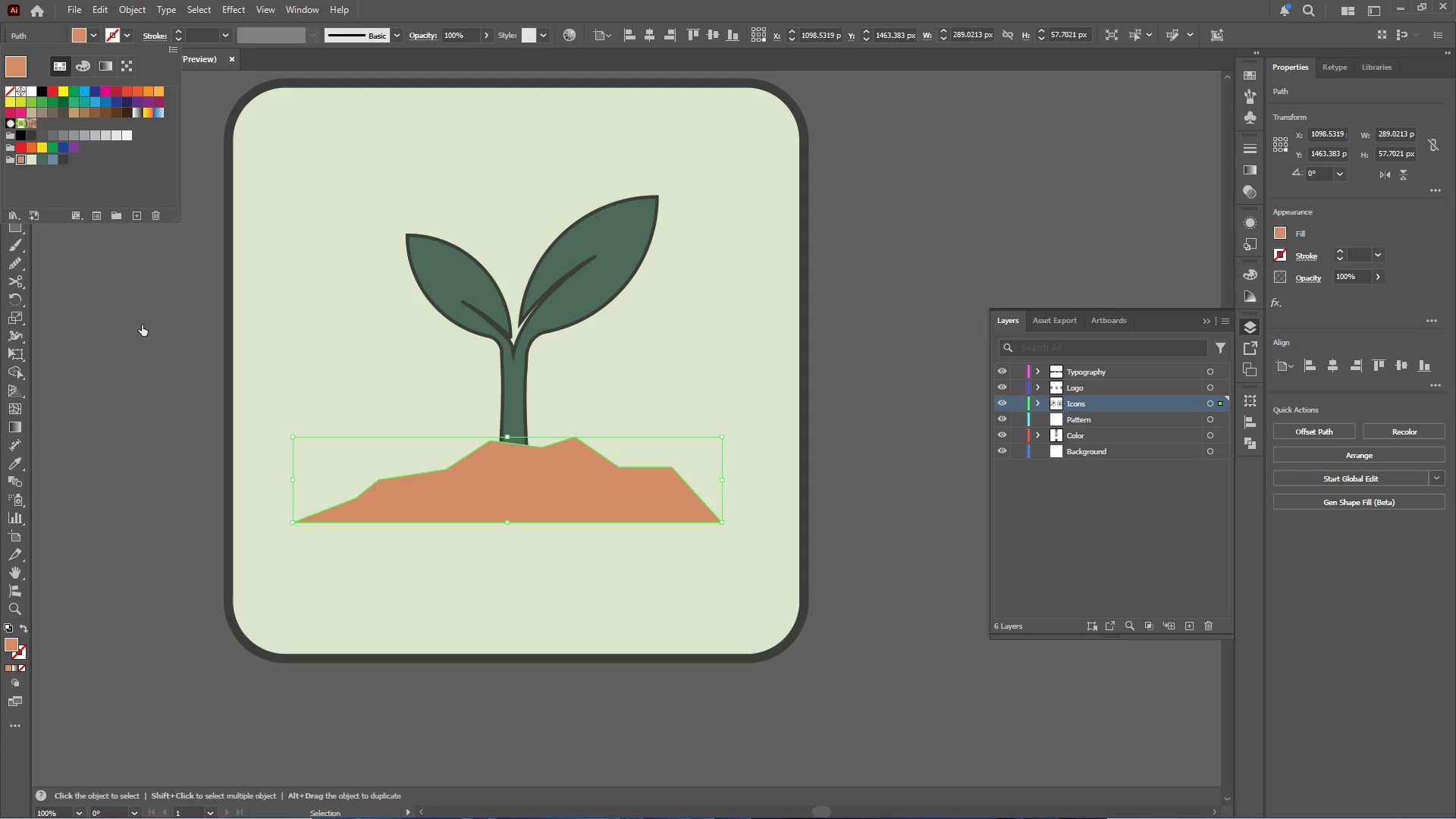 
left_click([148, 359])
 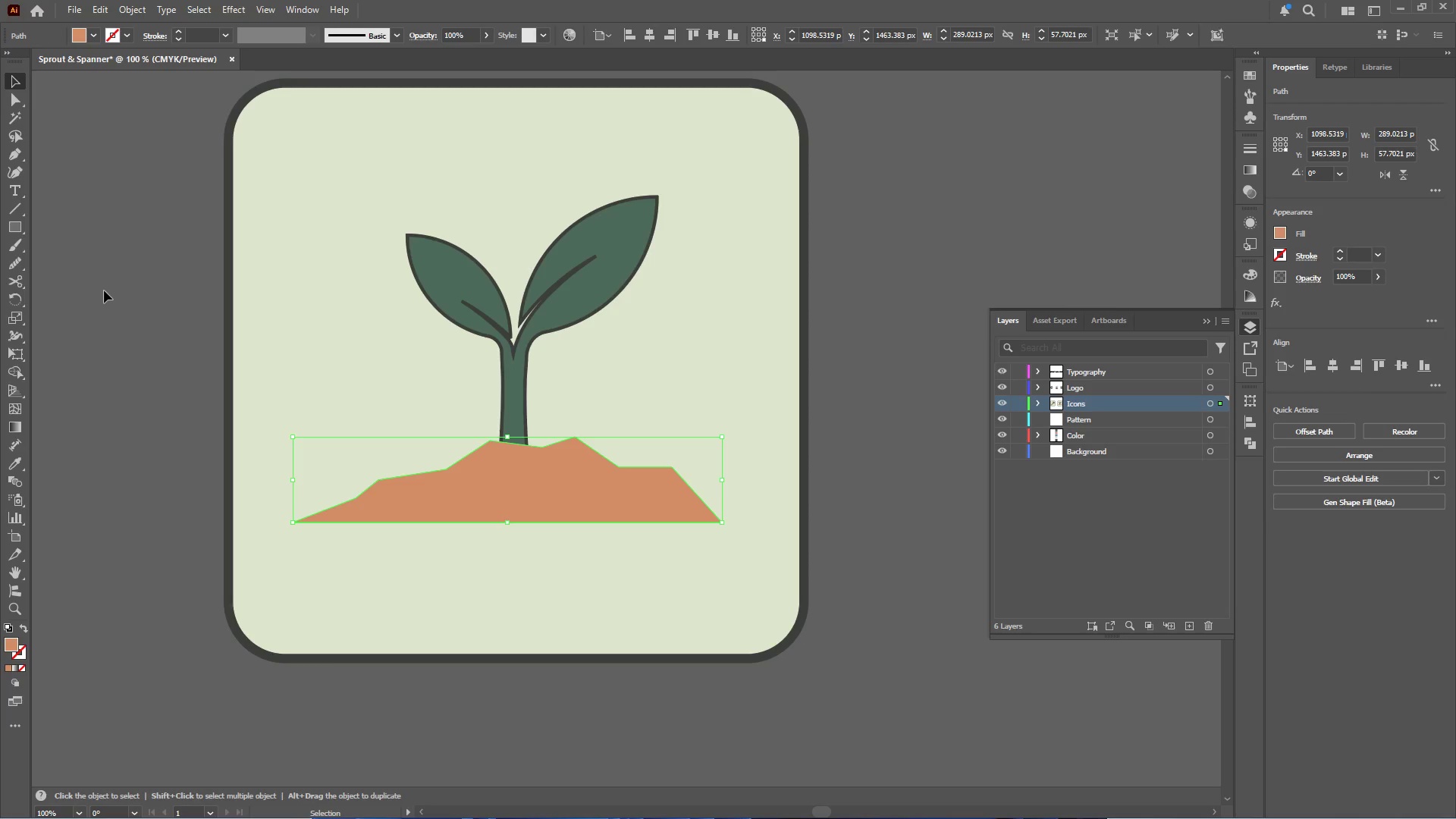 
left_click([14, 168])
 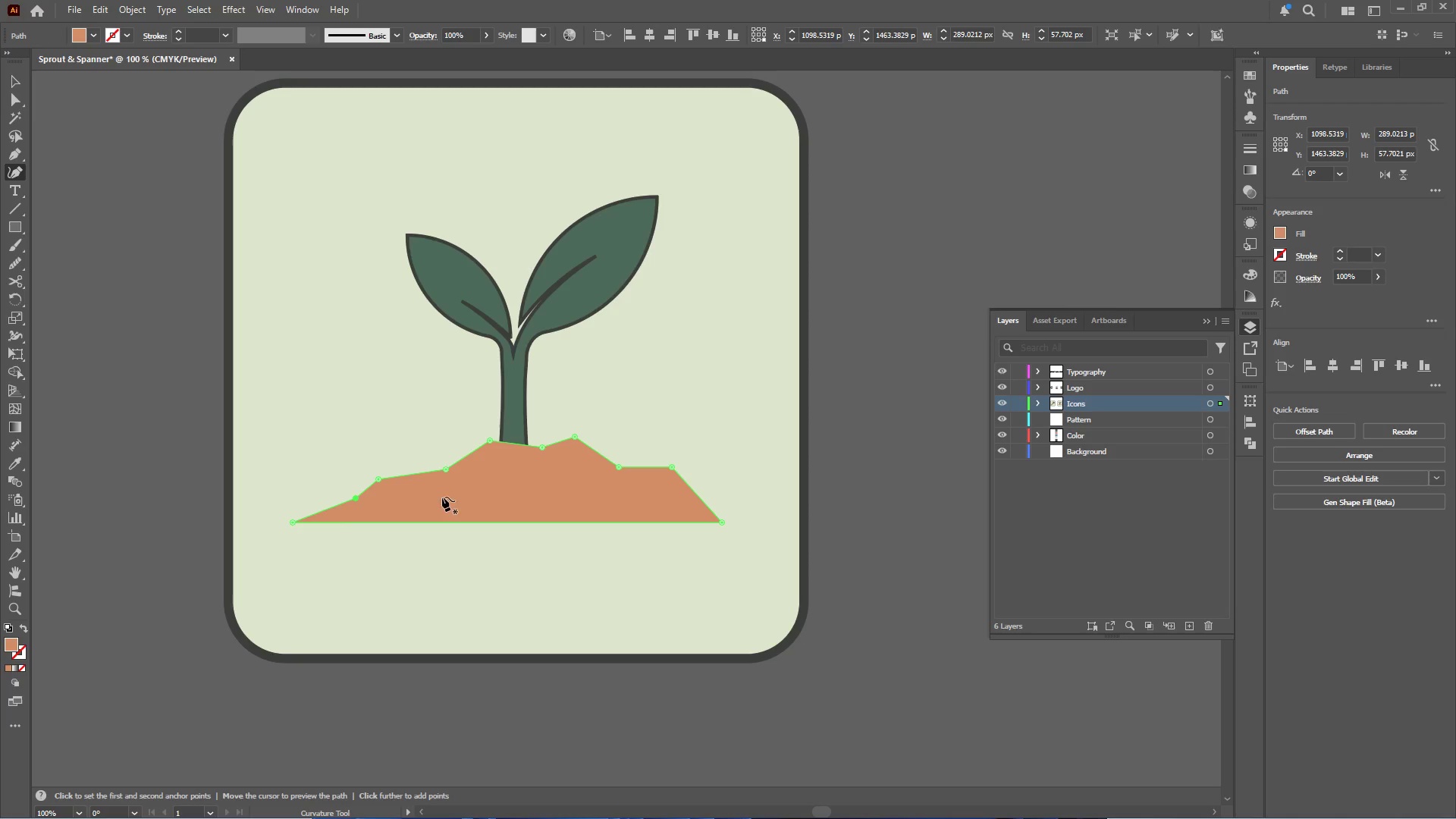 
hold_key(key=AltLeft, duration=0.34)
scroll: coordinate [413, 494], scroll_direction: up, amount: 2.0
 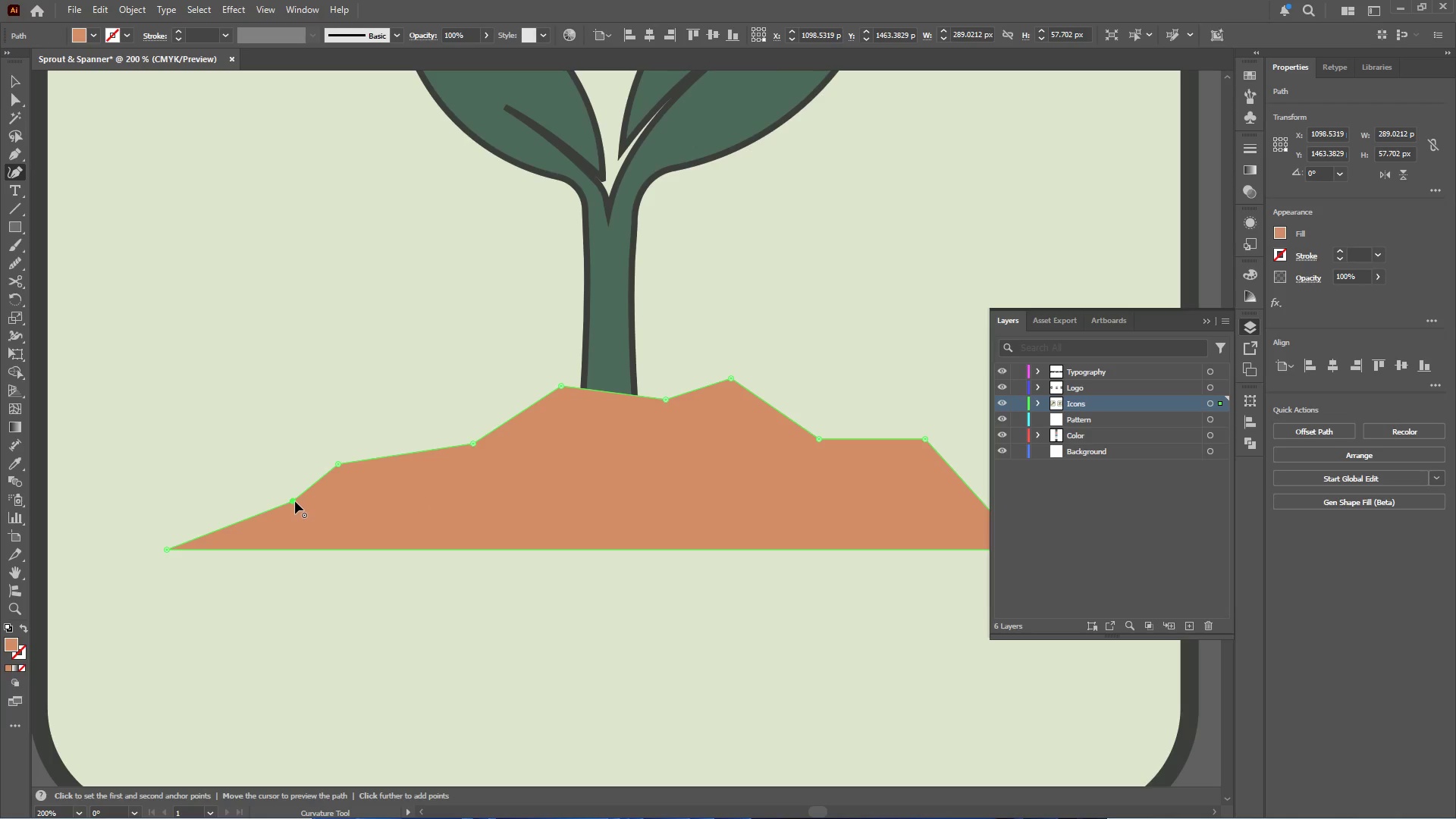 
double_click([295, 501])
 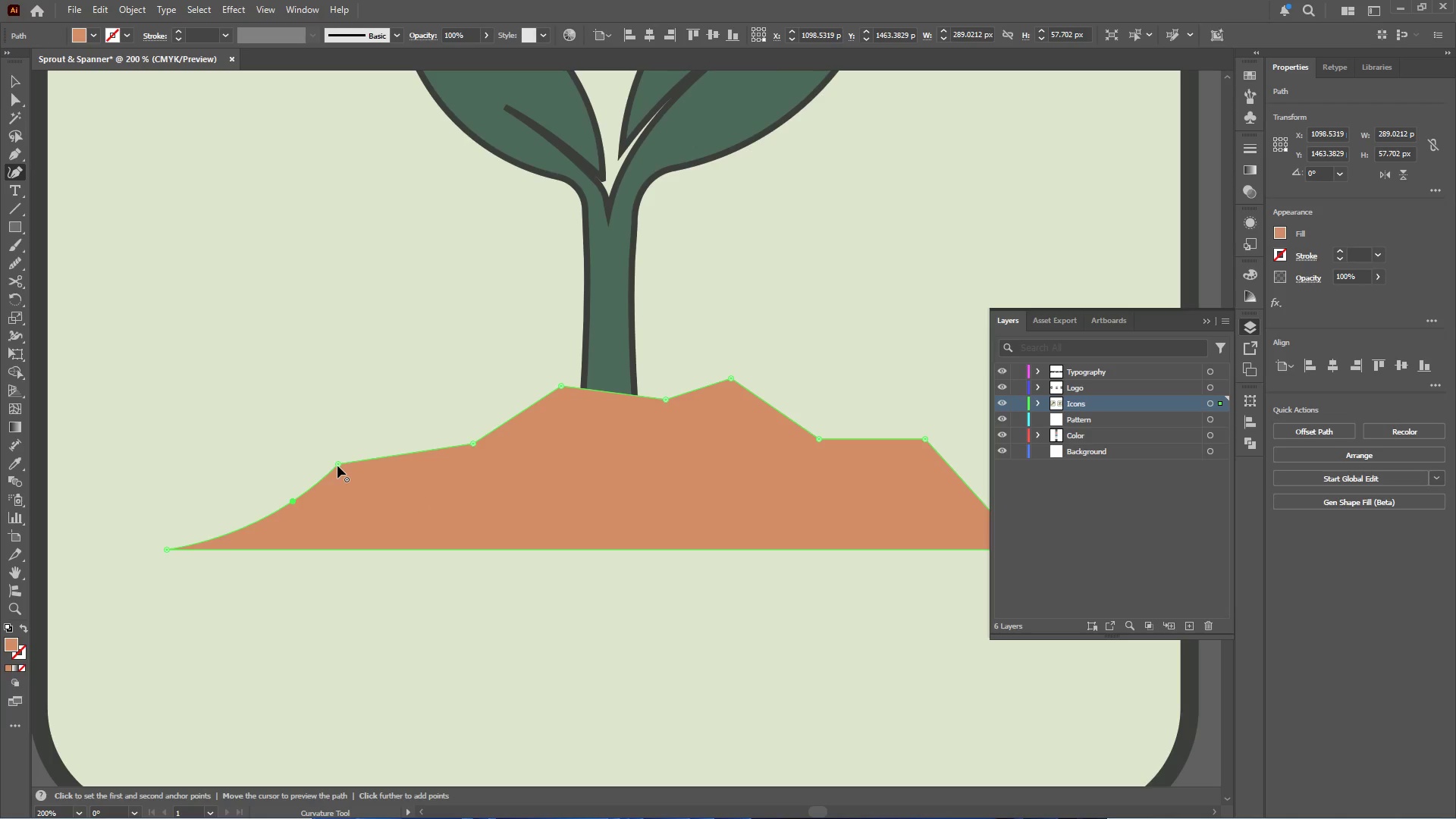 
double_click([337, 466])
 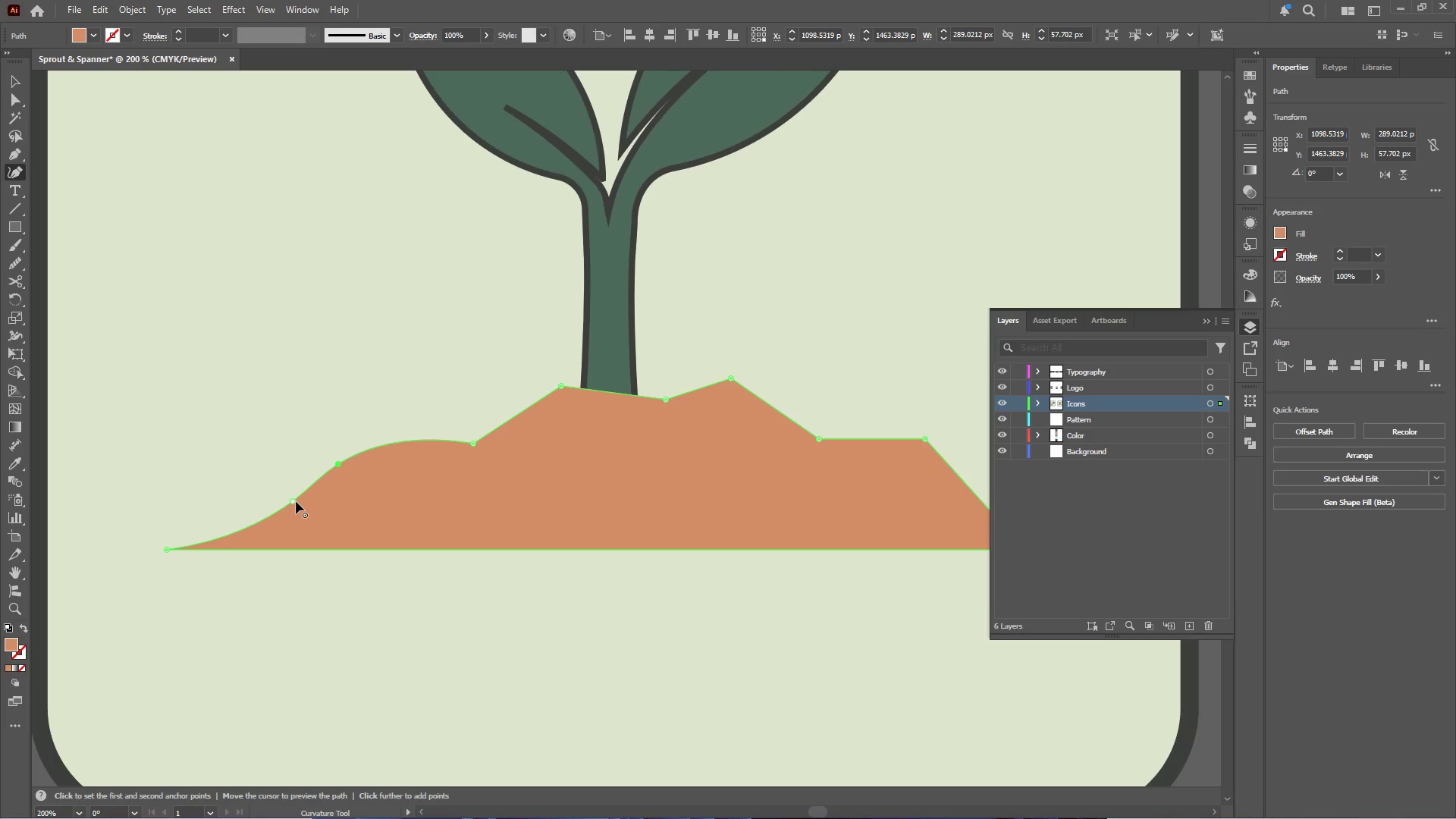 
left_click([294, 501])
 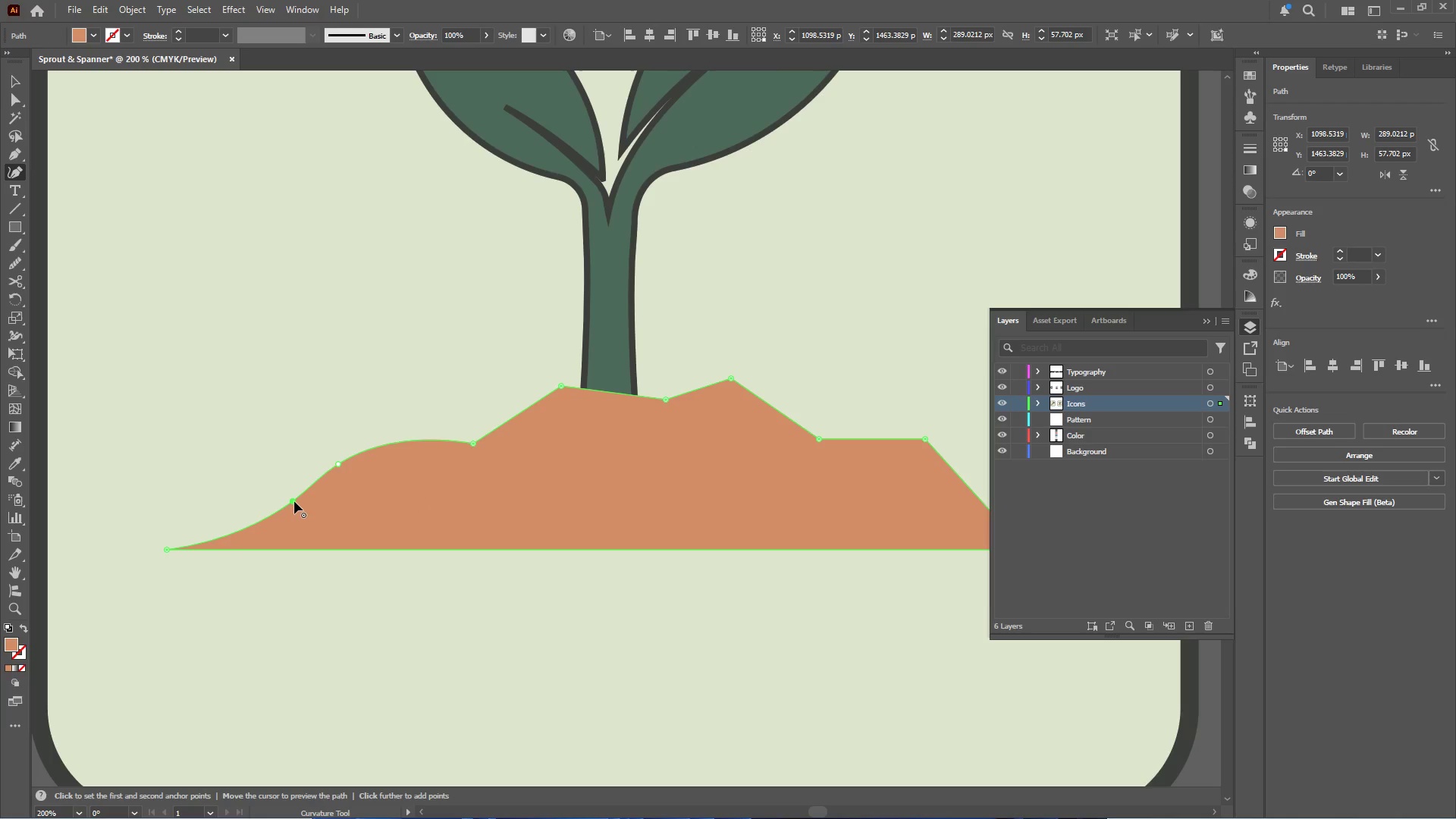 
left_click_drag(start_coordinate=[294, 501], to_coordinate=[287, 477])
 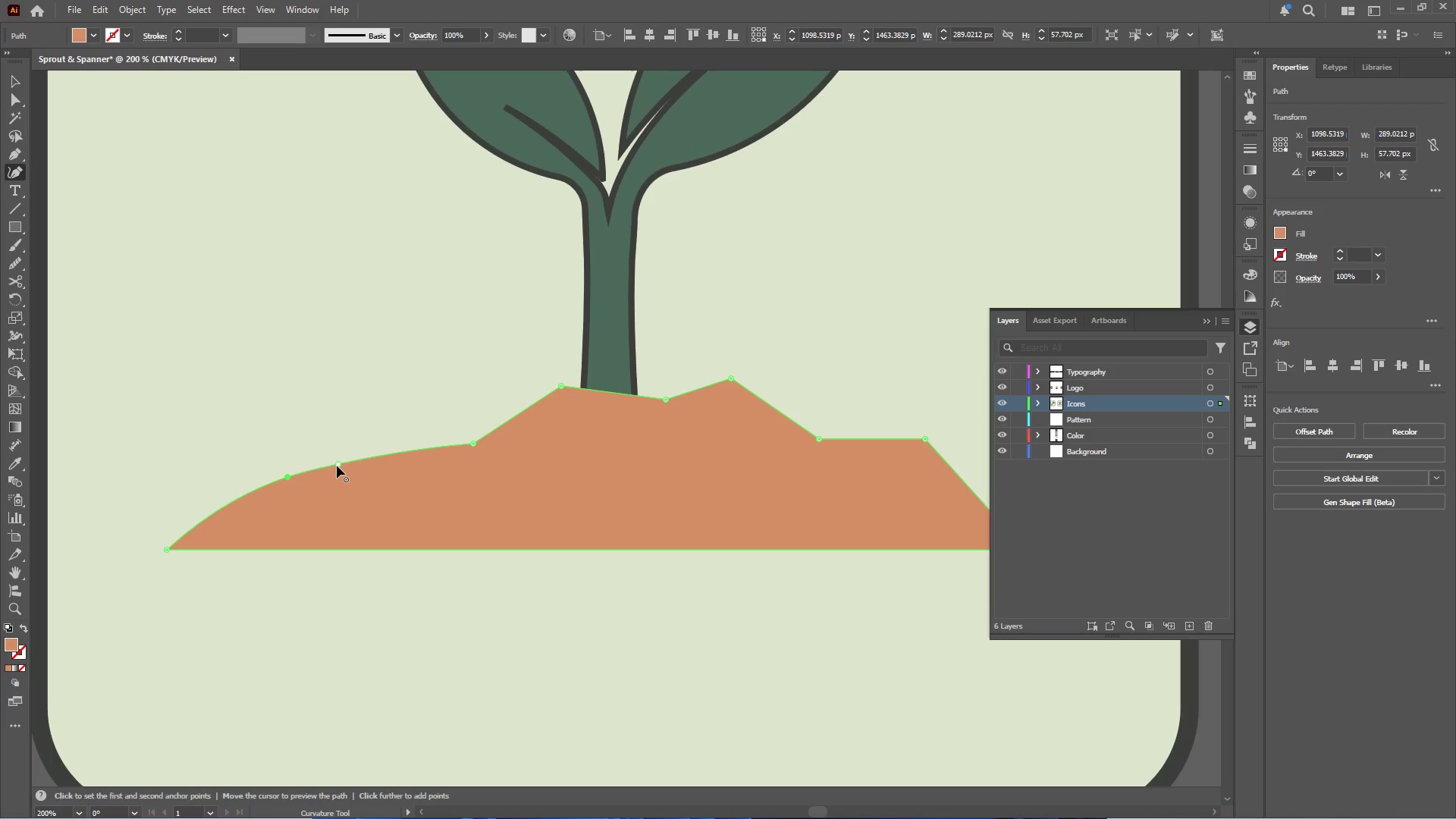 
left_click([337, 464])
 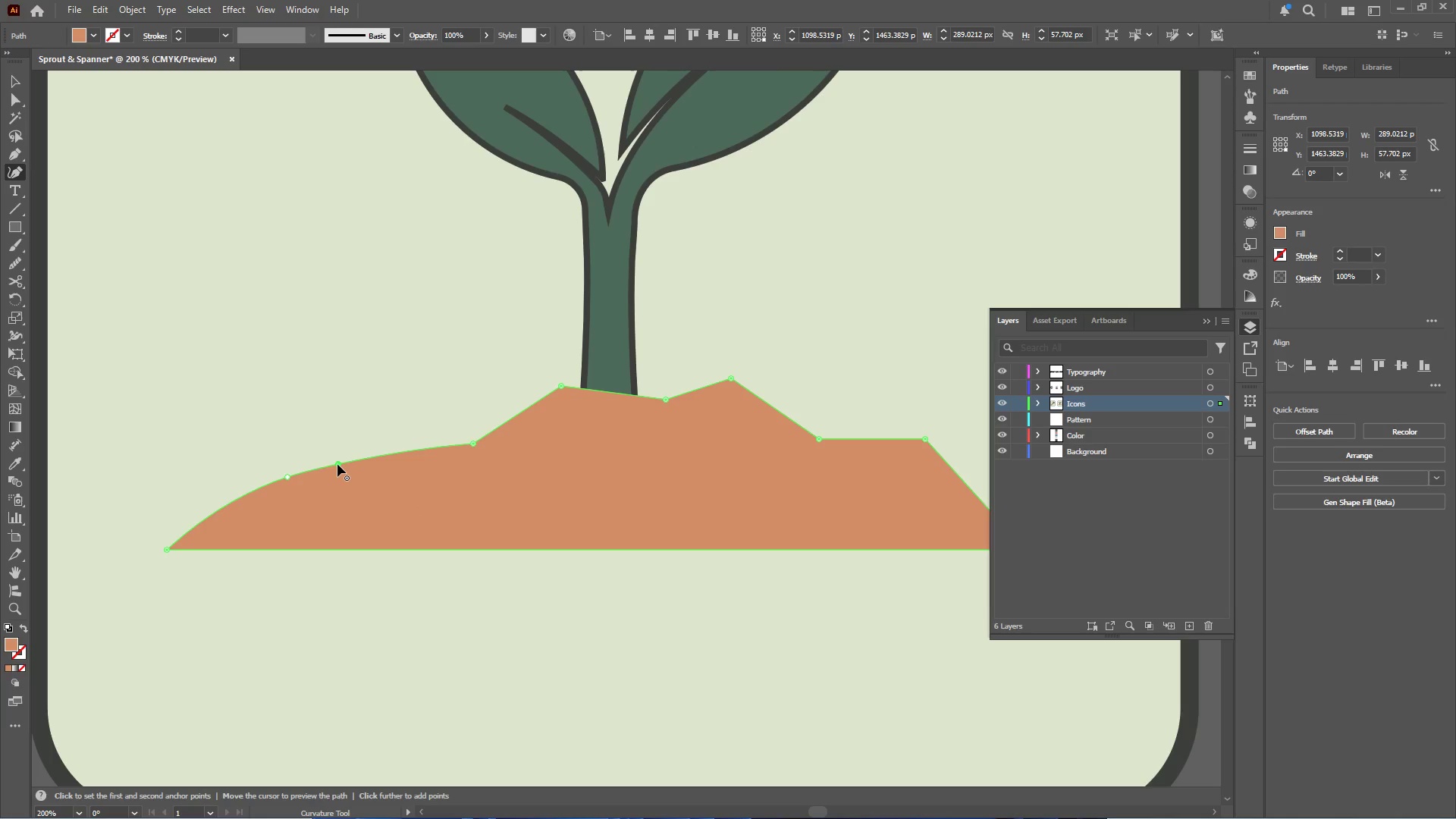 
left_click_drag(start_coordinate=[339, 464], to_coordinate=[345, 470])
 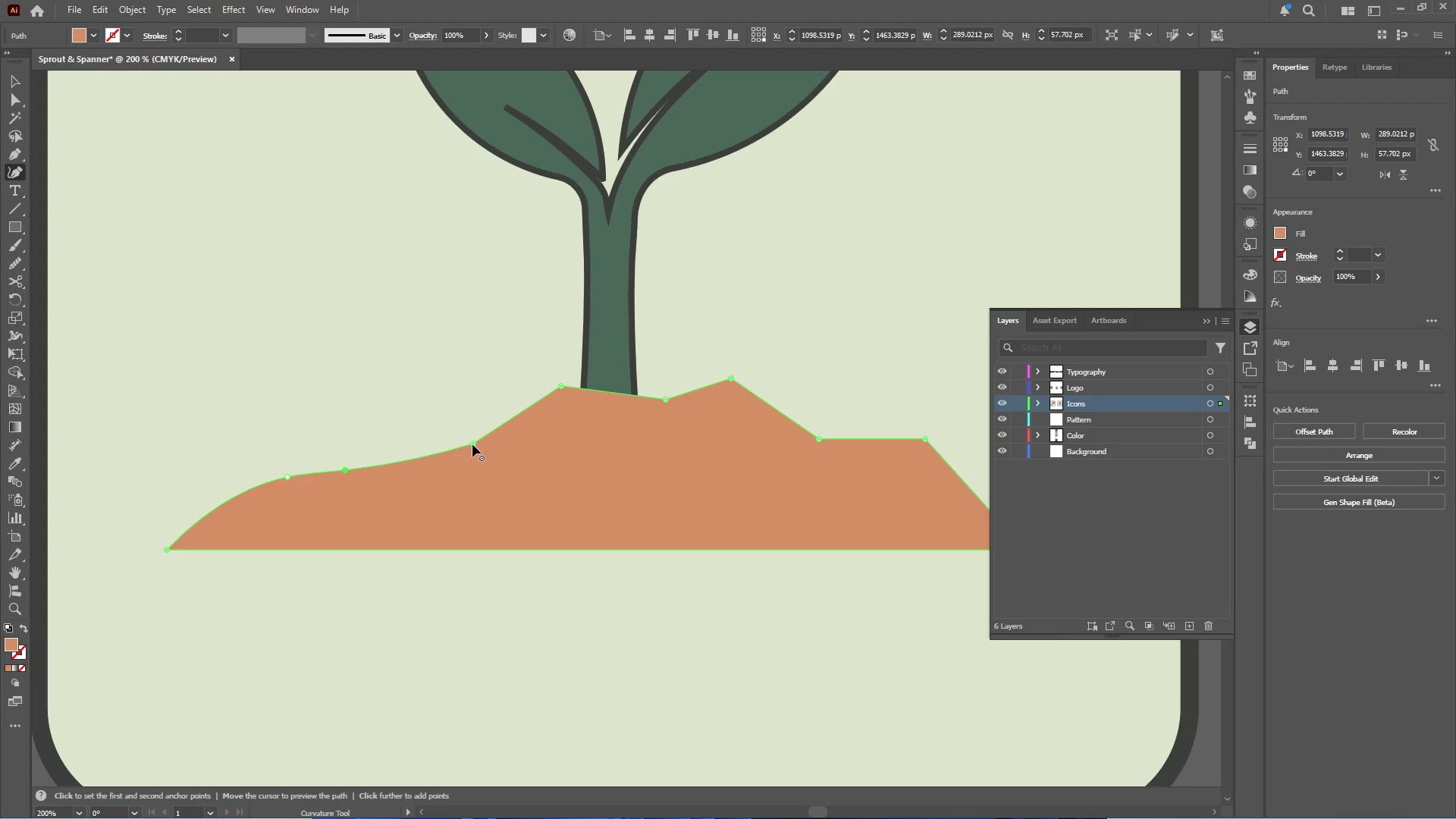 
double_click([472, 444])
 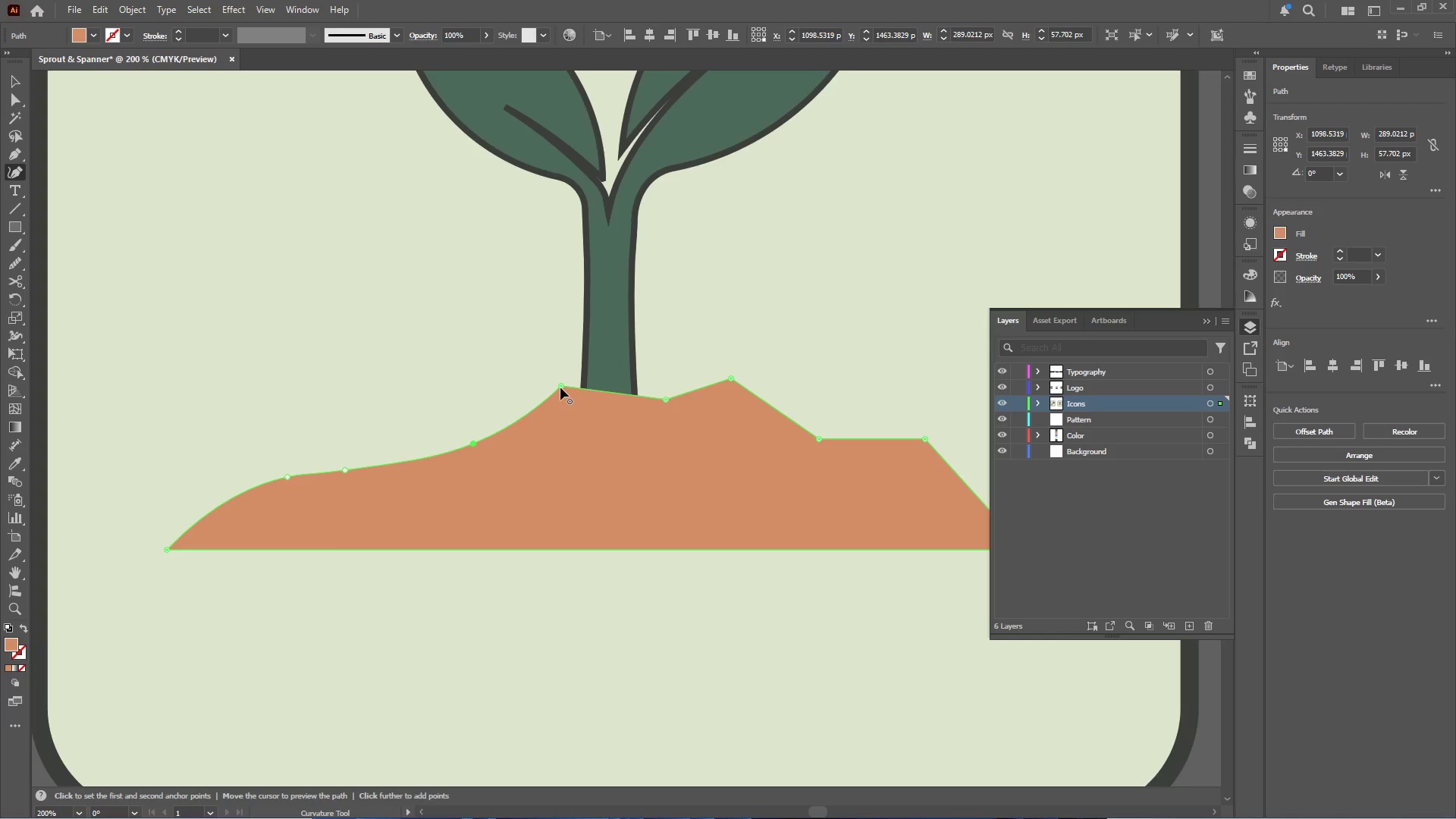 
double_click([560, 387])
 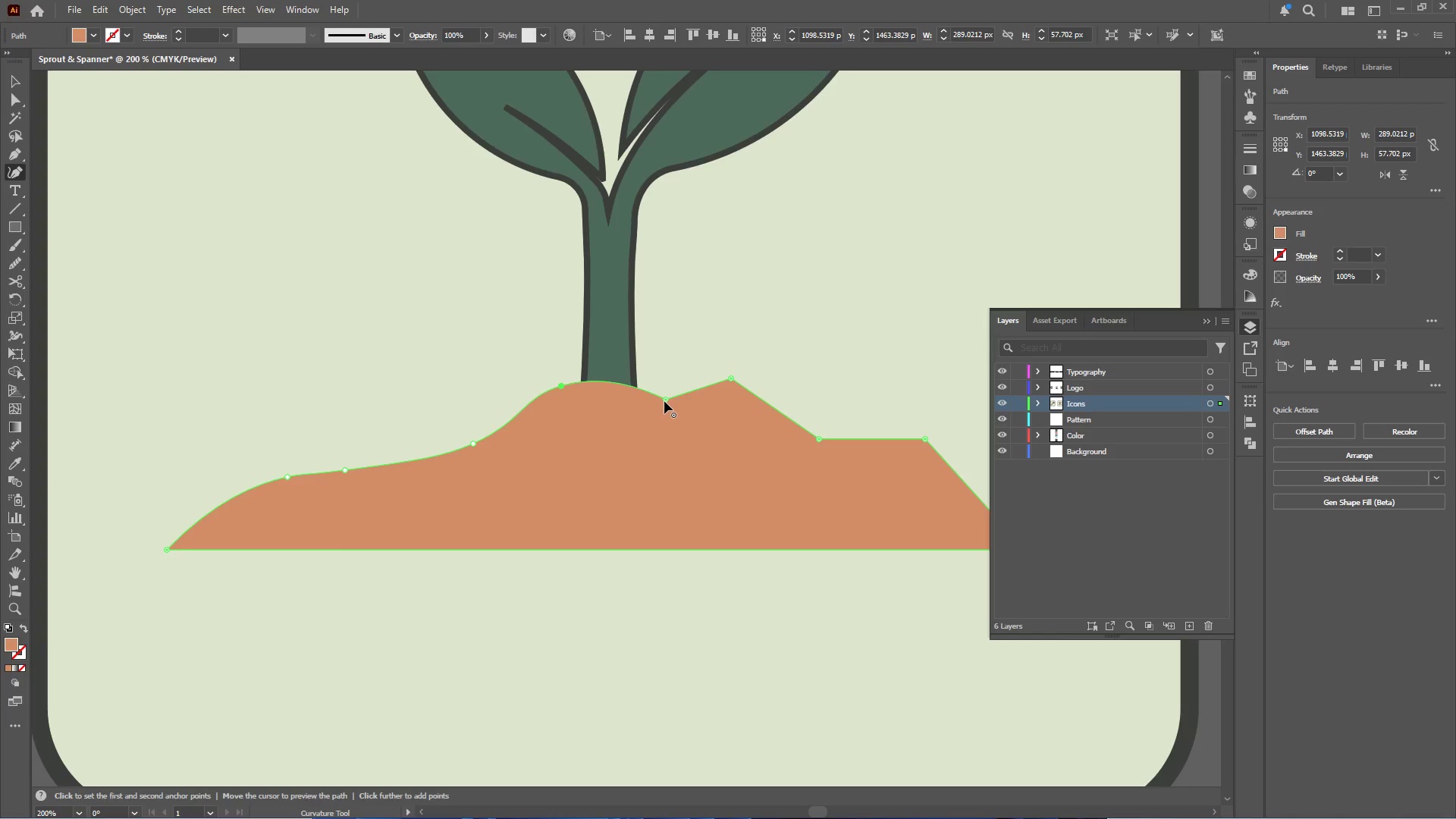 
double_click([665, 400])
 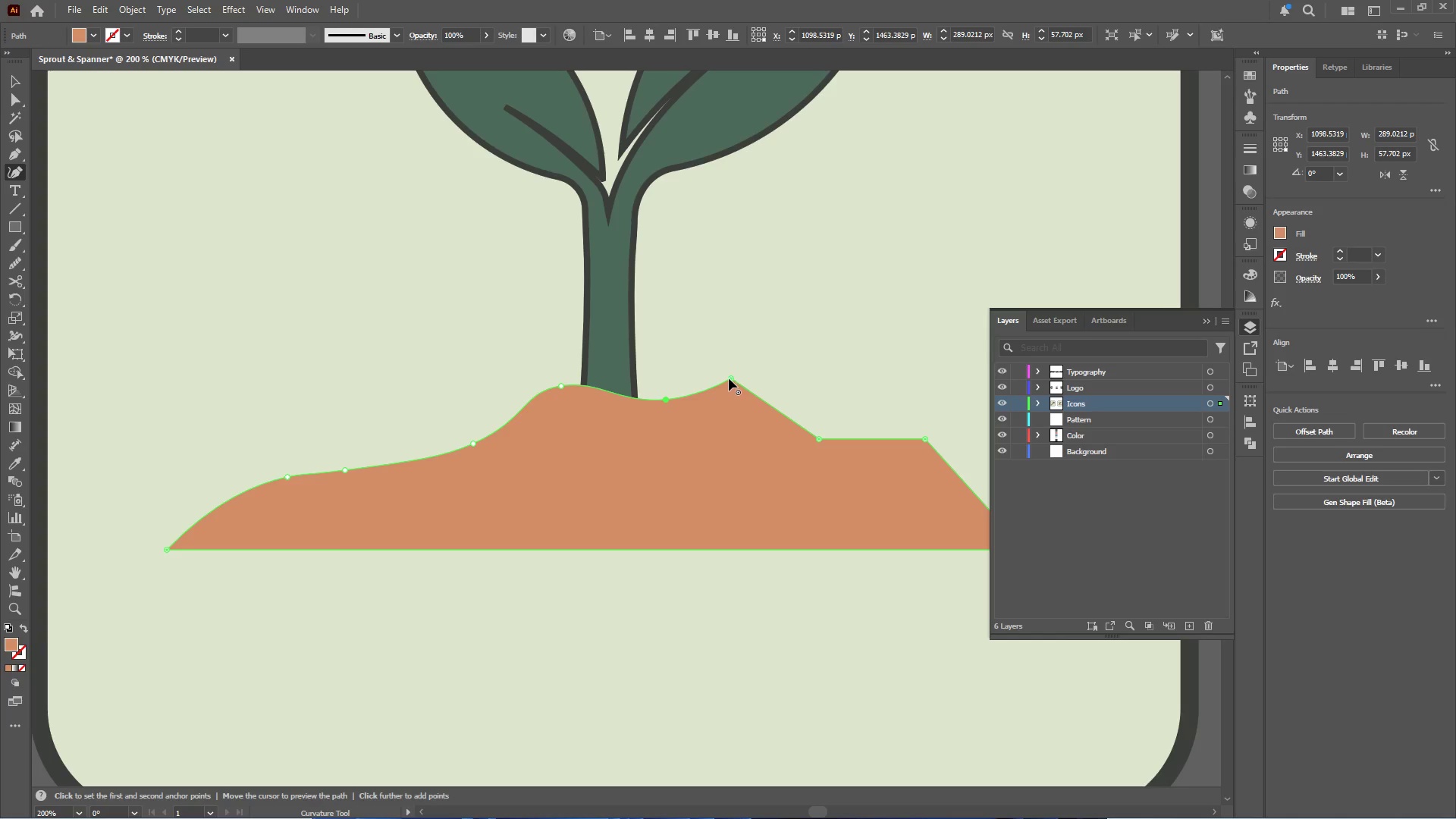 
double_click([729, 379])
 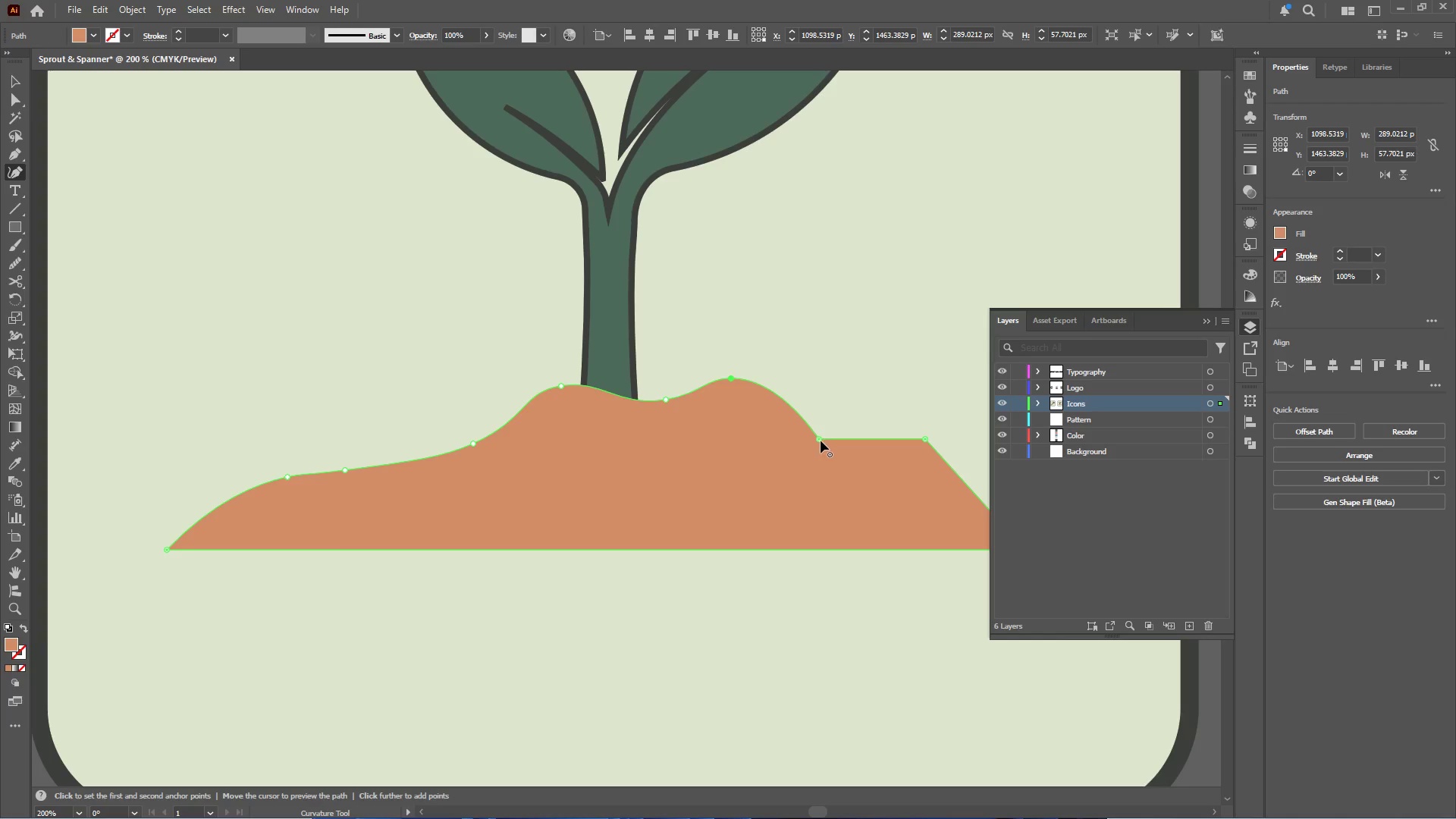 
double_click([821, 441])
 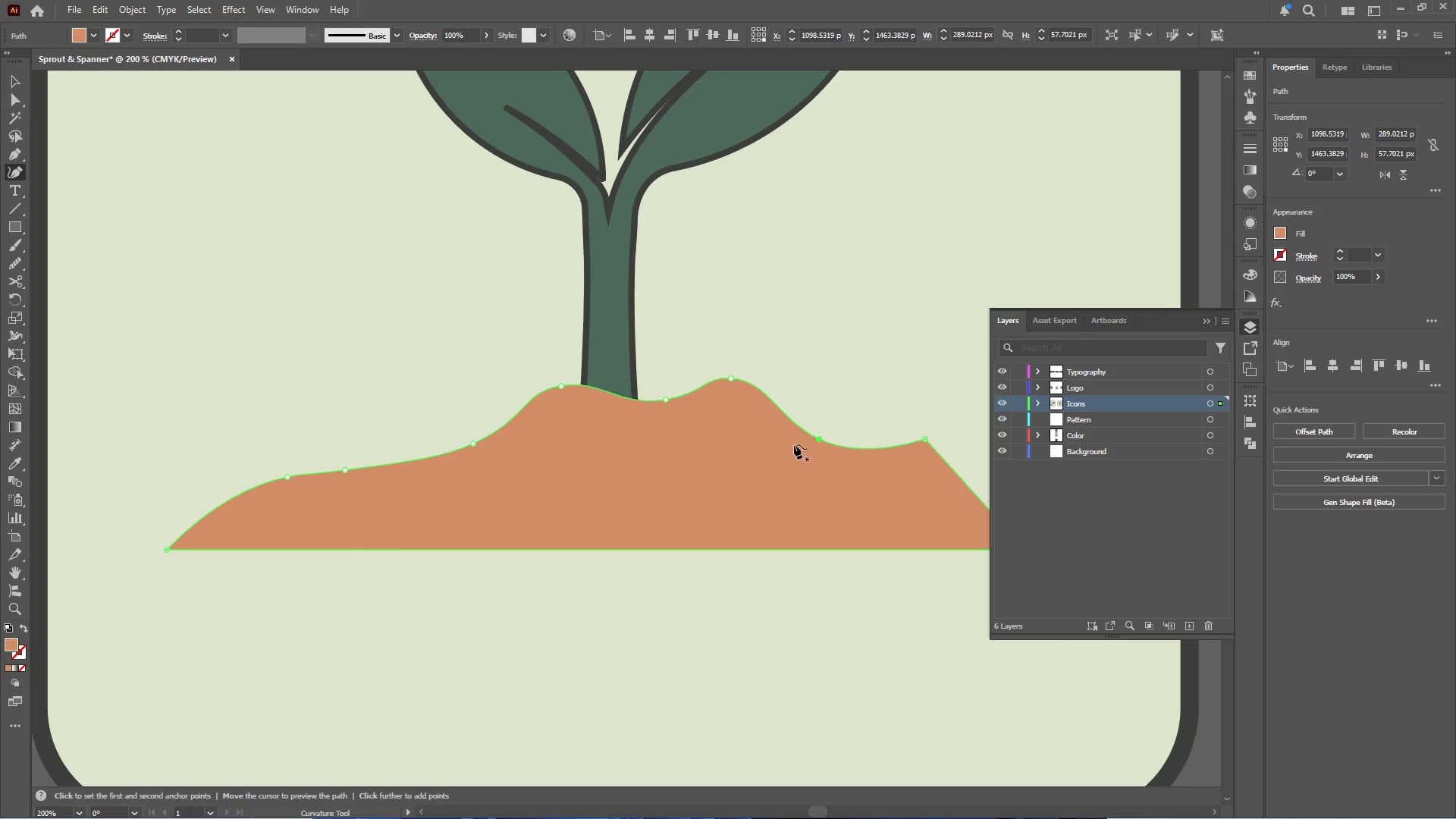 
hold_key(key=Space, duration=0.48)
 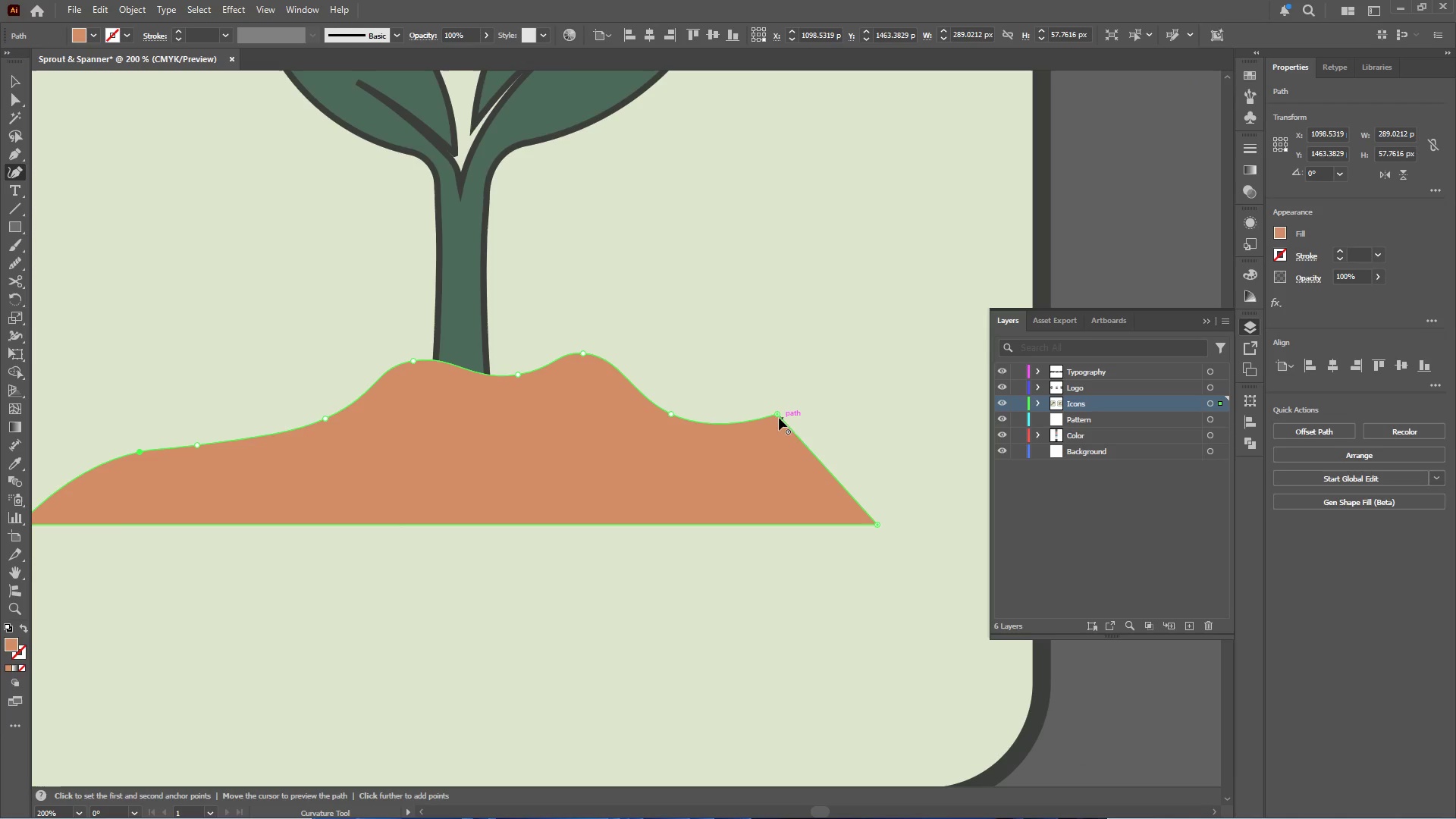 
left_click_drag(start_coordinate=[786, 444], to_coordinate=[638, 419])
 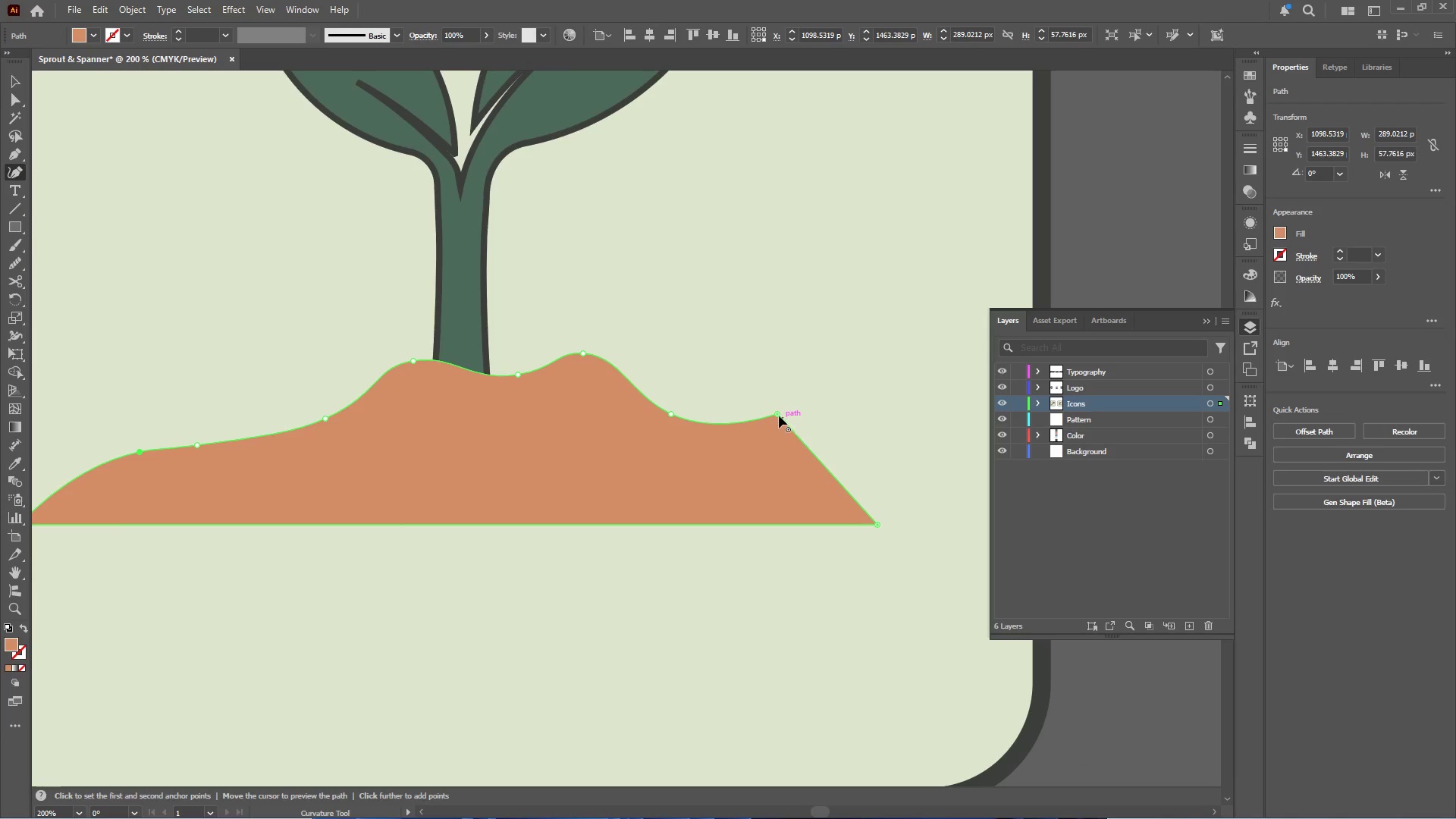 
double_click([779, 416])
 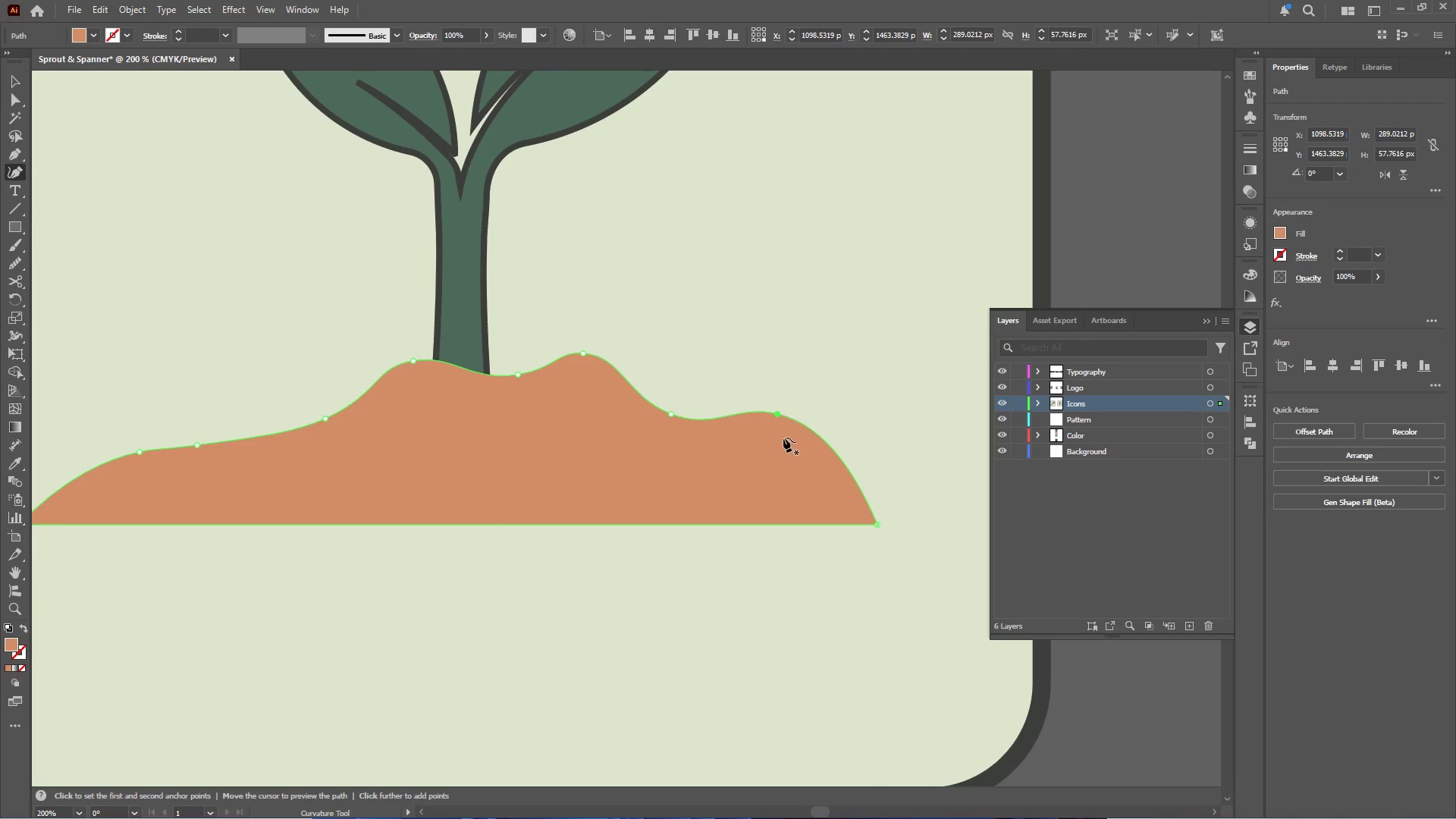 
hold_key(key=AltLeft, duration=0.38)
 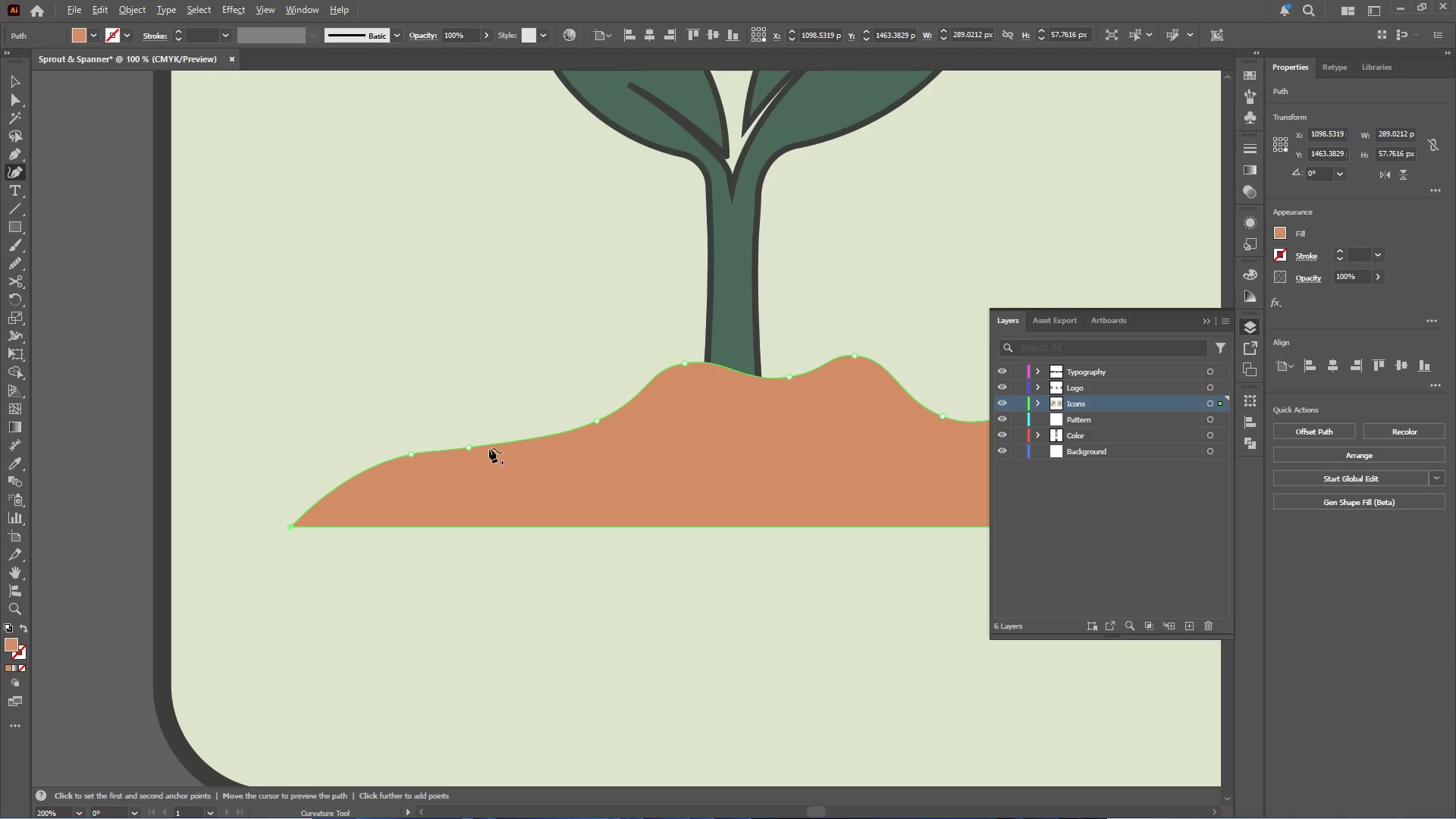 
key(Alt+AltLeft)
 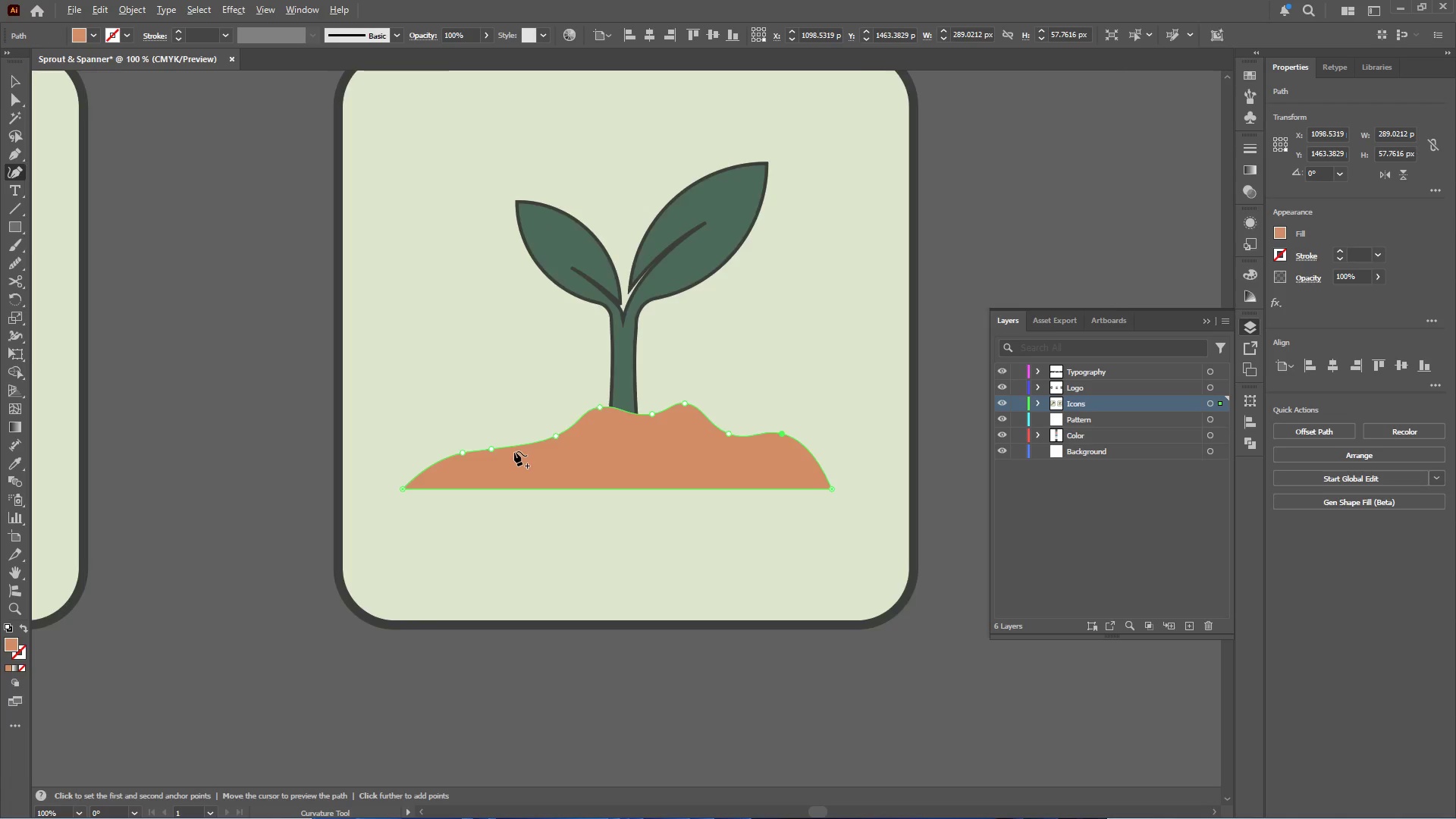 
scroll: coordinate [786, 453], scroll_direction: down, amount: 2.0
 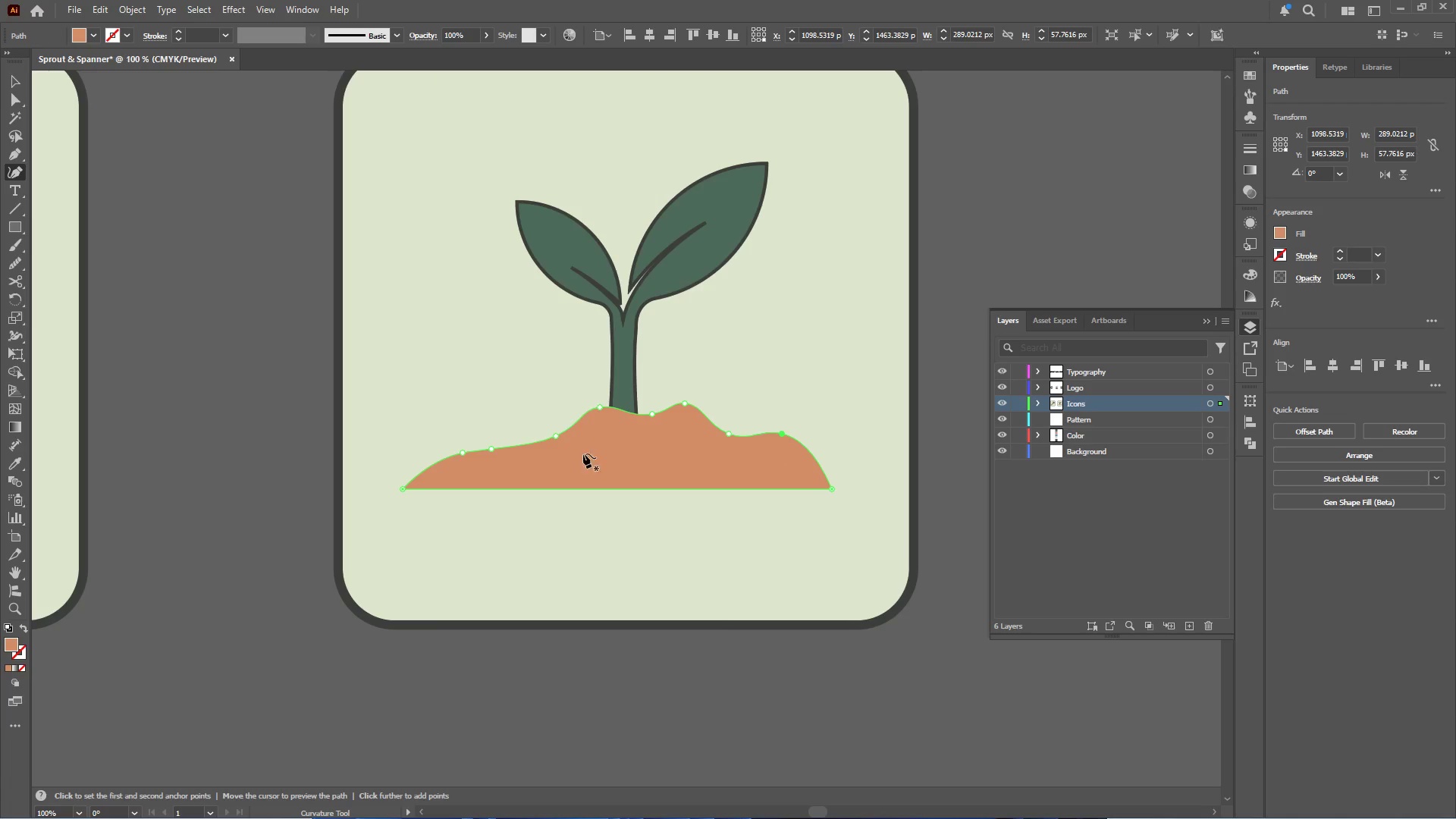 
scroll: coordinate [514, 451], scroll_direction: up, amount: 2.0
 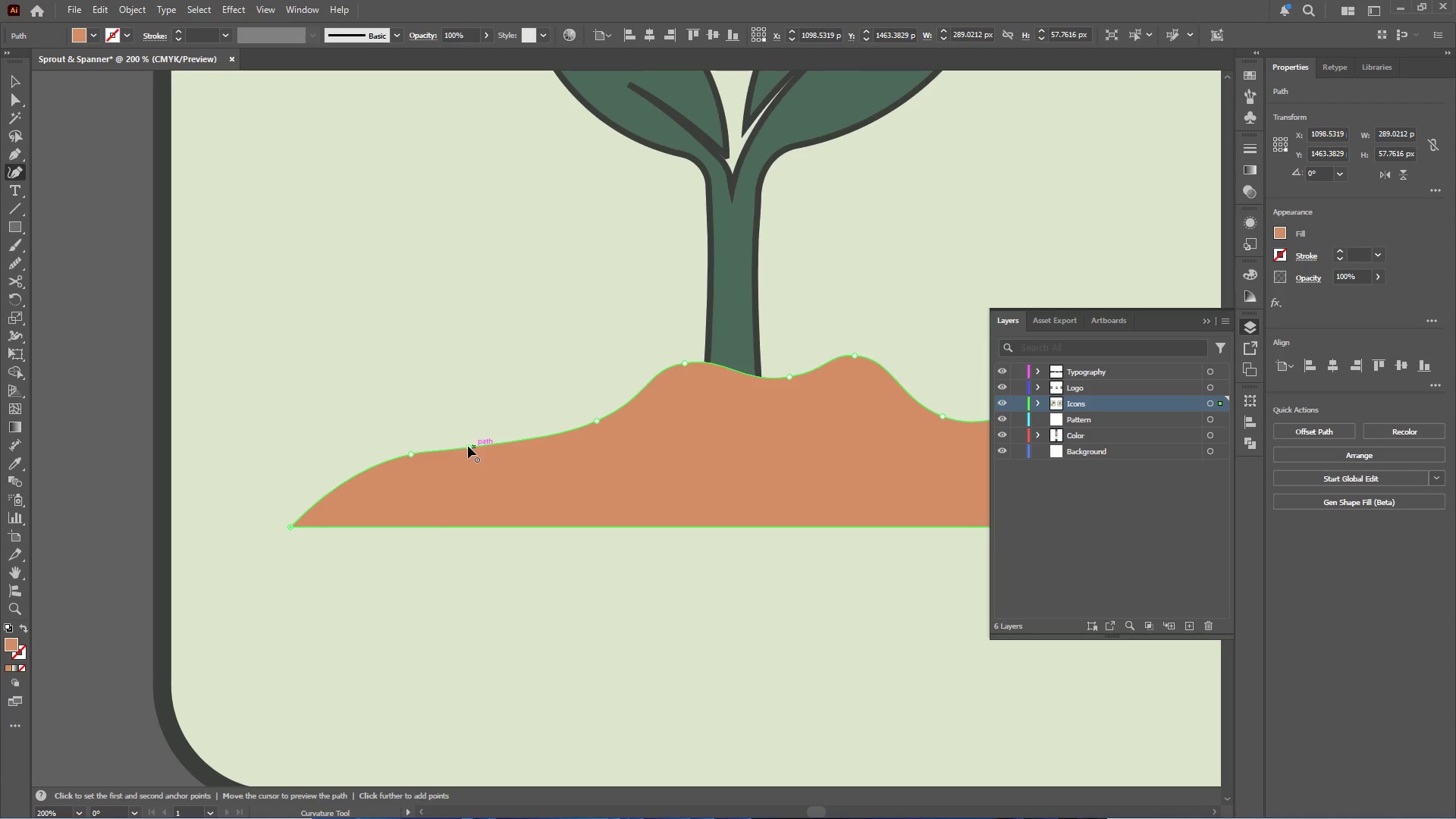 
left_click_drag(start_coordinate=[472, 446], to_coordinate=[489, 457])
 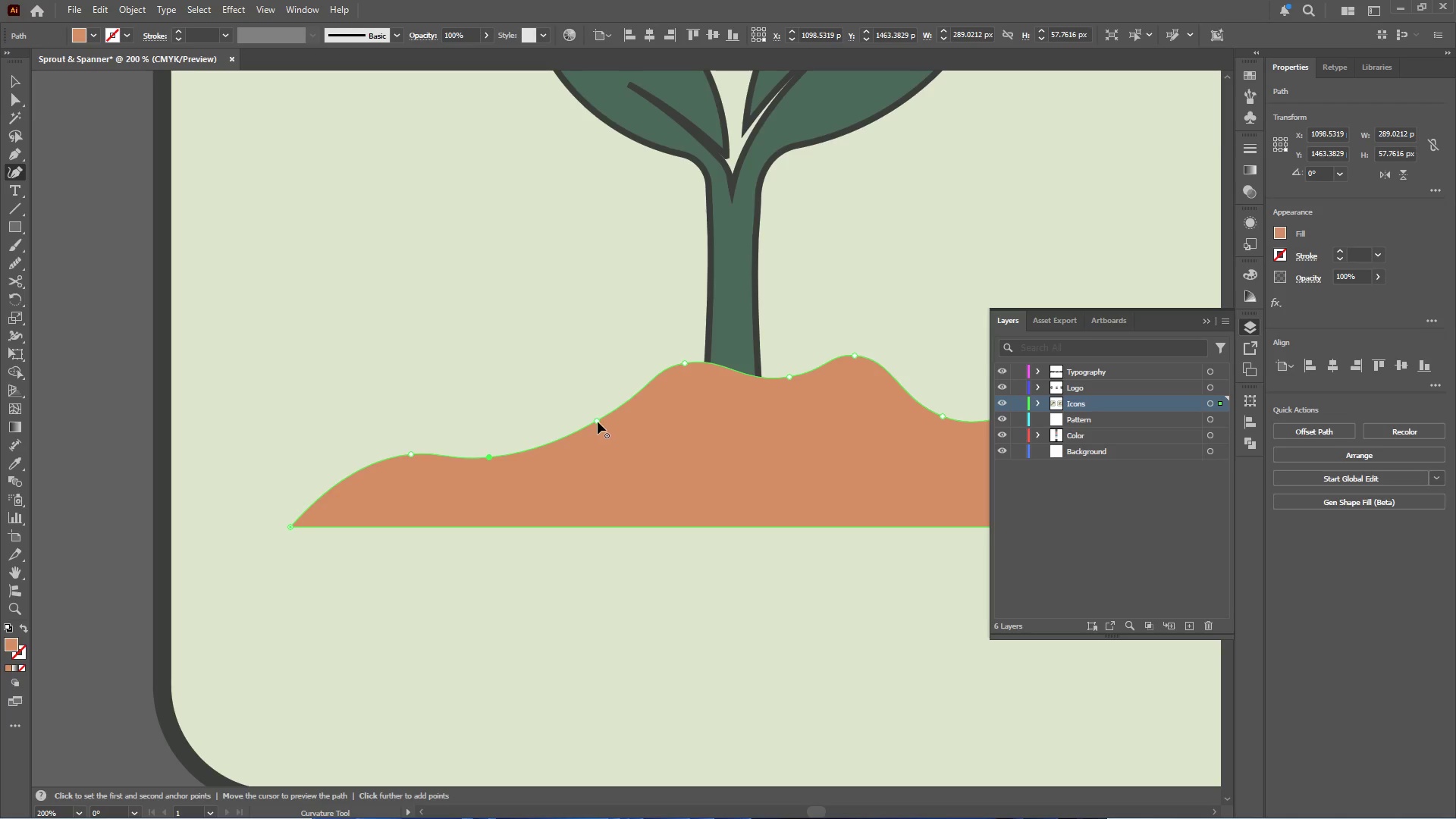 
left_click_drag(start_coordinate=[598, 422], to_coordinate=[588, 394])
 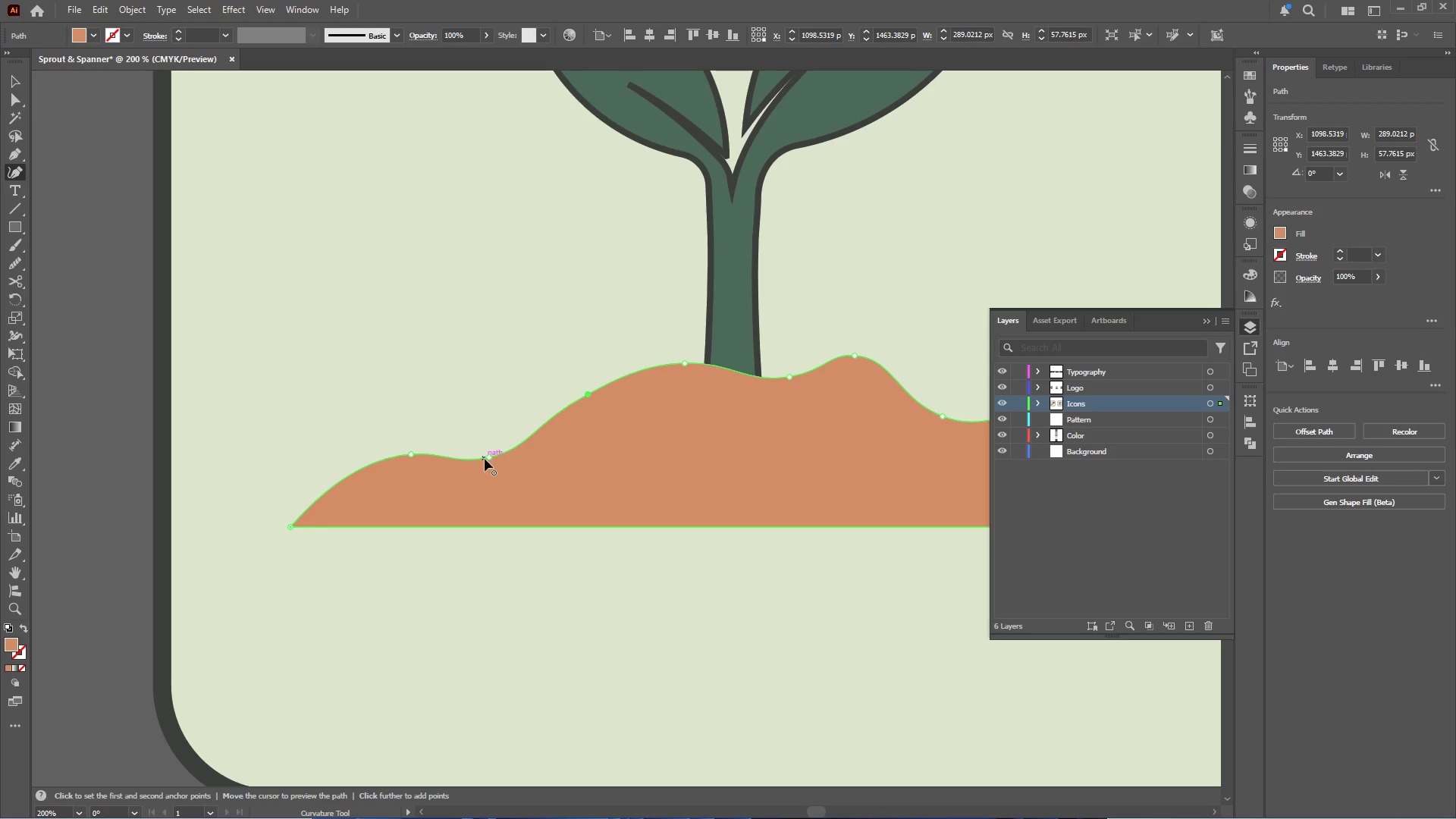 
left_click_drag(start_coordinate=[486, 458], to_coordinate=[515, 454])
 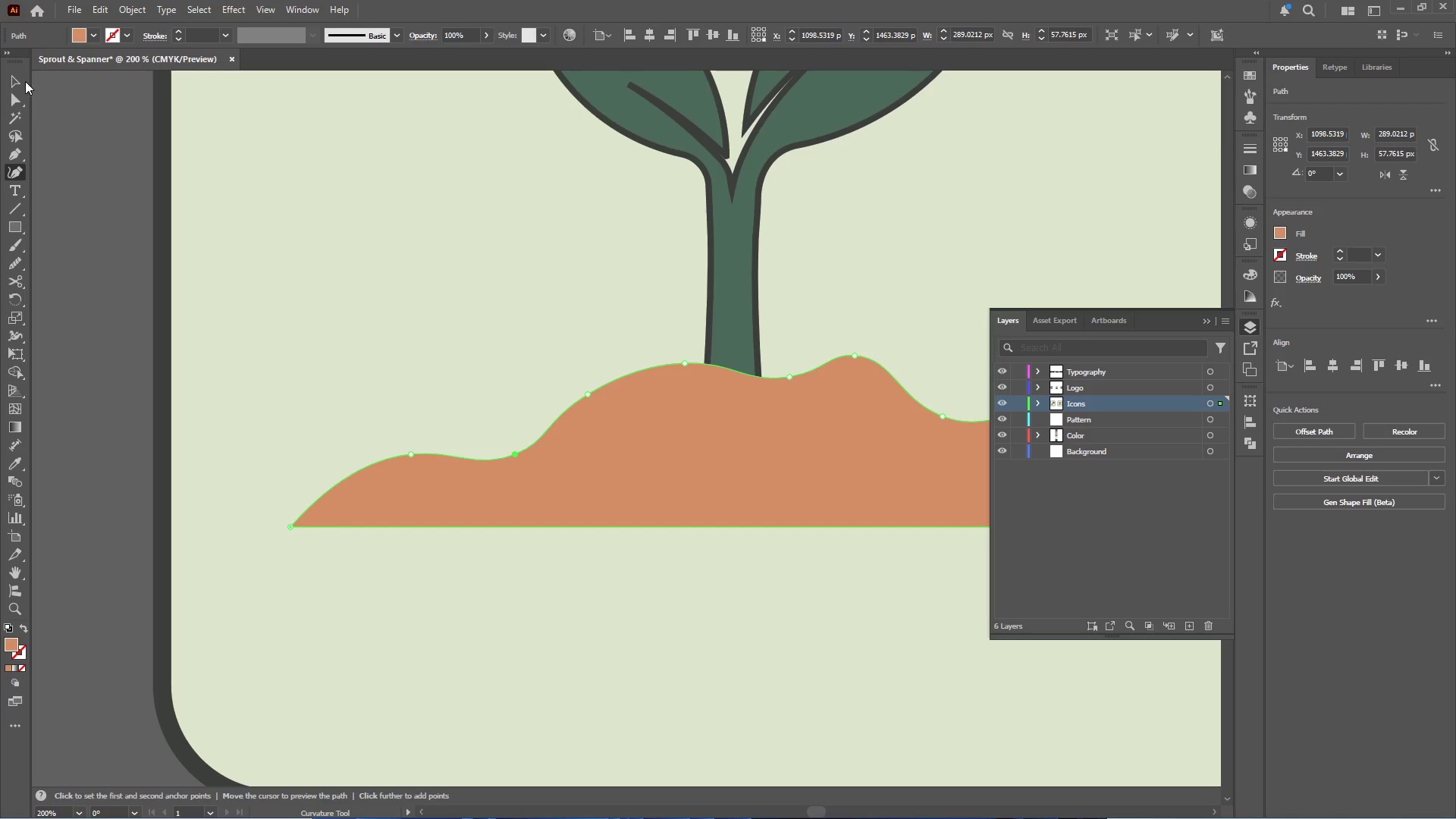 
left_click([9, 80])
 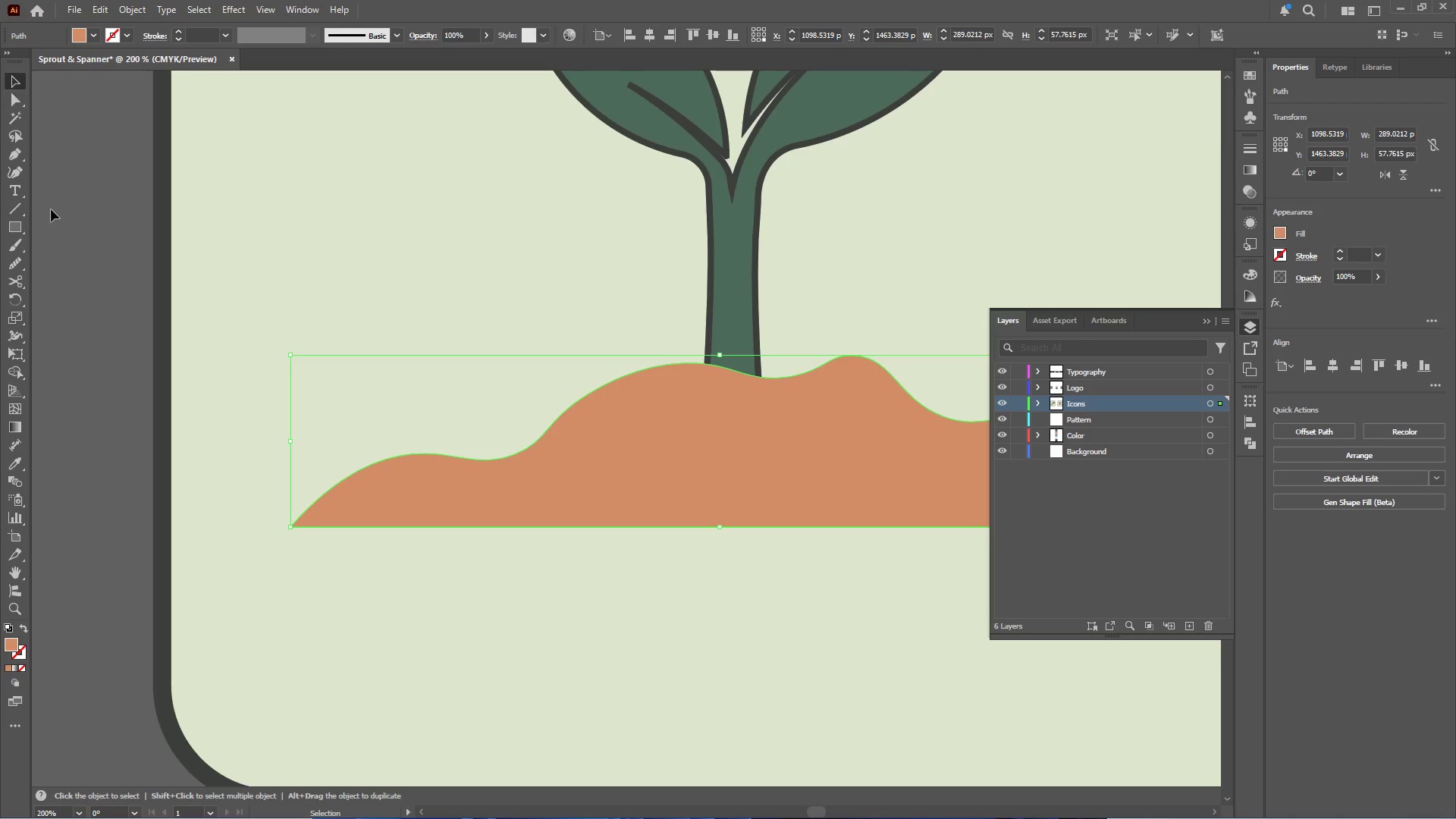 
left_click_drag(start_coordinate=[76, 263], to_coordinate=[78, 267])
 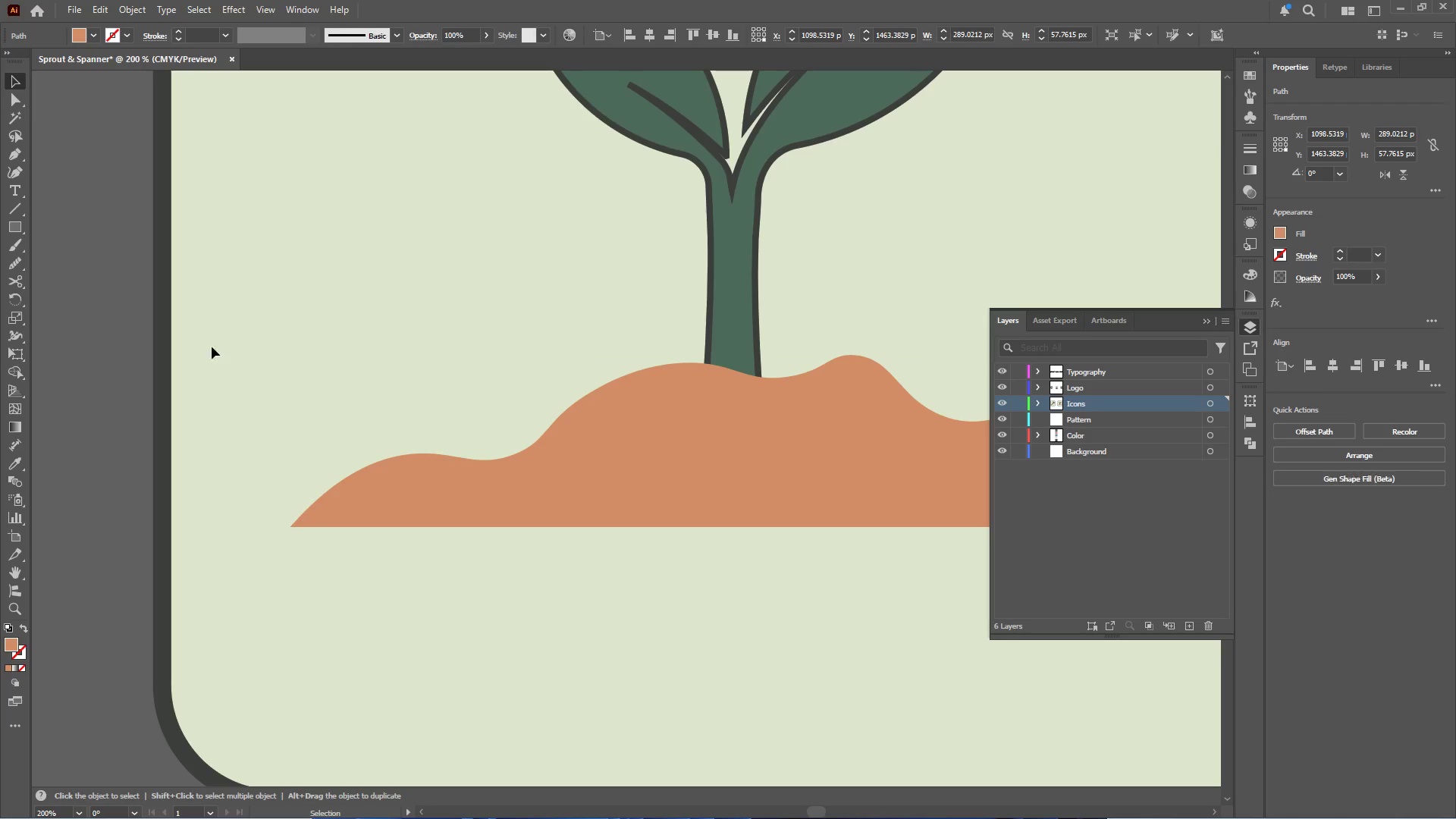 
hold_key(key=AltLeft, duration=0.36)
scroll: coordinate [234, 358], scroll_direction: down, amount: 3.0
 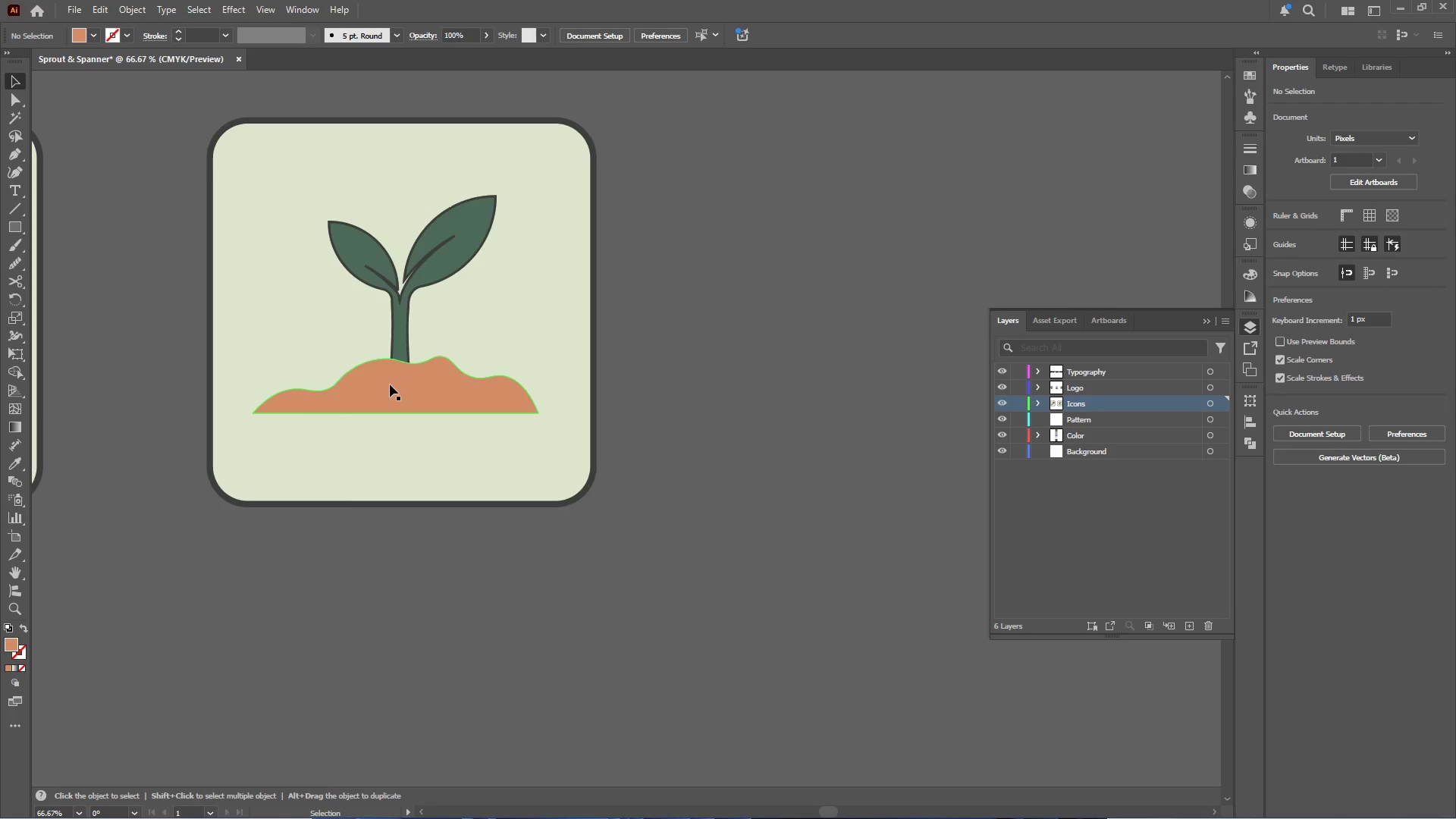 
left_click([391, 384])
 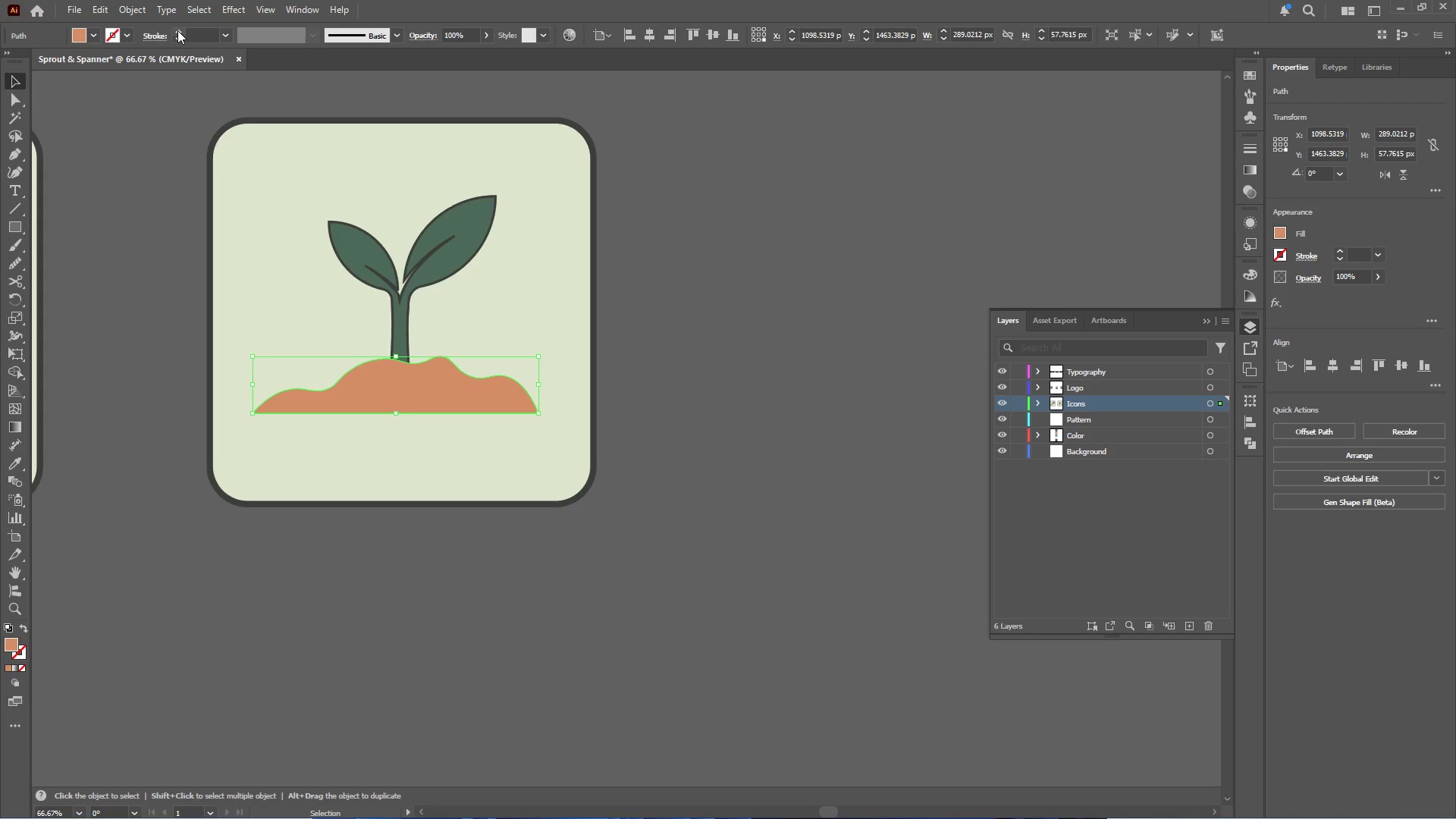 
double_click([177, 30])
 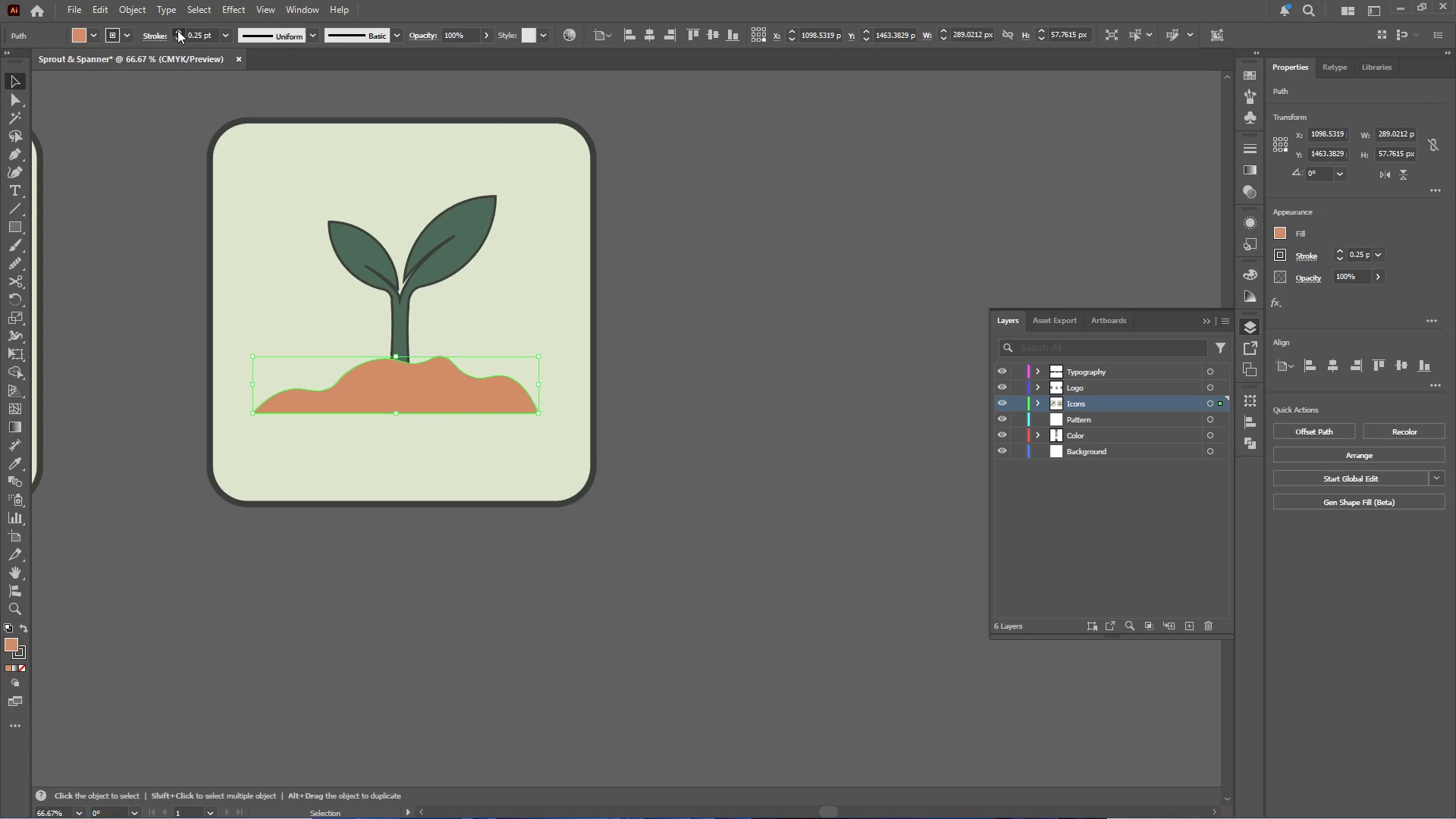 
triple_click([177, 30])
 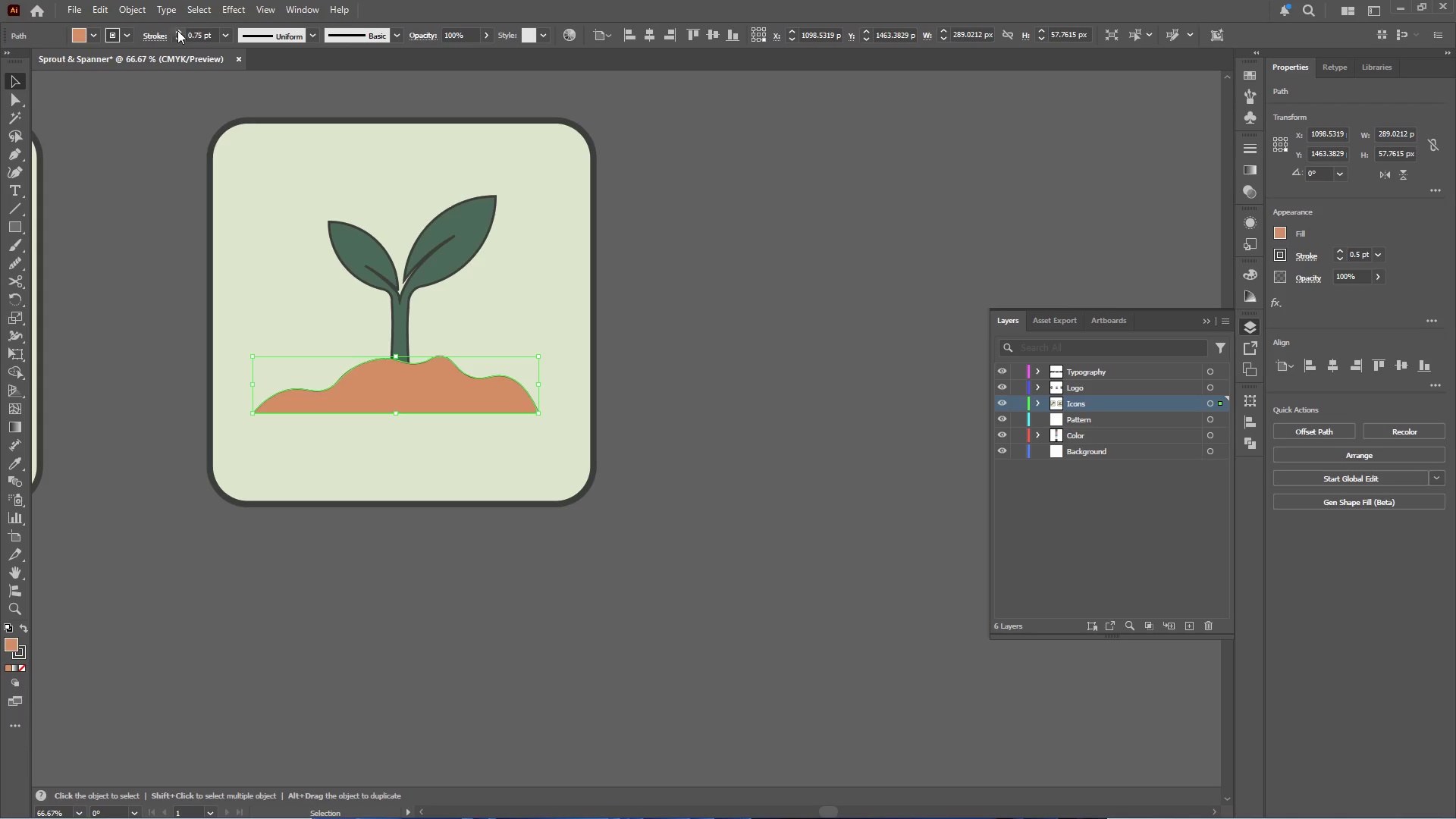 
triple_click([177, 30])
 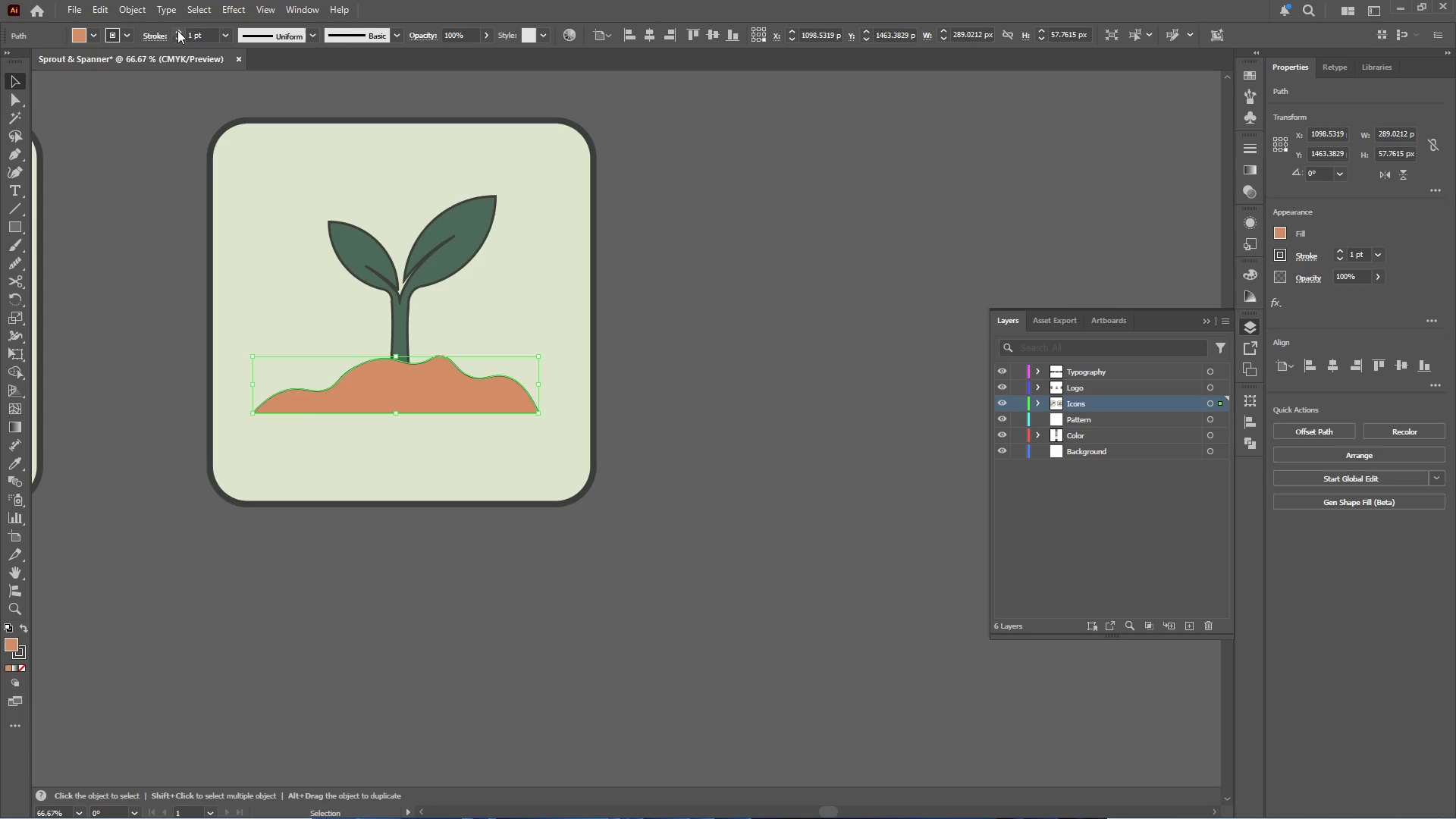 
triple_click([177, 30])
 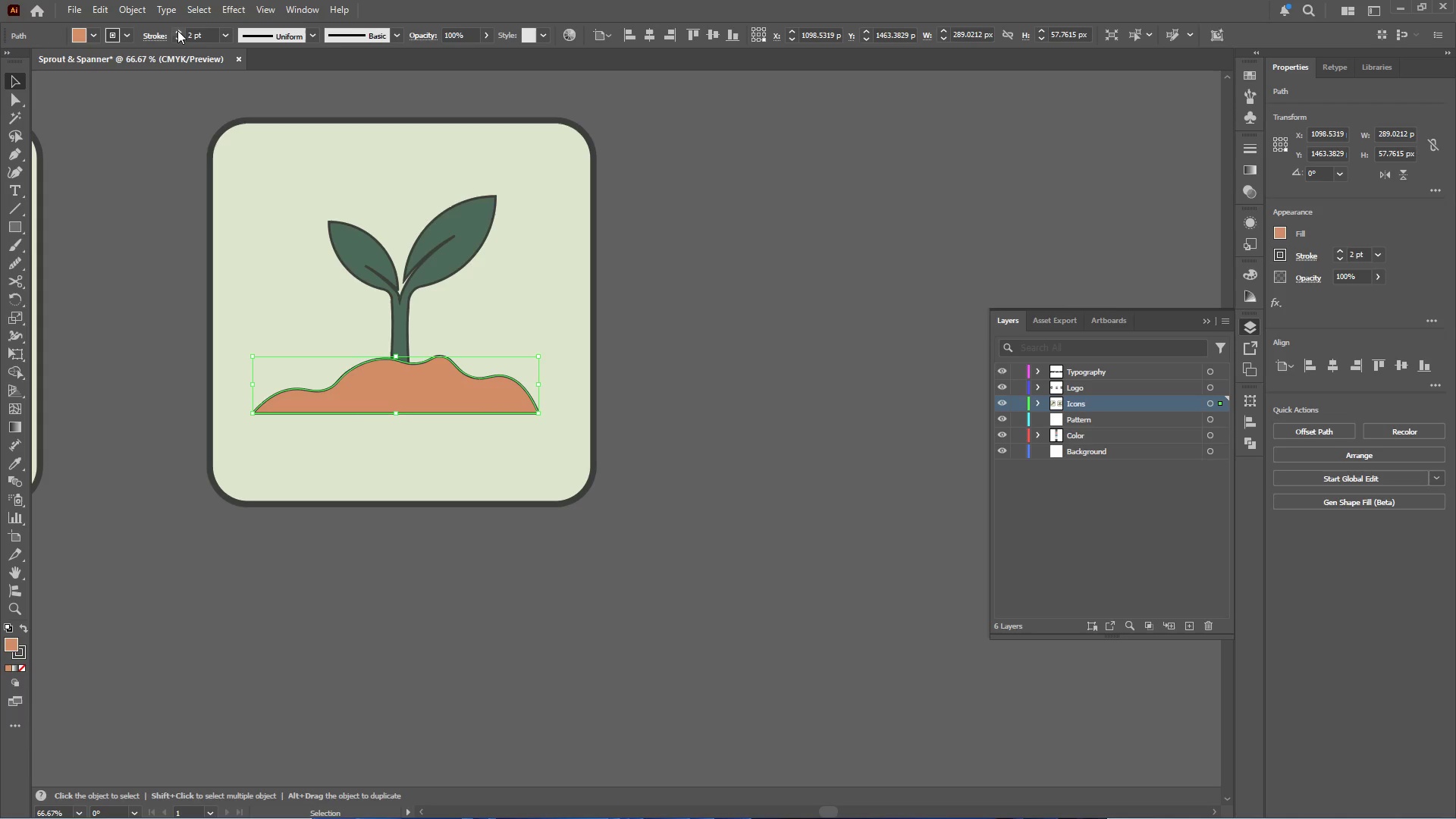 
triple_click([177, 30])
 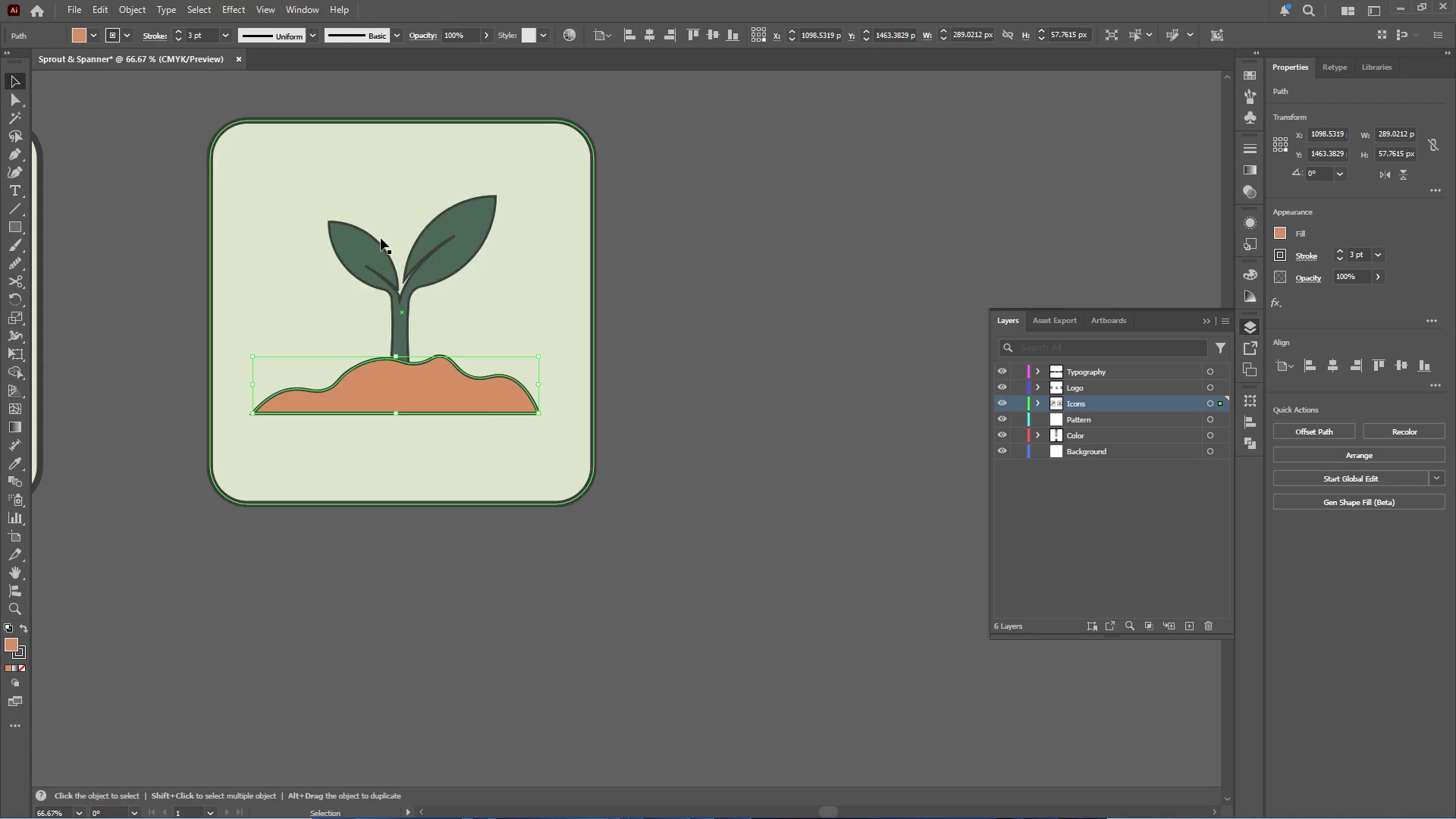 
left_click([373, 259])
 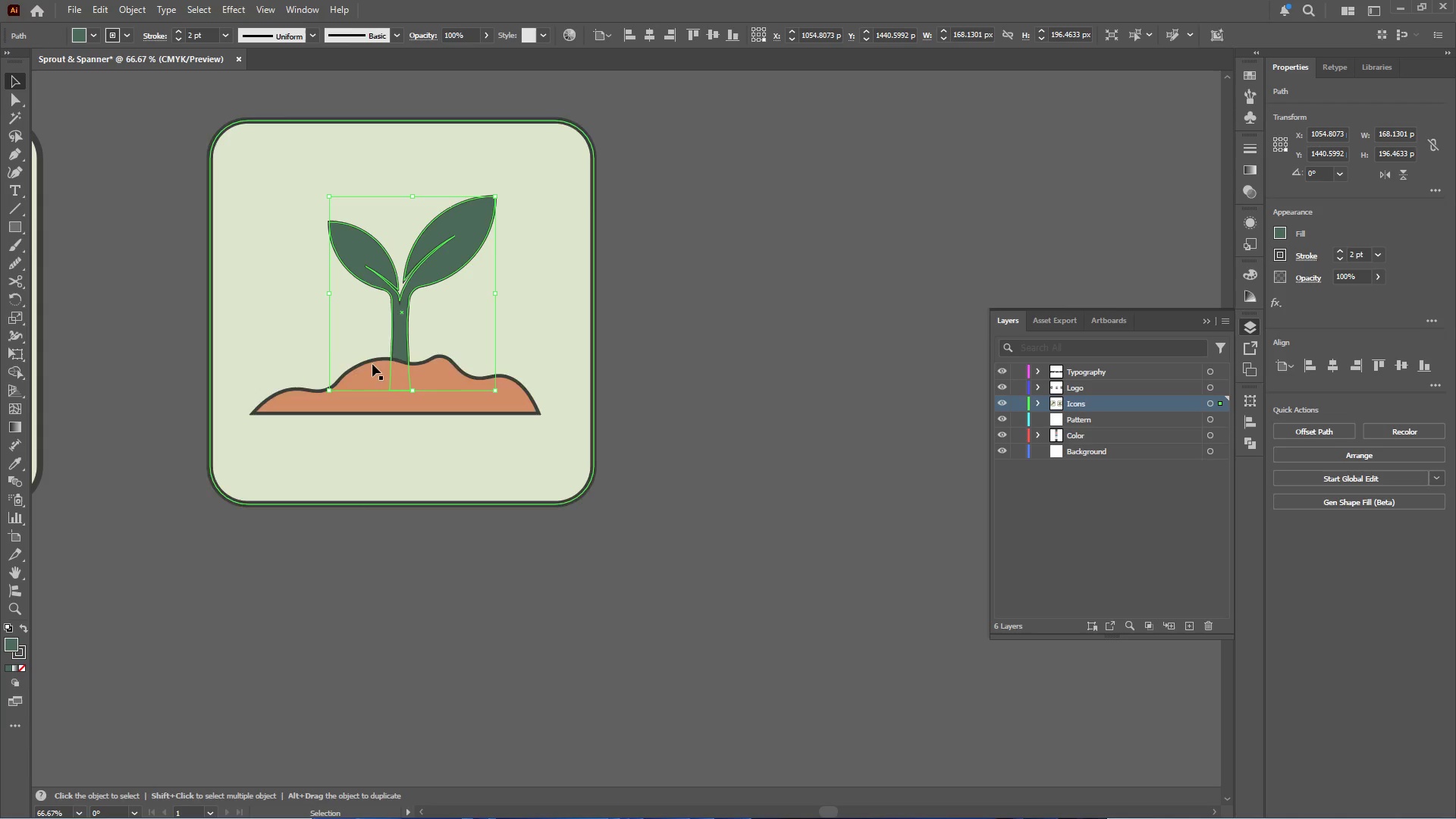 
left_click([371, 387])
 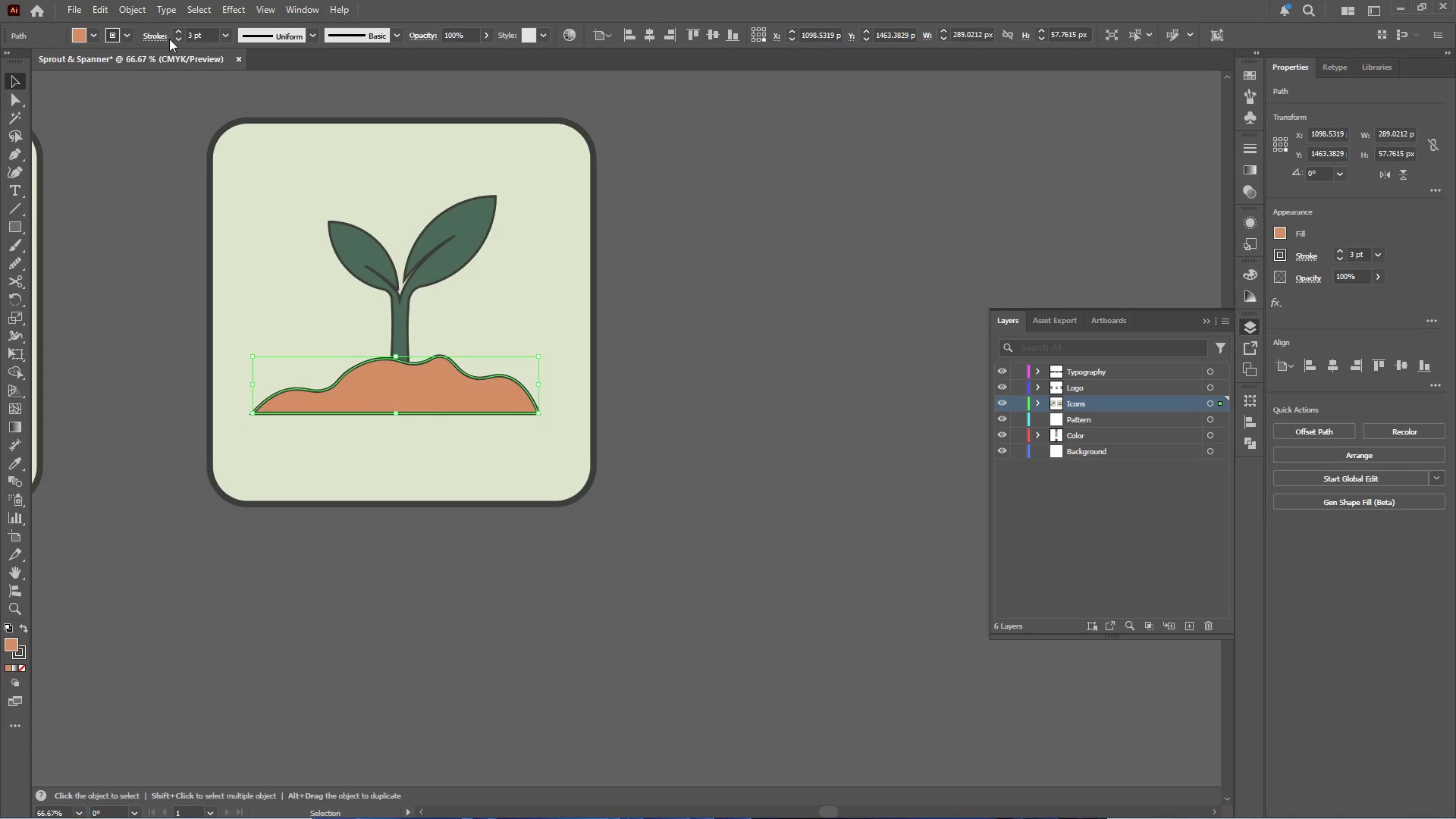 
left_click([175, 37])
 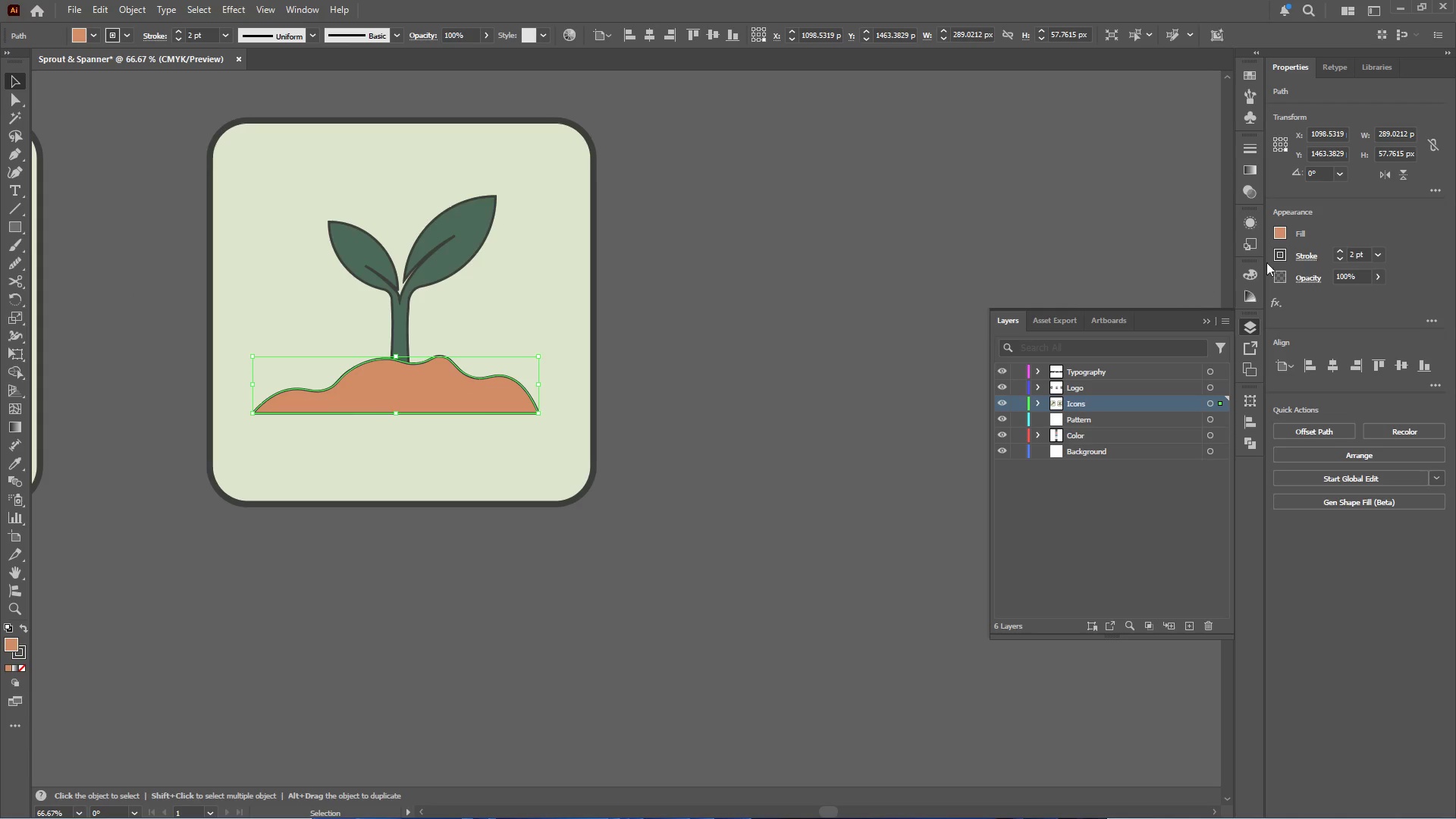 
left_click([1304, 256])
 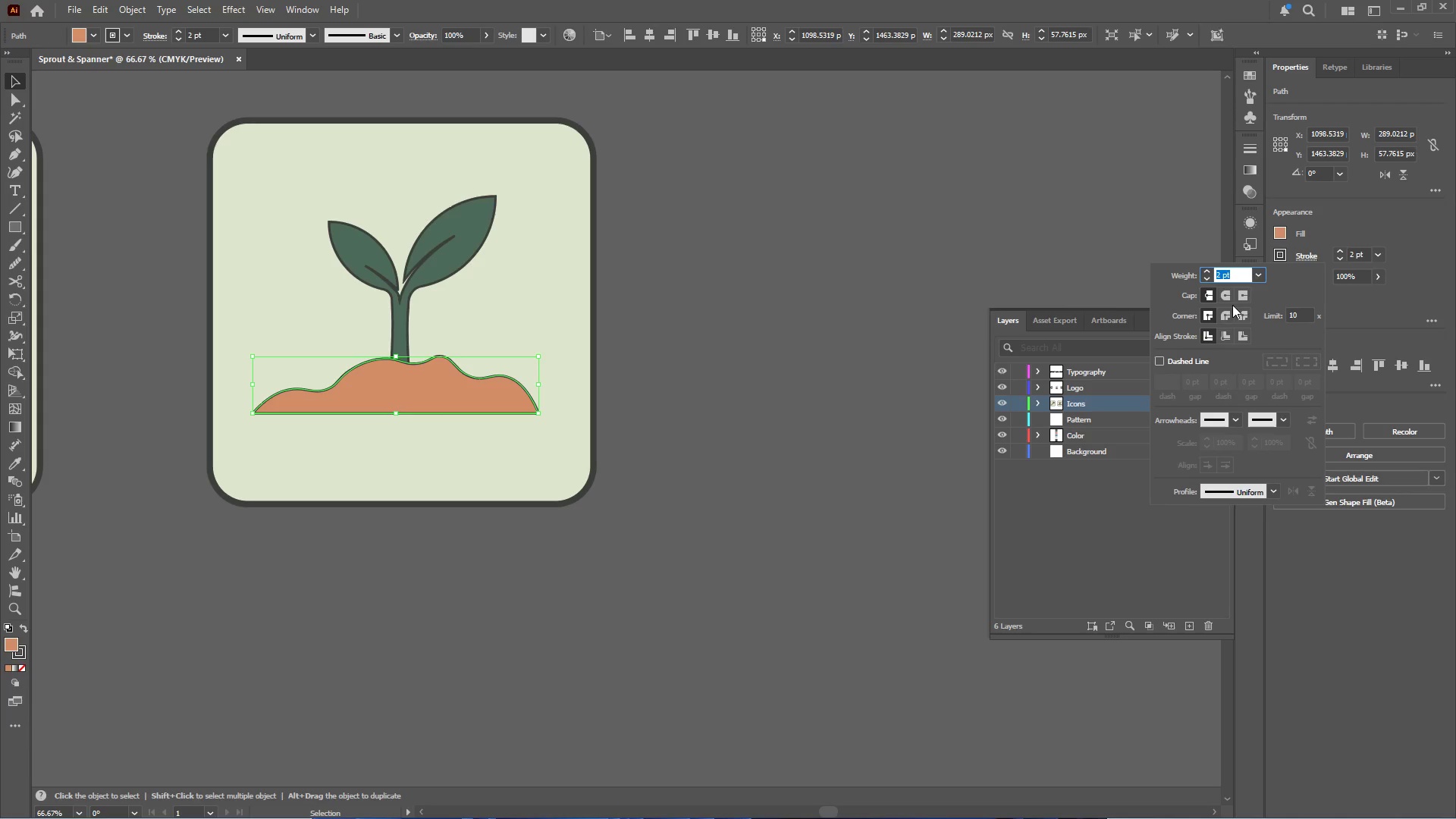 
left_click([1227, 293])
 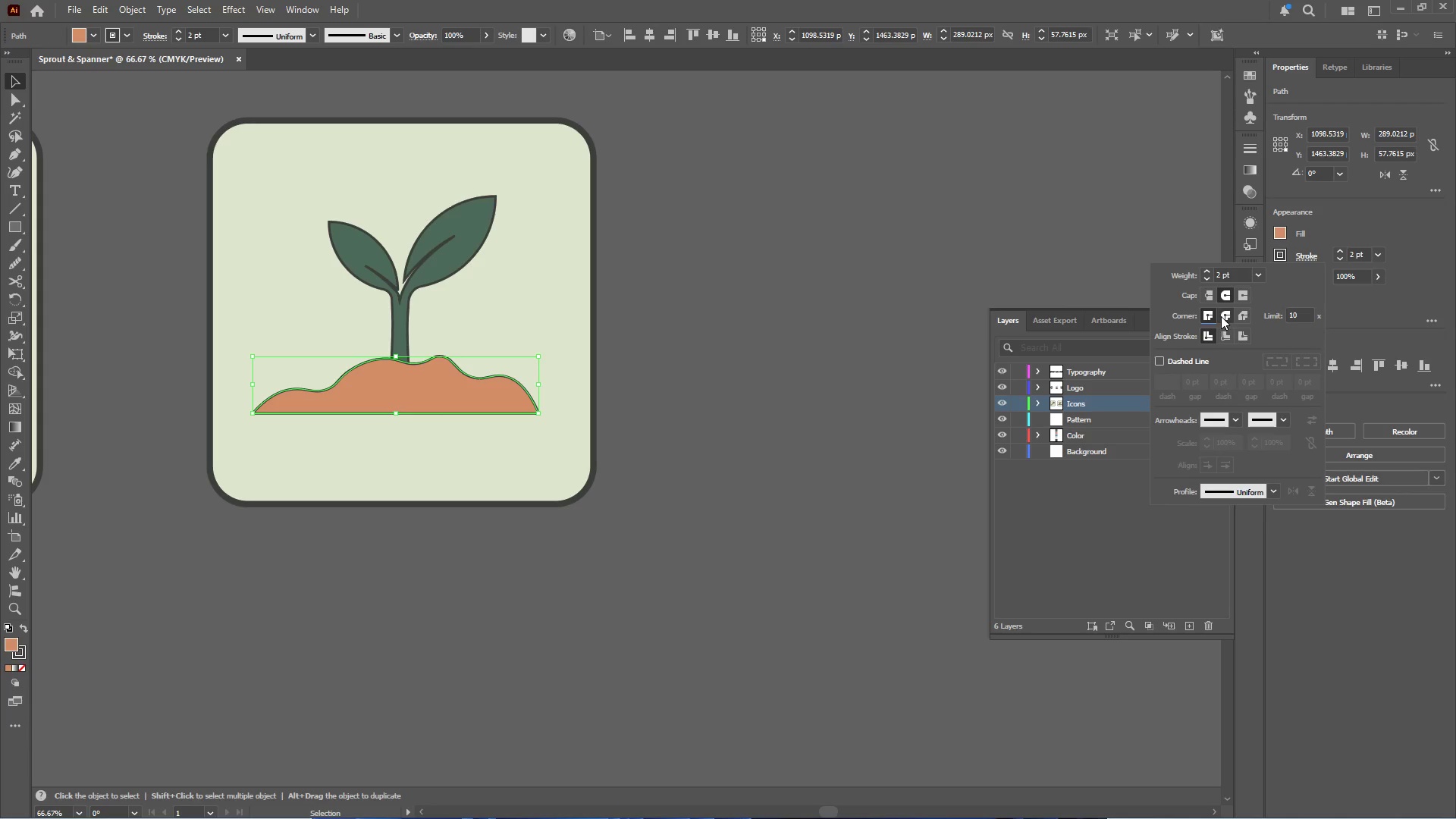 
double_click([732, 361])
 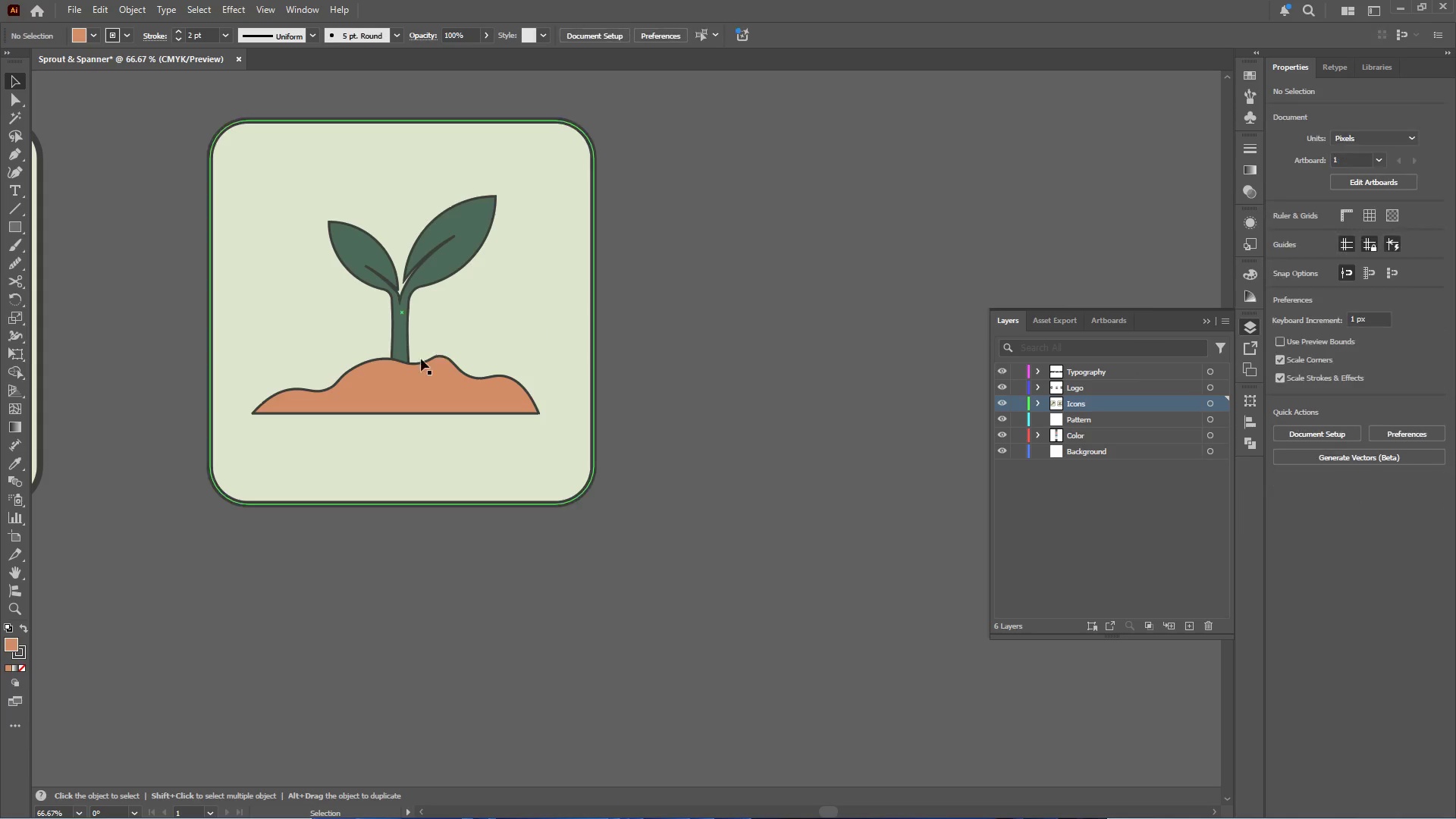 
left_click([418, 384])
 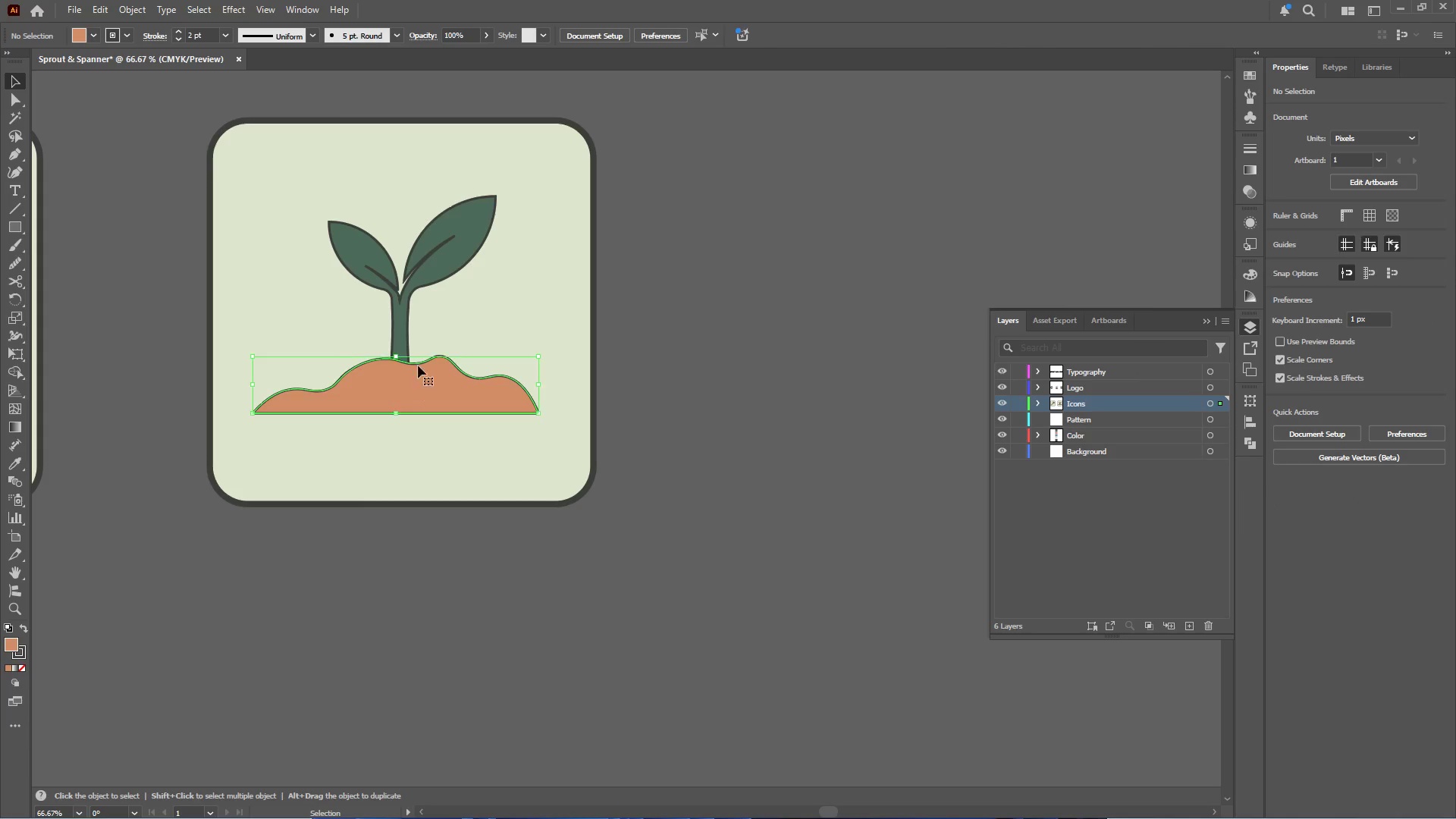 
hold_key(key=ShiftLeft, duration=0.69)
left_click([426, 269])
 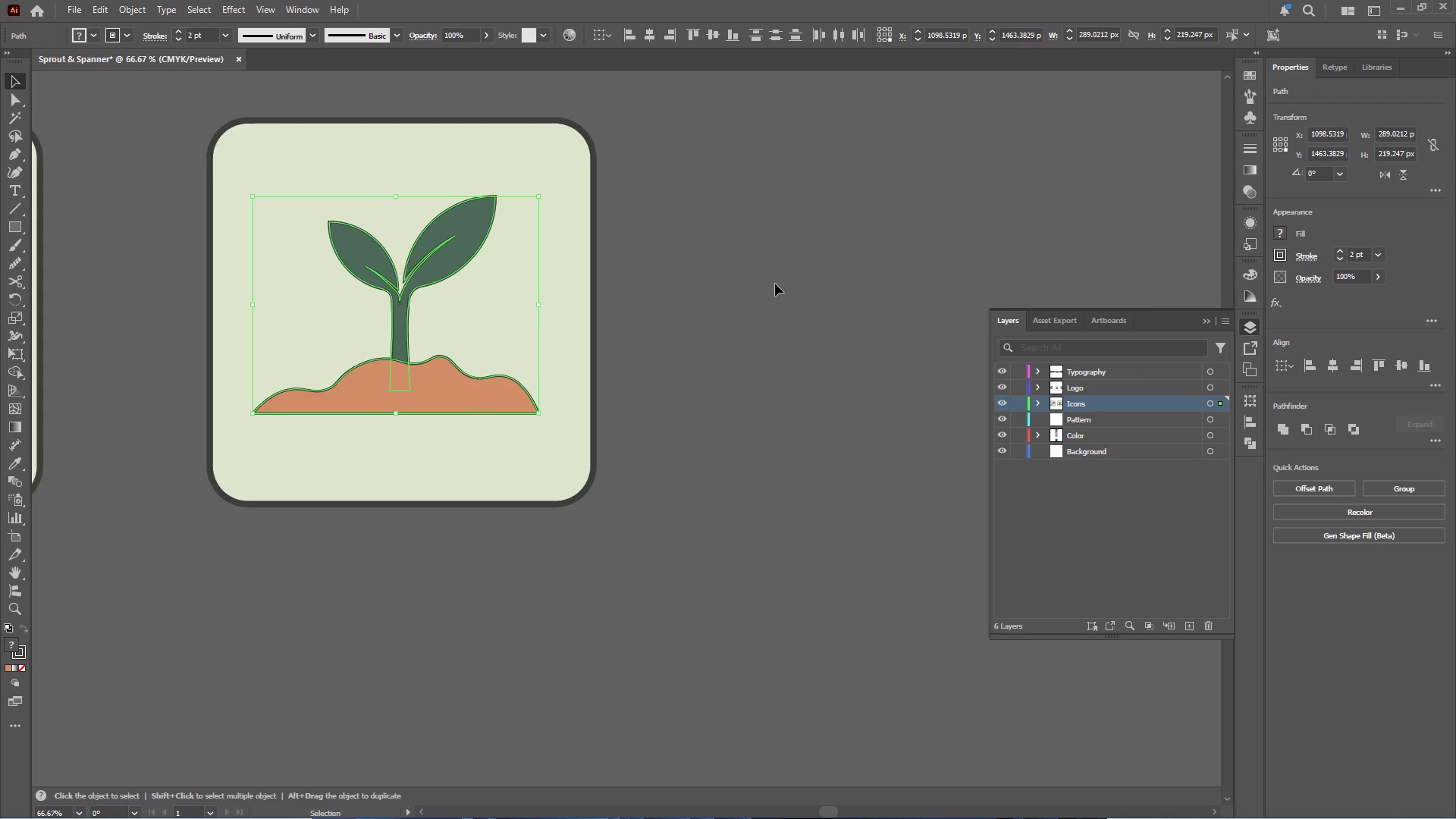 
left_click_drag(start_coordinate=[459, 253], to_coordinate=[460, 264])
 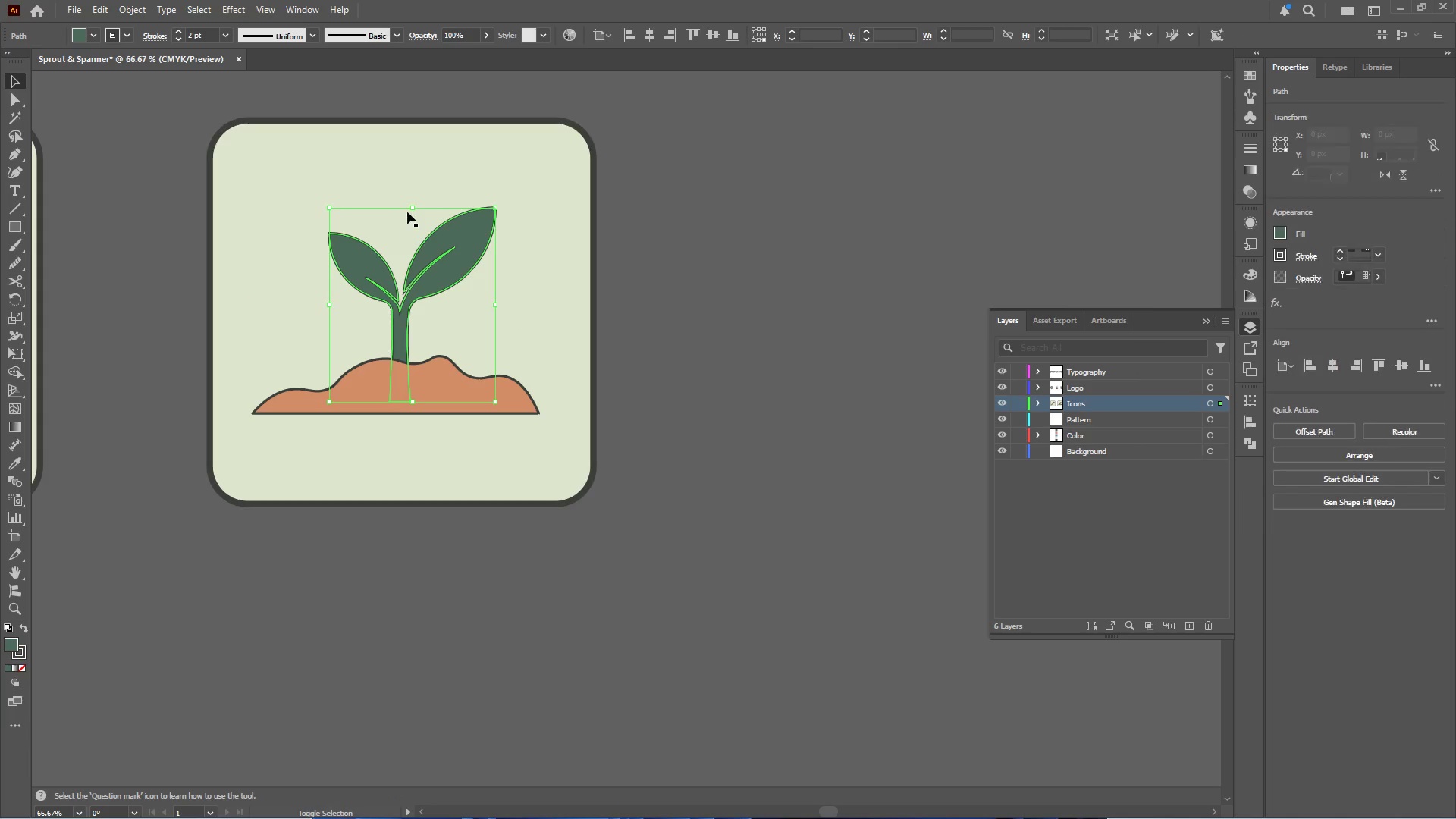 
hold_key(key=ShiftLeft, duration=0.75)
 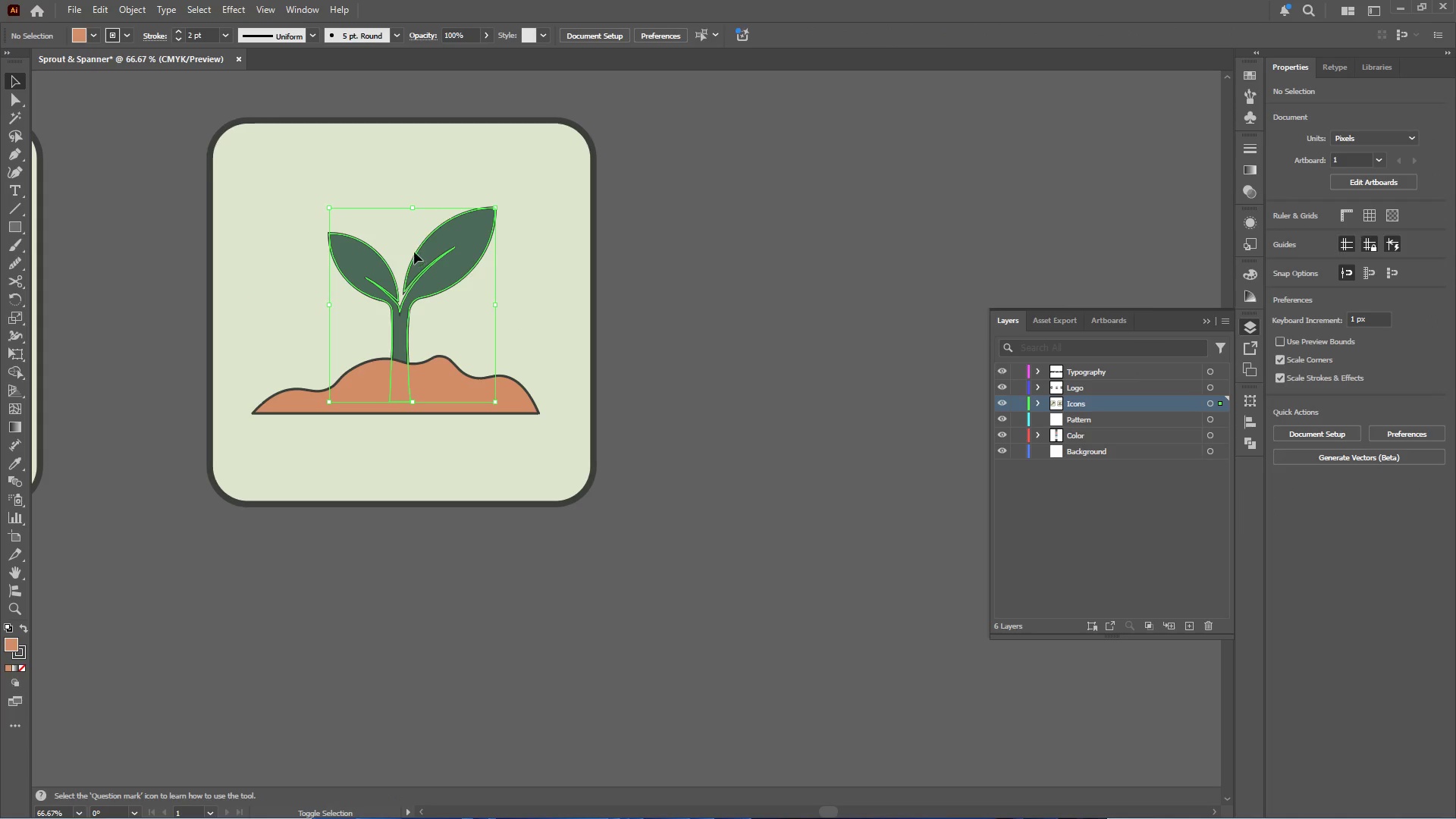 
hold_key(key=ShiftLeft, duration=1.91)
left_click_drag(start_coordinate=[410, 206], to_coordinate=[408, 235])
 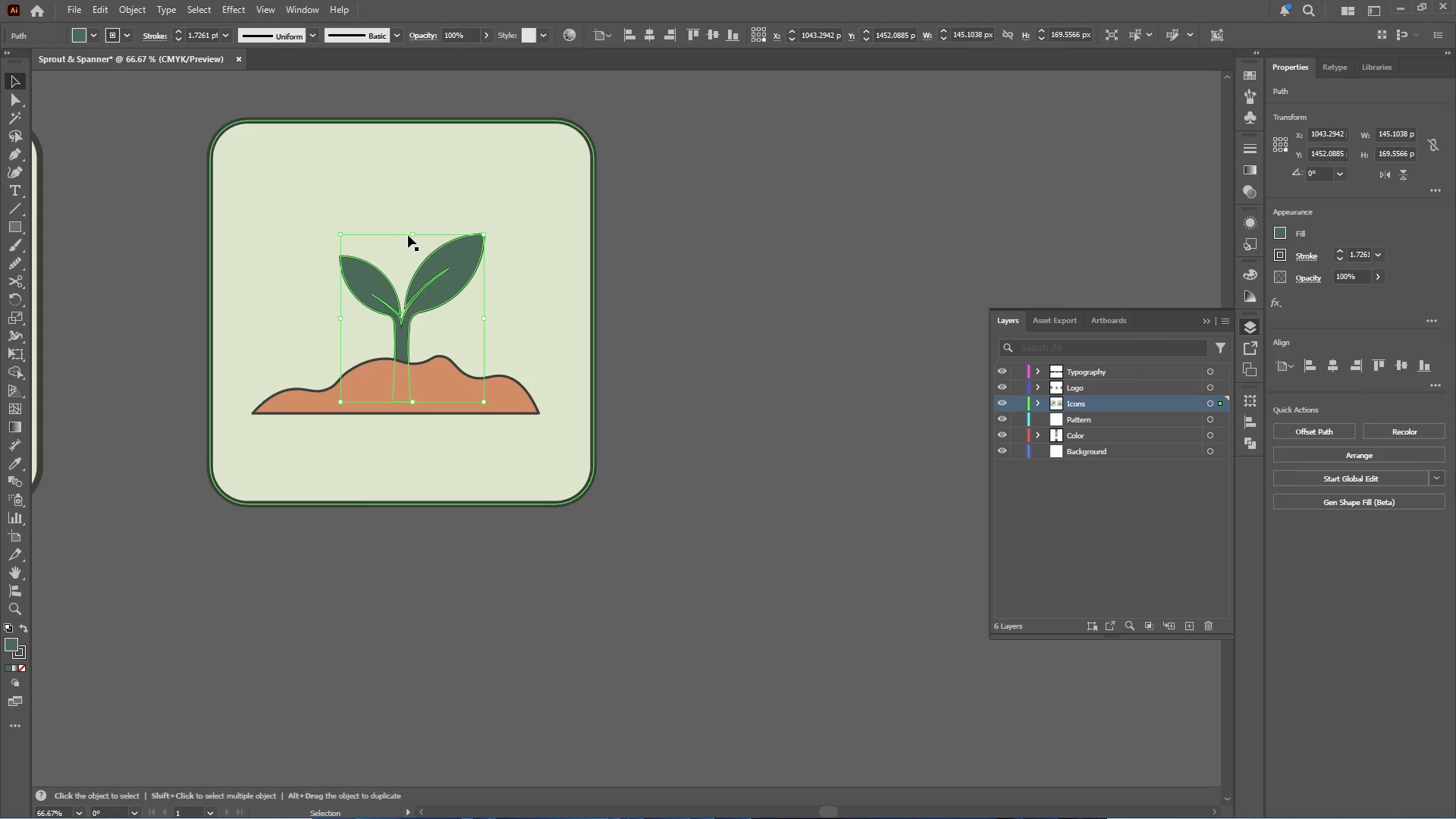 
key(Control+G)
 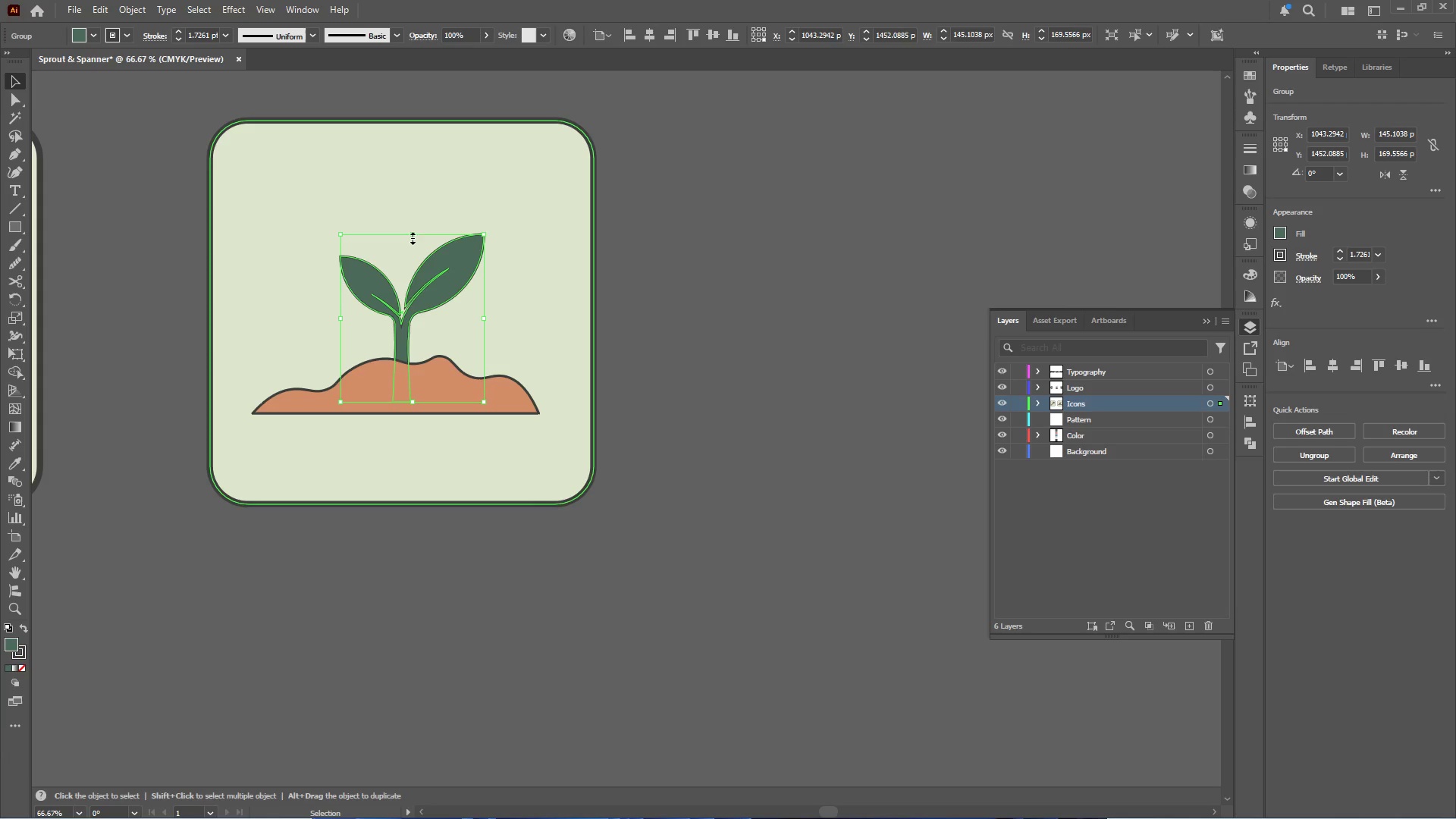 
key(Control+Z)
 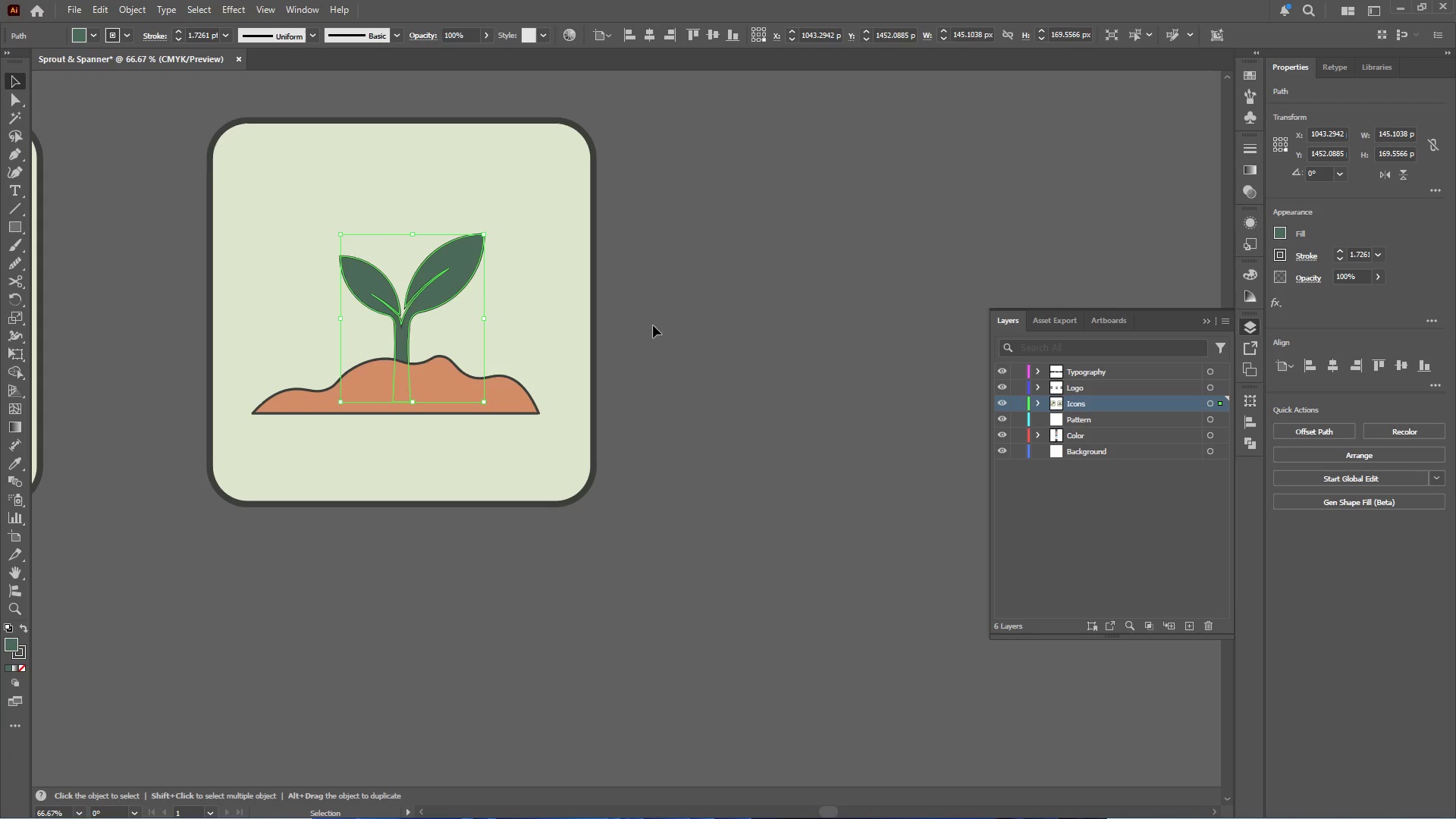 
left_click([726, 338])
 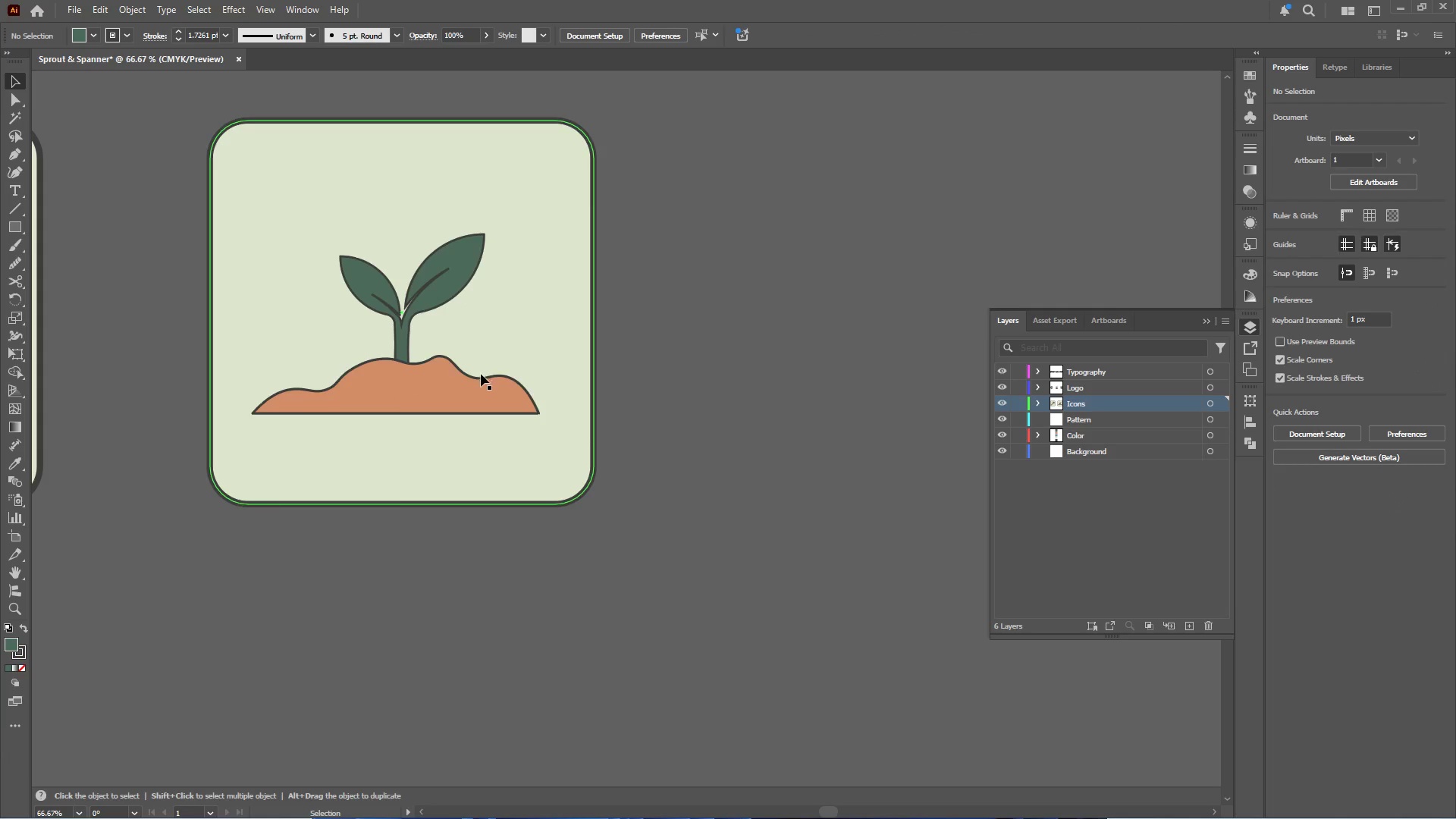 
left_click([467, 379])
 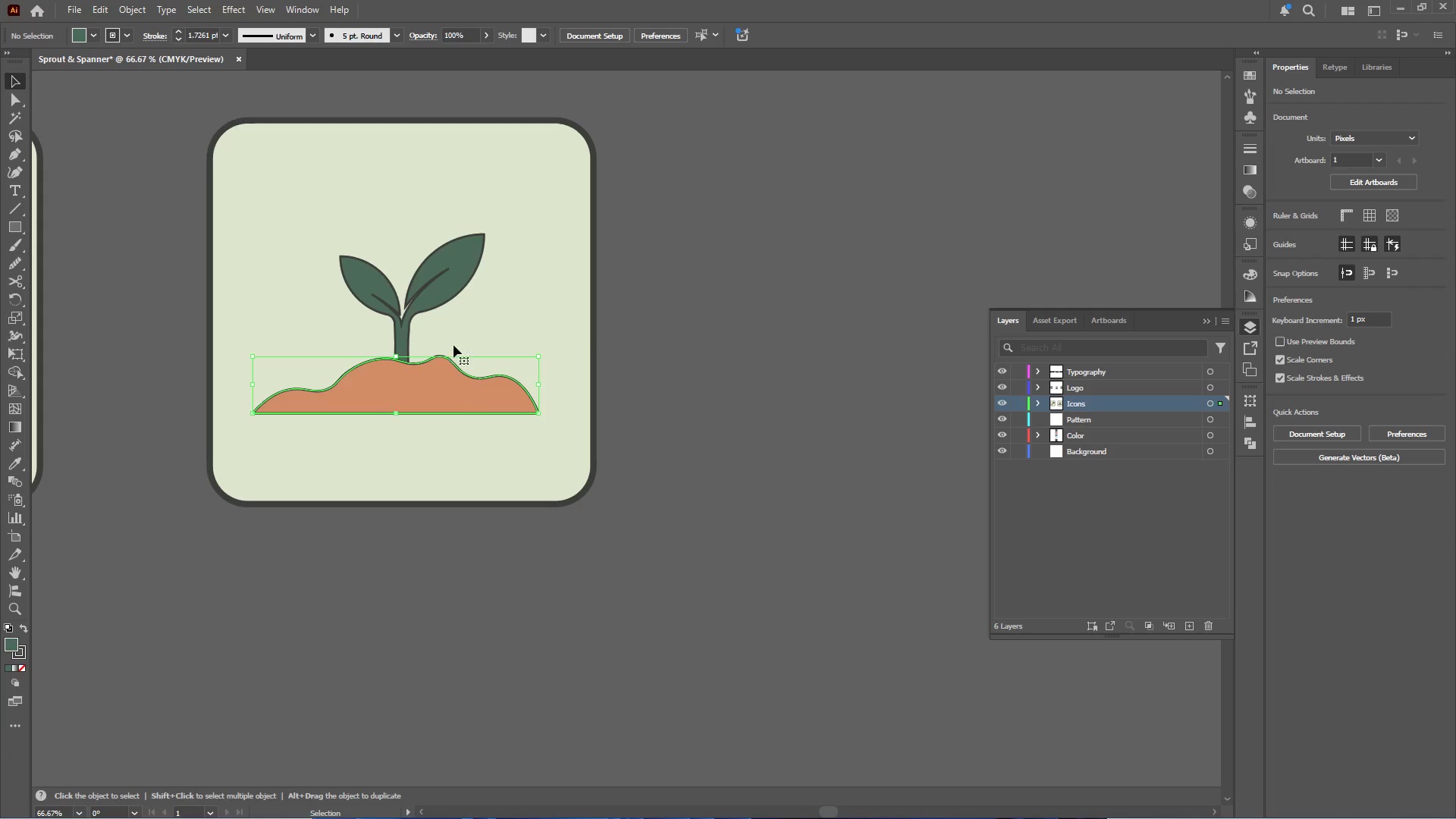 
hold_key(key=ShiftLeft, duration=0.7)
left_click([449, 296])
 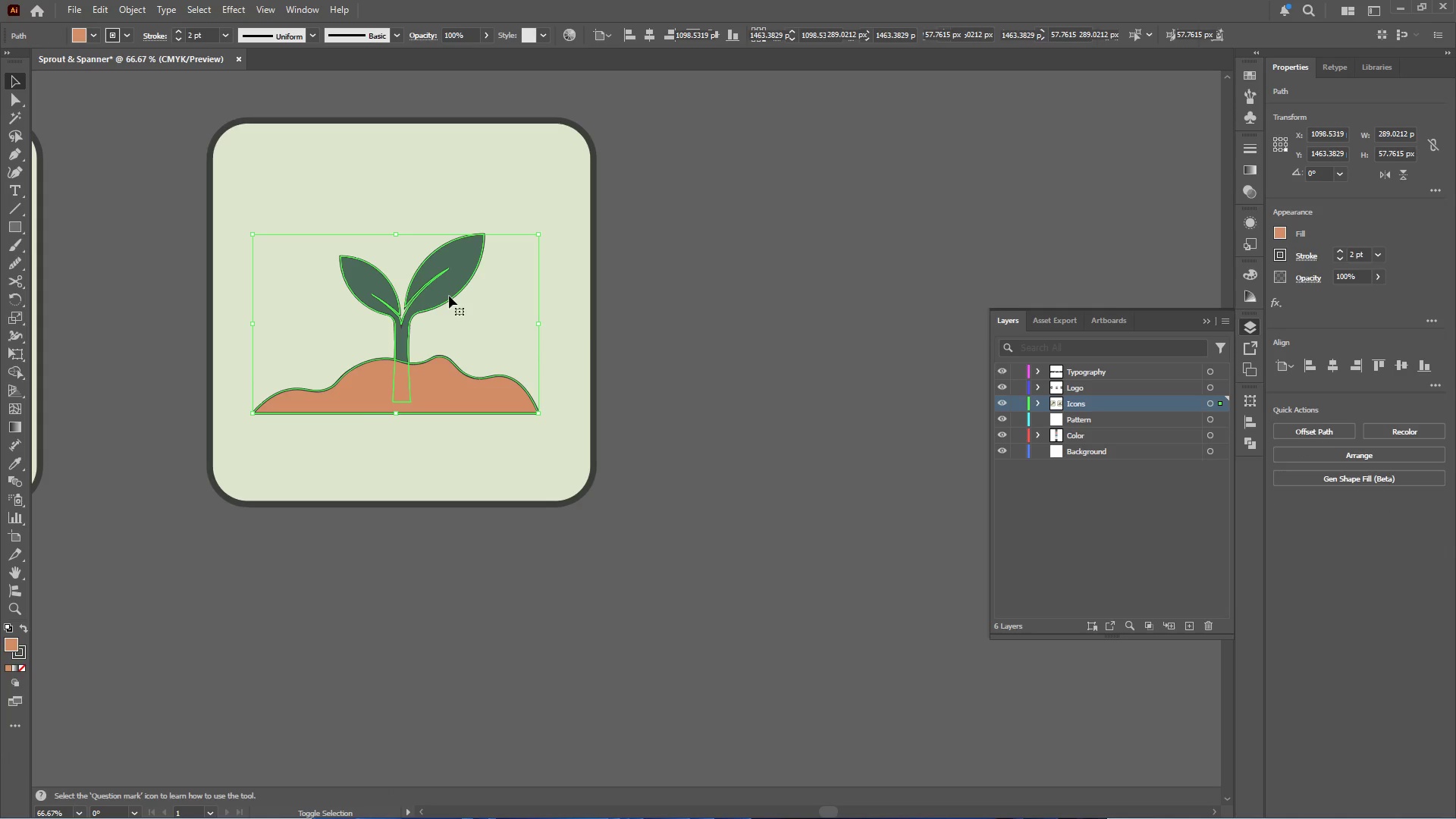 
key(Control+G)
 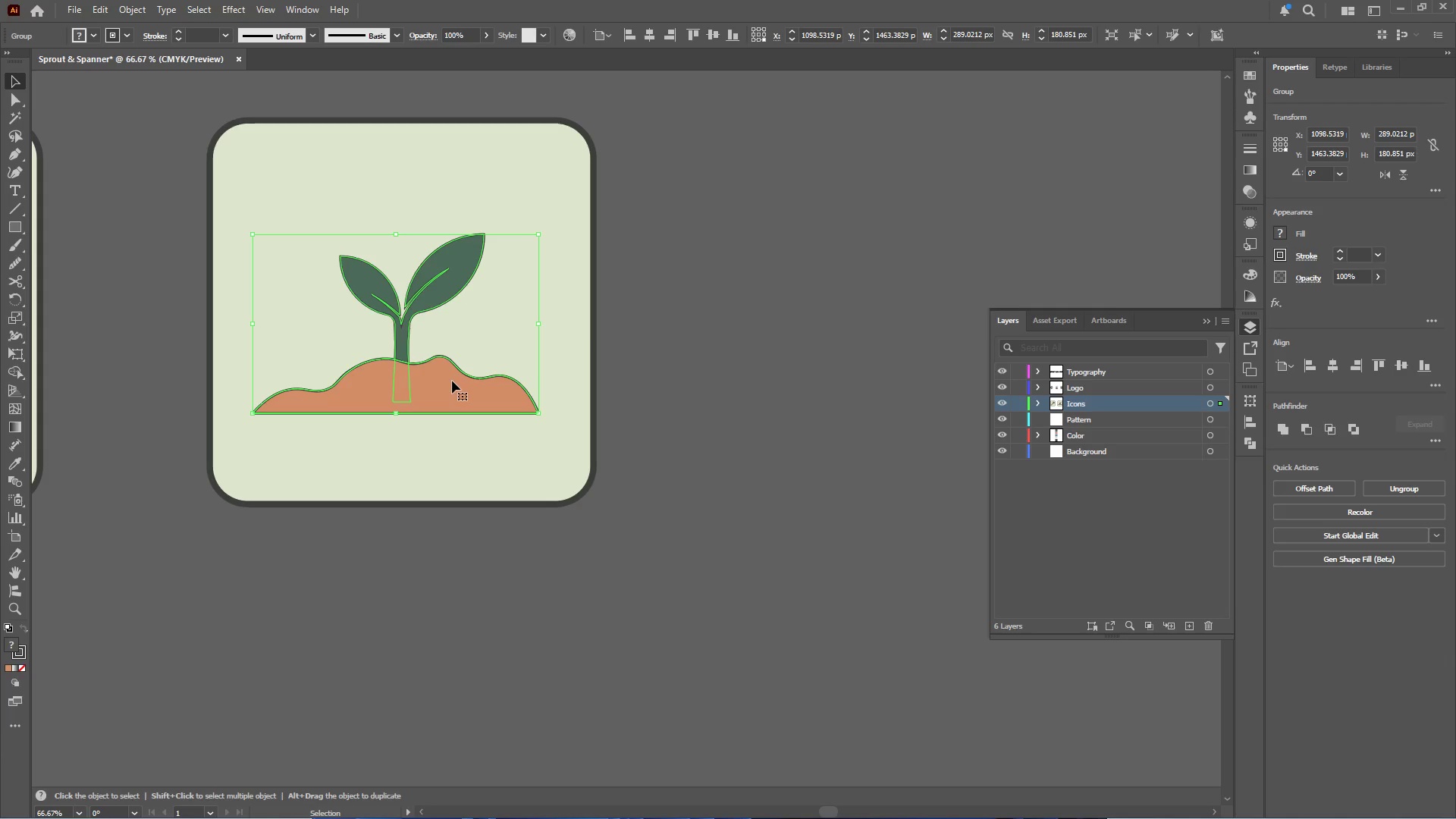 
hold_key(key=ShiftLeft, duration=0.56)
 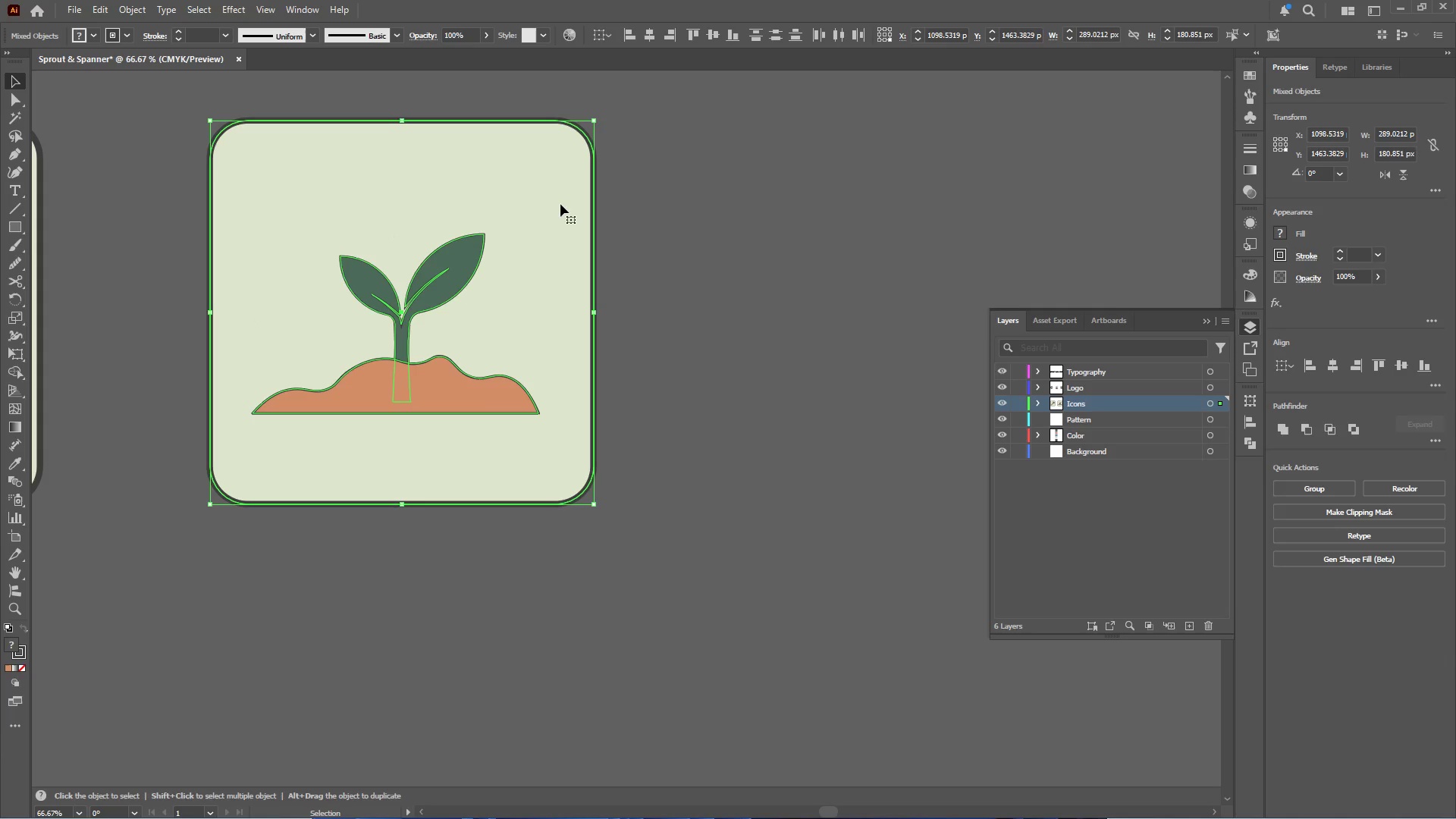 
double_click([560, 202])
 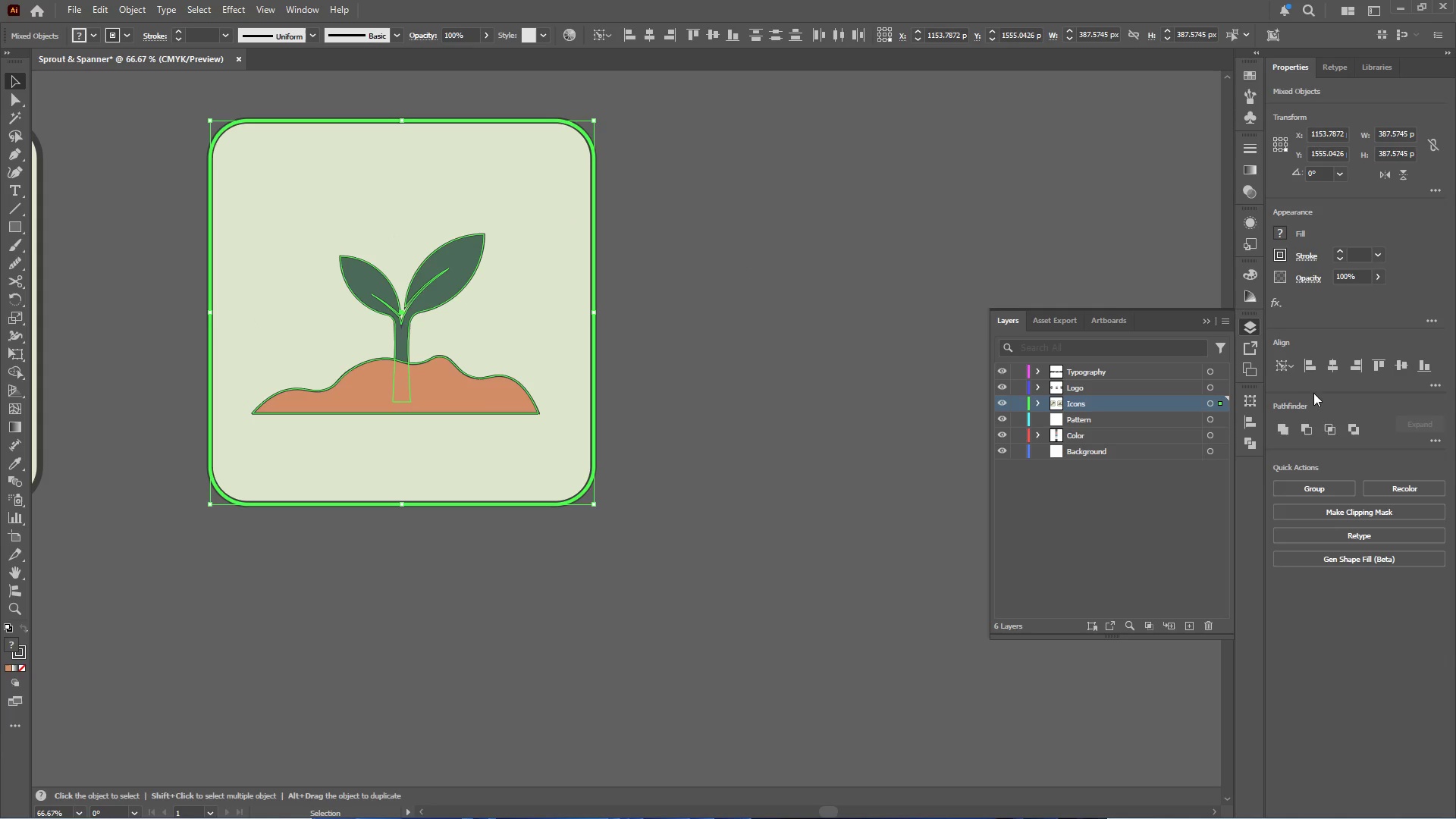 
left_click([1329, 364])
 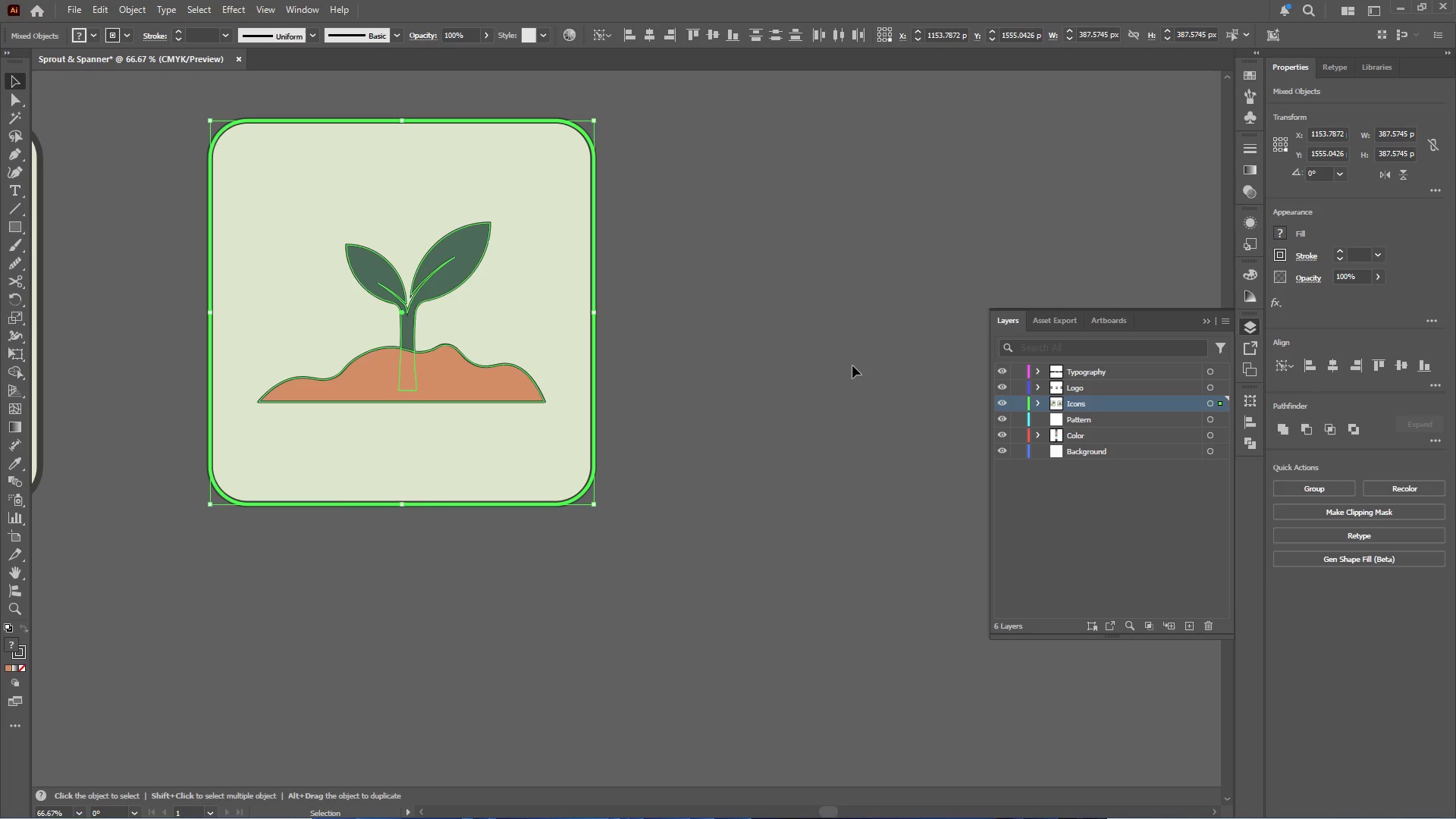 
hold_key(key=AltLeft, duration=0.48)
scroll: coordinate [603, 364], scroll_direction: down, amount: 3.0
 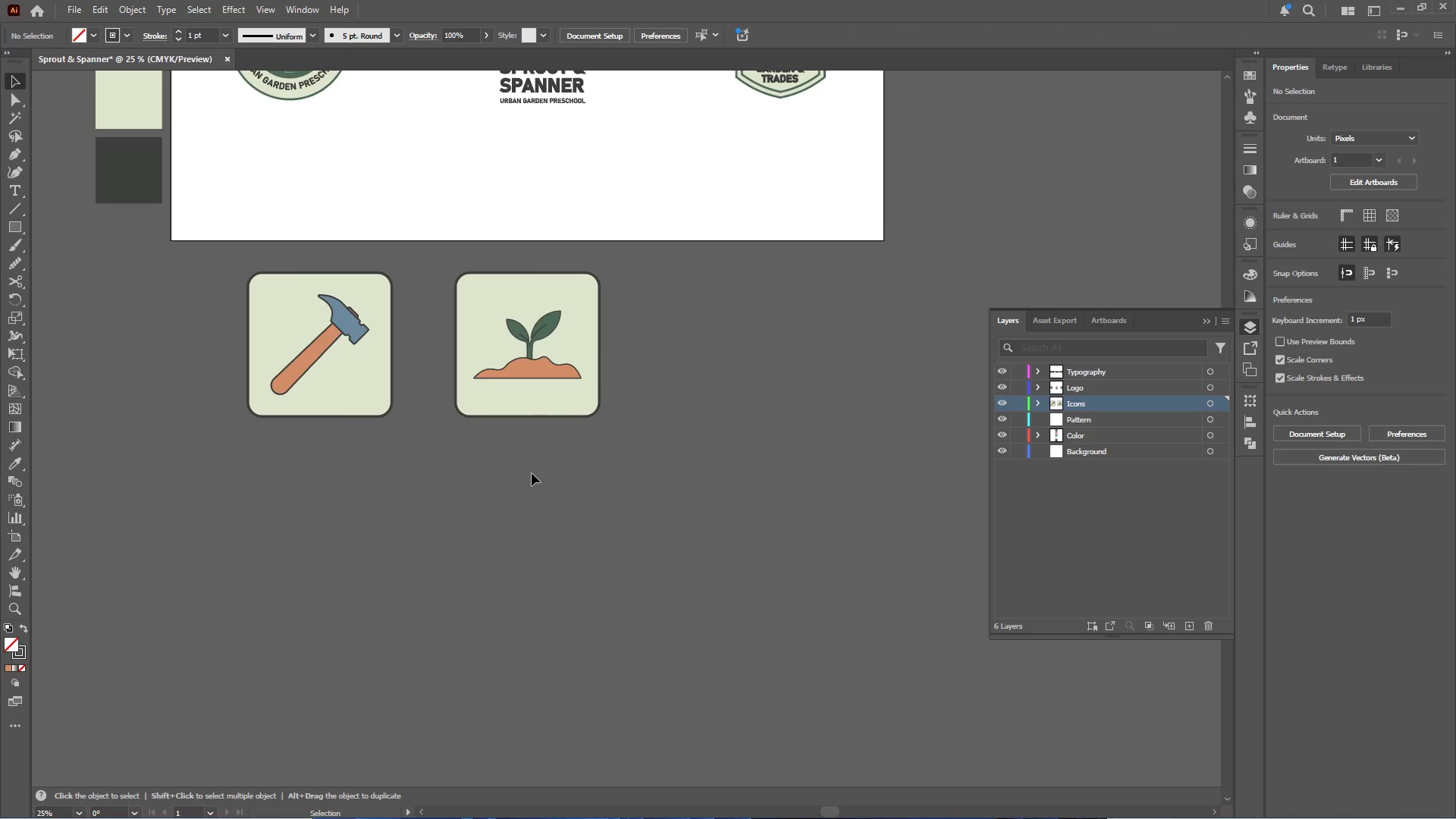 
wait(7.29)
 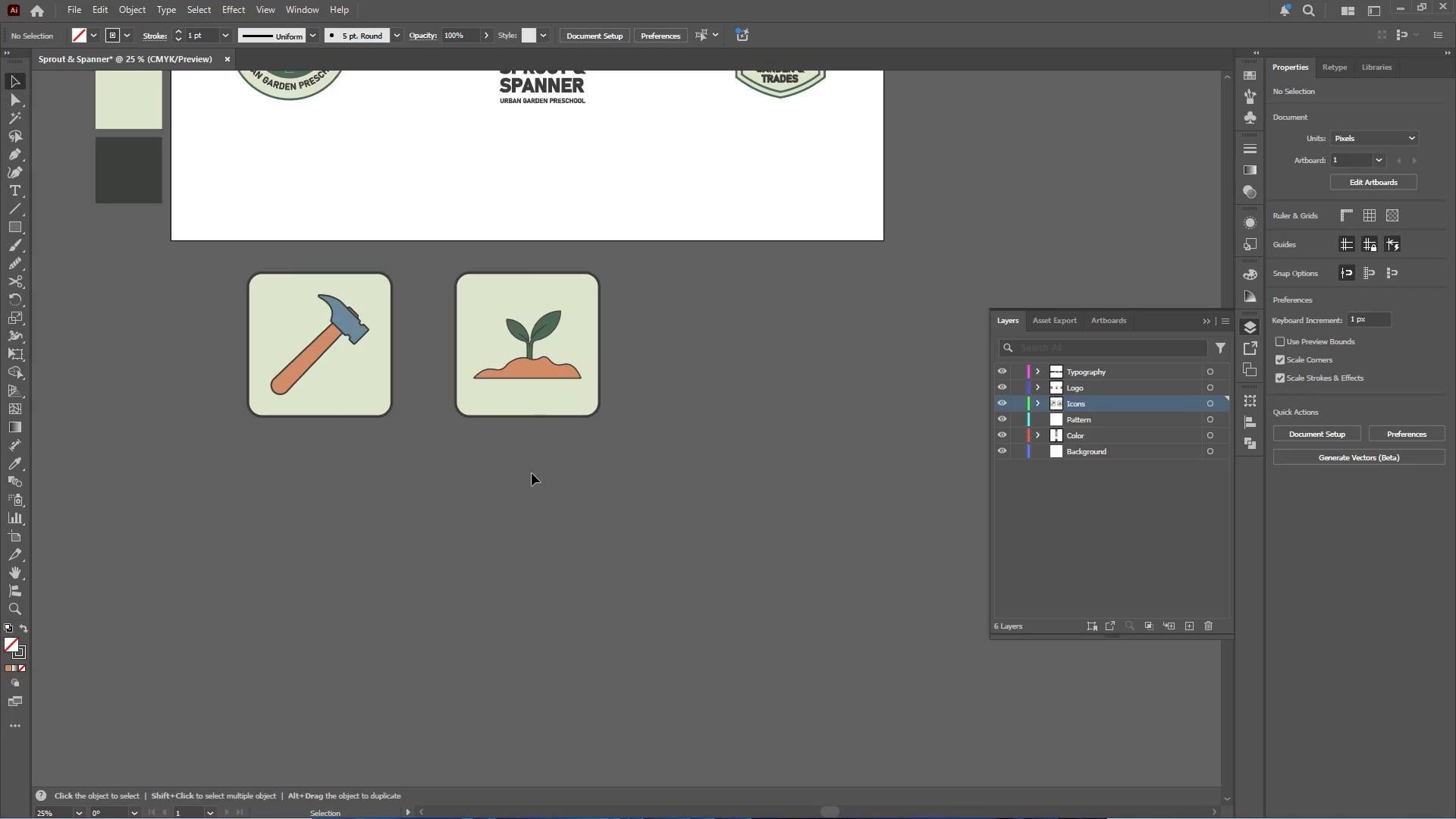 
left_click([585, 305])
 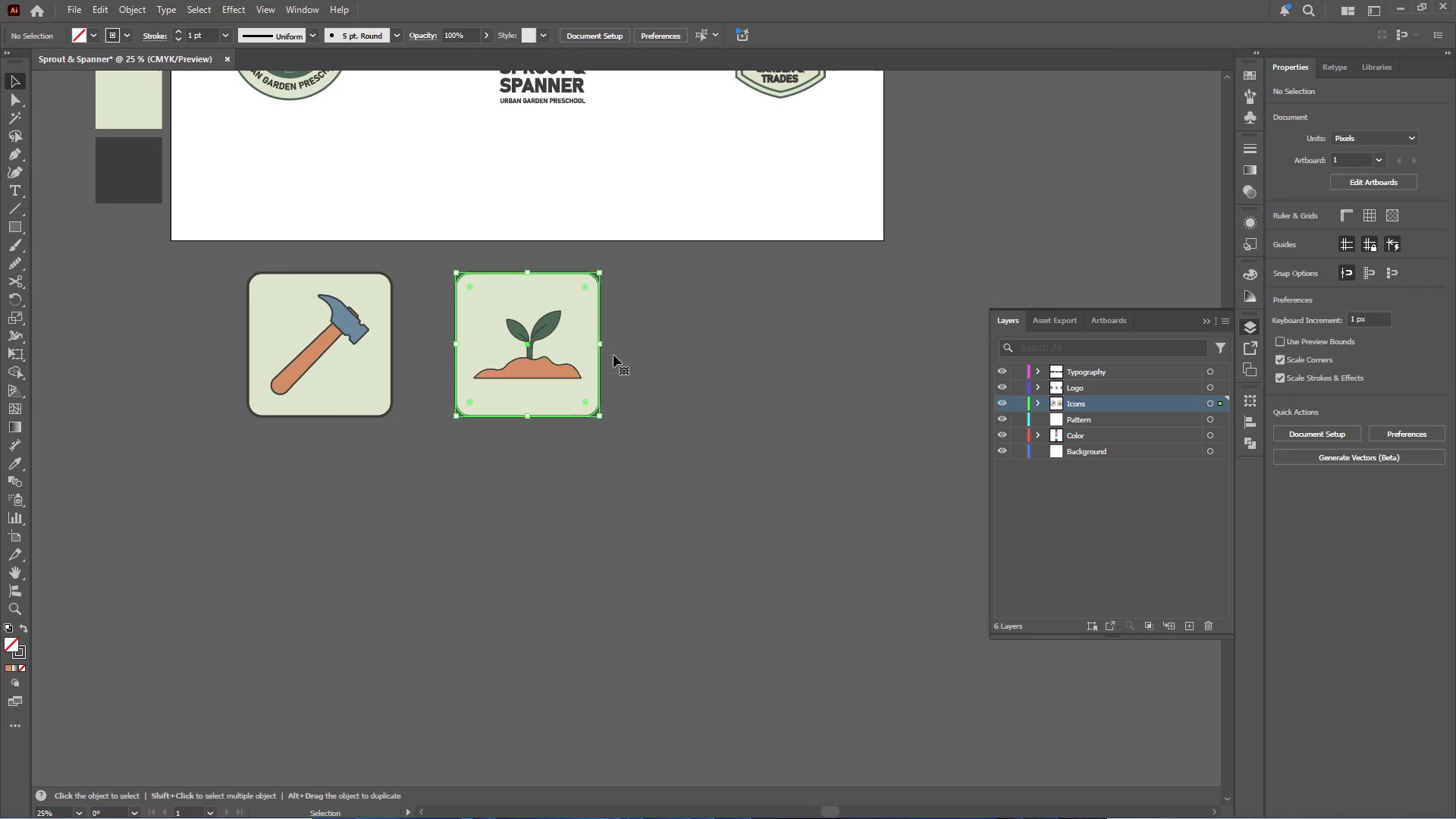 
hold_key(key=Space, duration=0.55)
 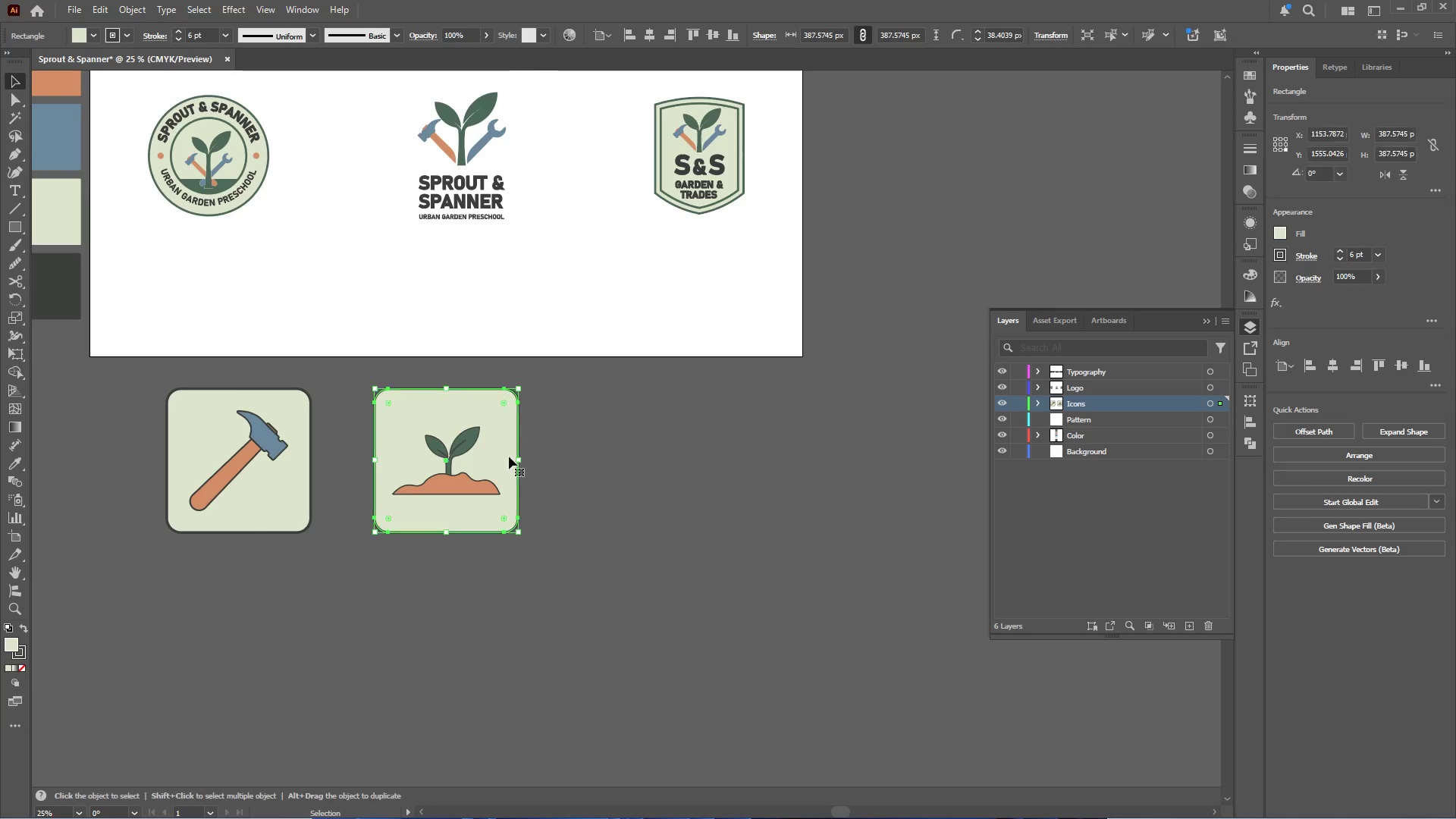 
hold_key(key=AltLeft, duration=2.31)
left_click_drag(start_coordinate=[506, 444], to_coordinate=[717, 462])
 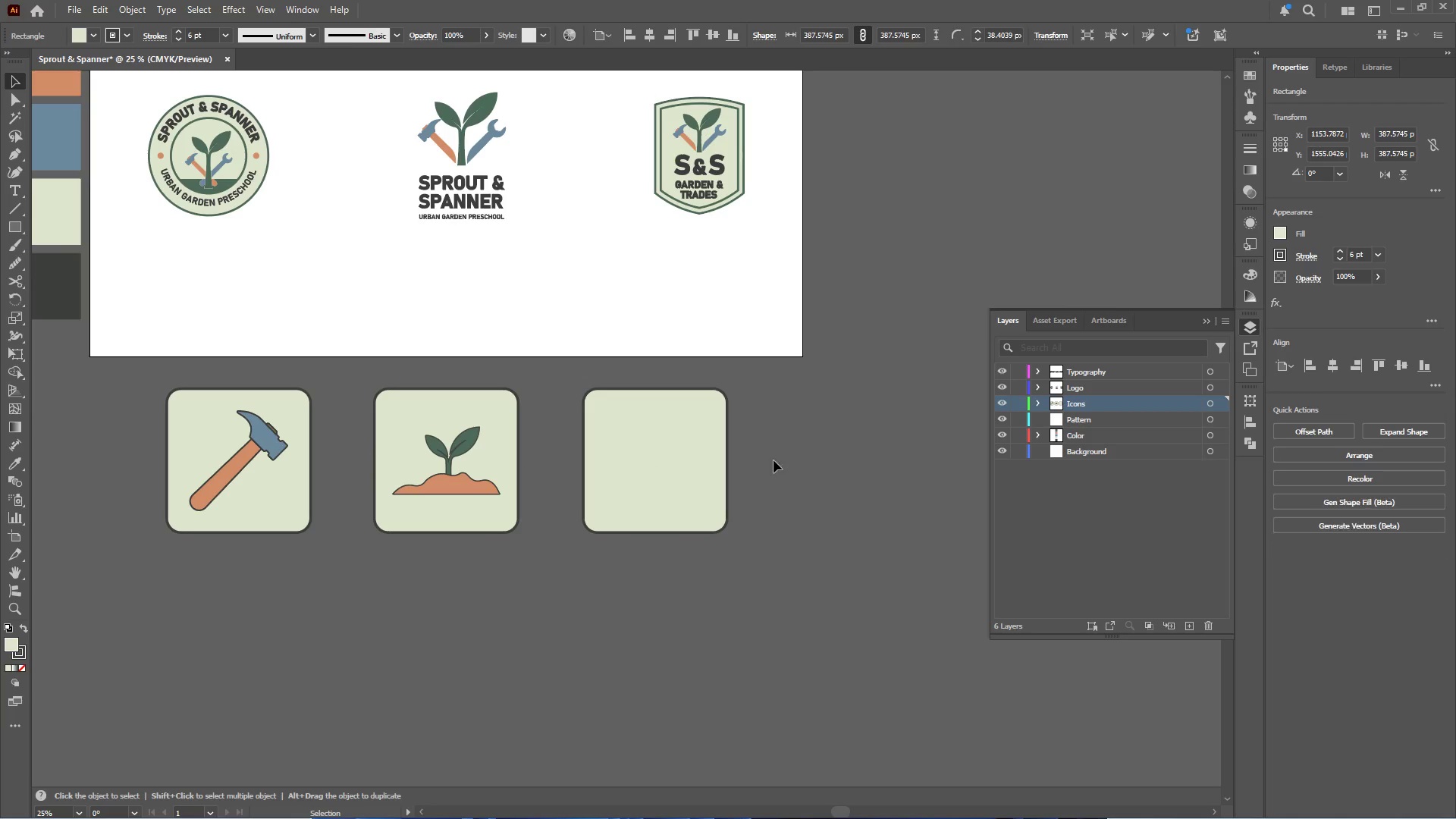 
hold_key(key=ShiftLeft, duration=1.91)
 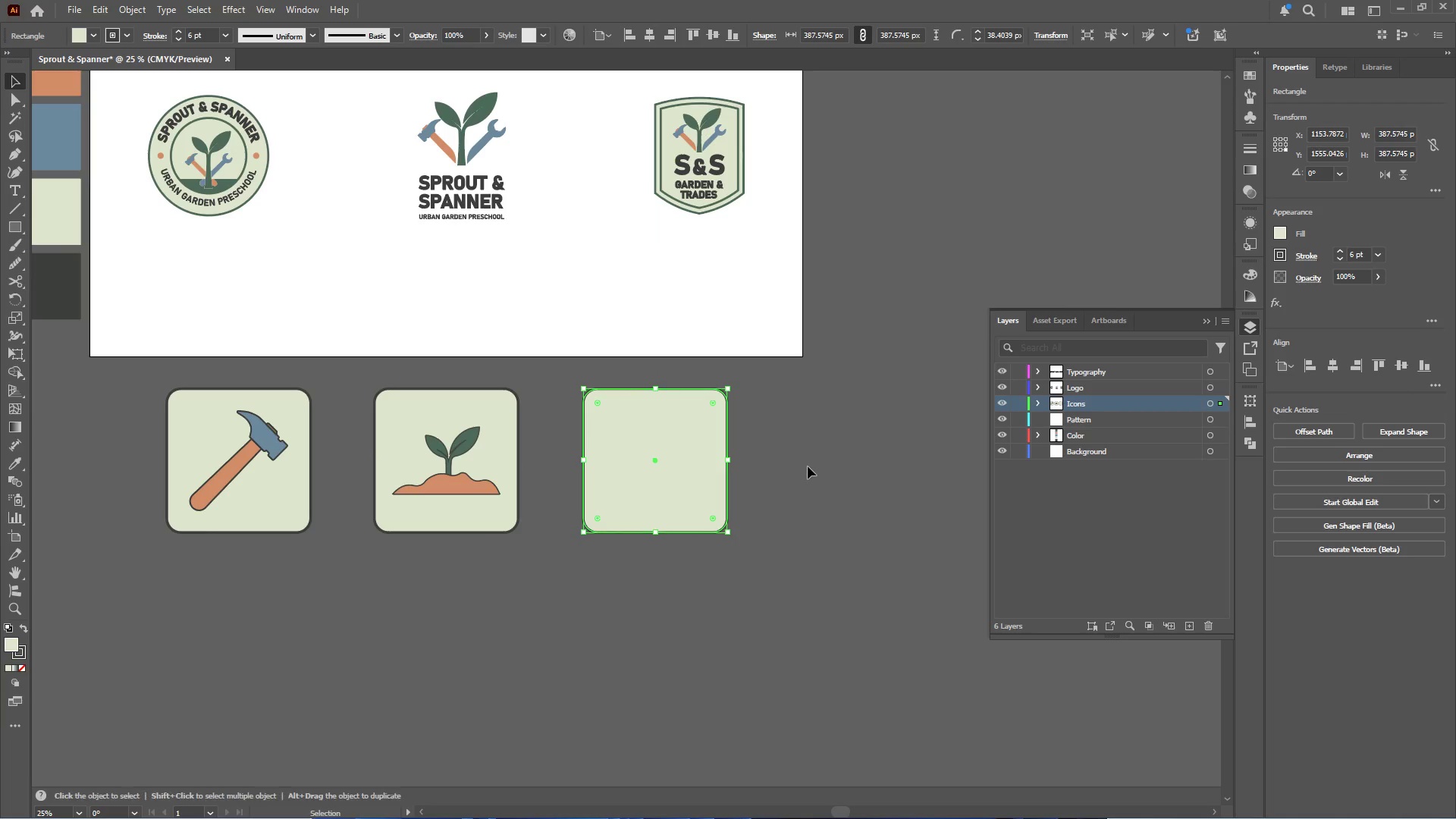 
left_click([808, 466])
 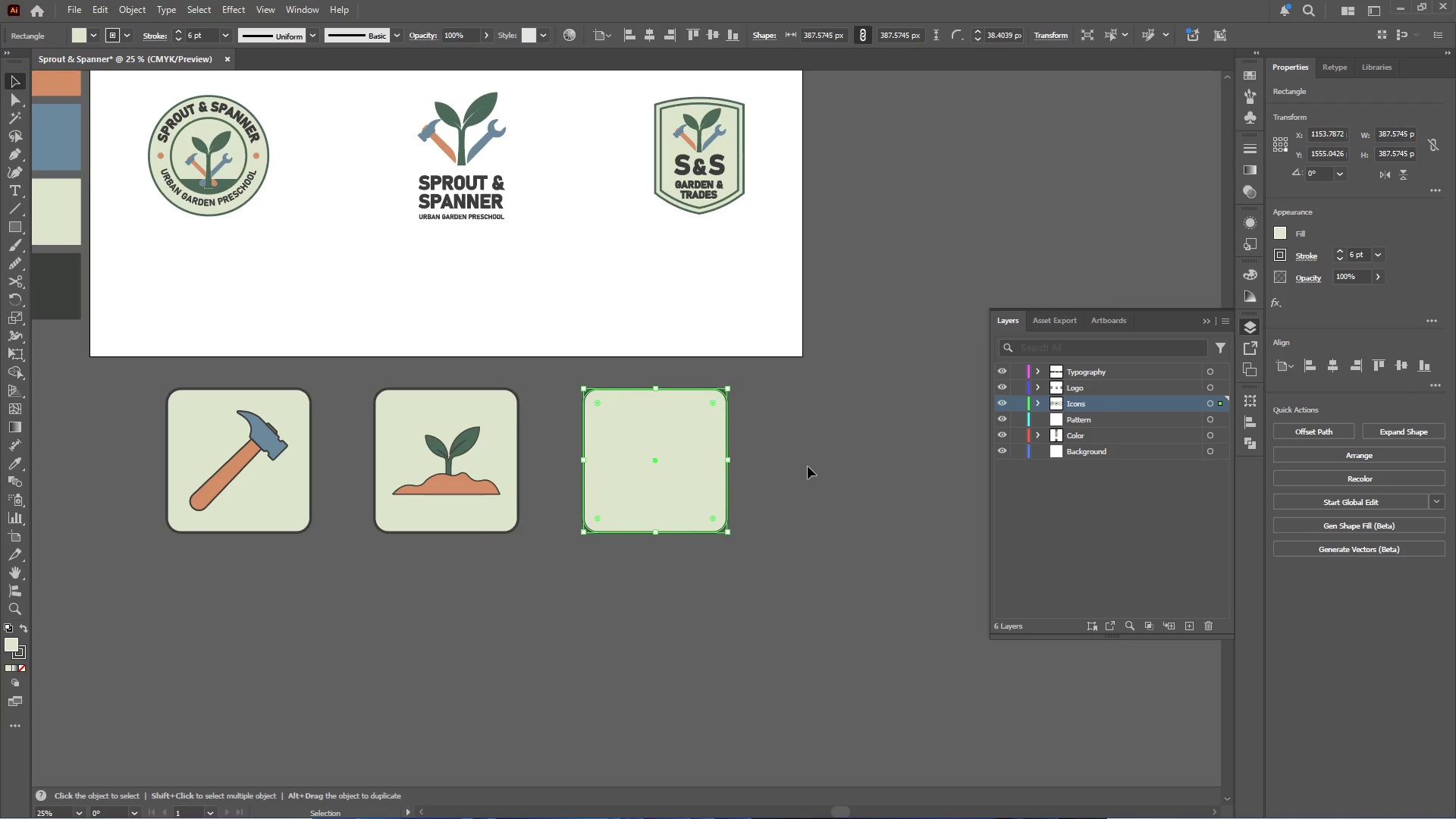 
hold_key(key=AltLeft, duration=0.66)
scroll: coordinate [736, 454], scroll_direction: up, amount: 2.0
 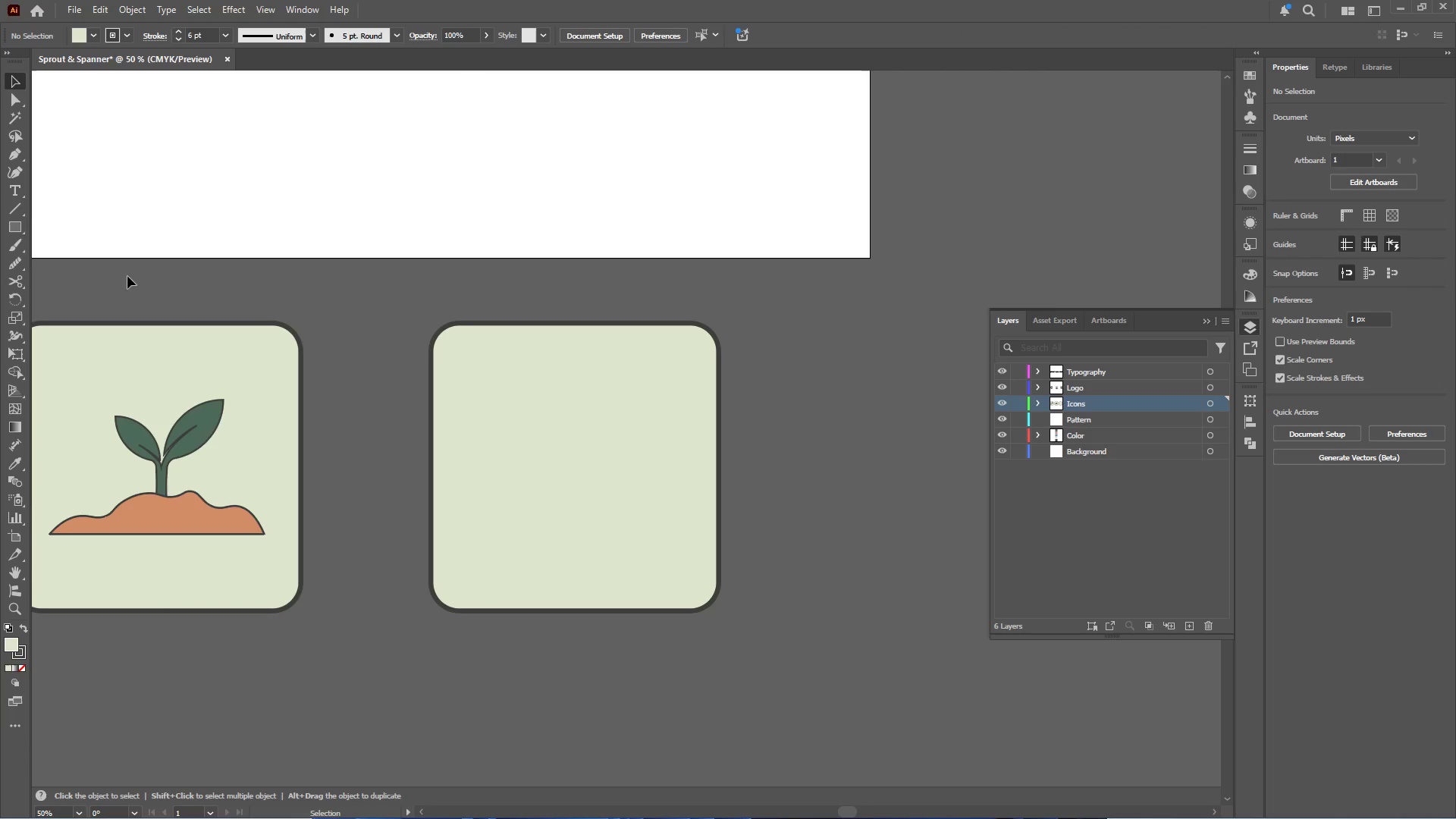 
mouse_move([11, 182])
 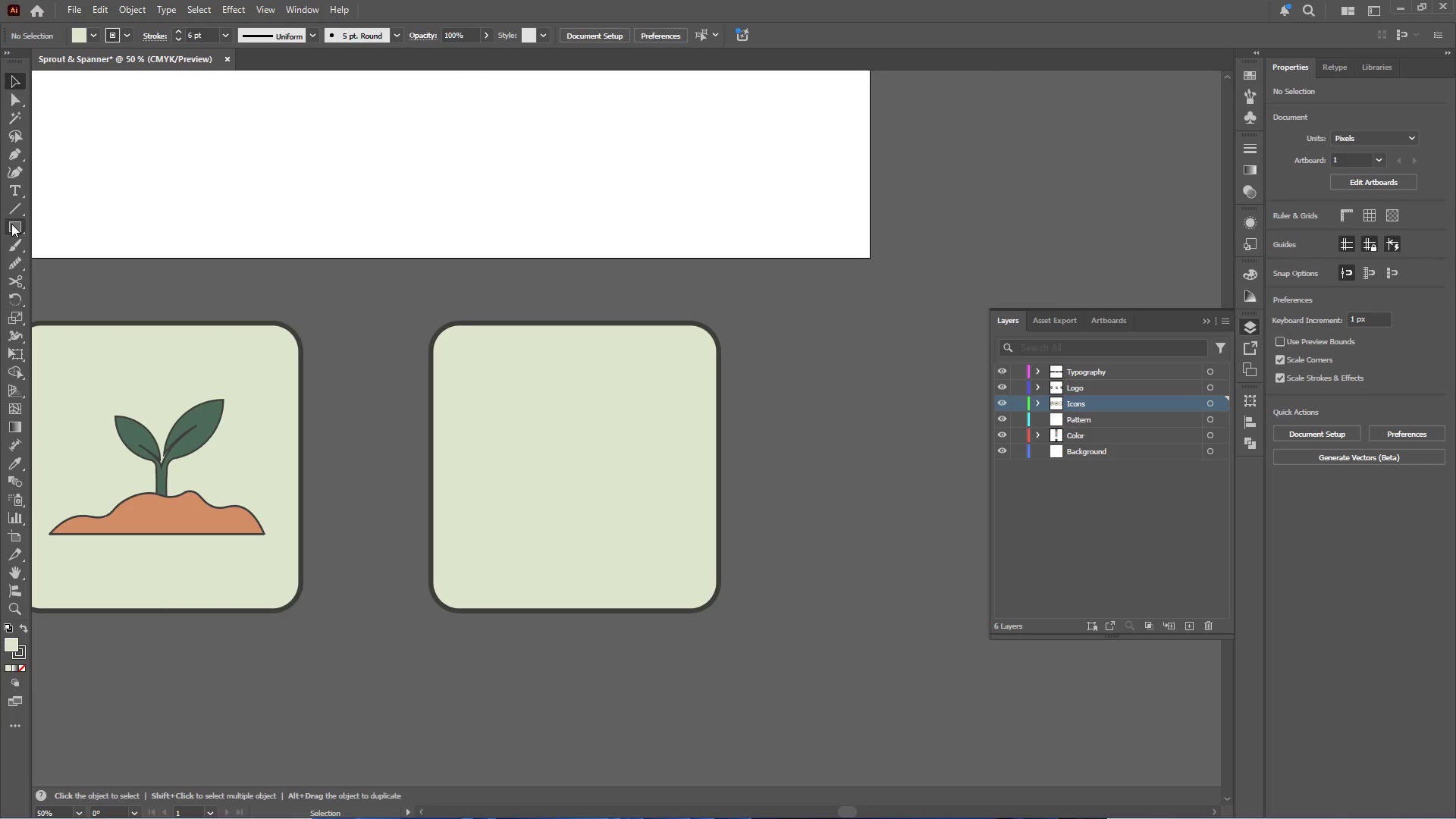 
left_click([11, 224])
 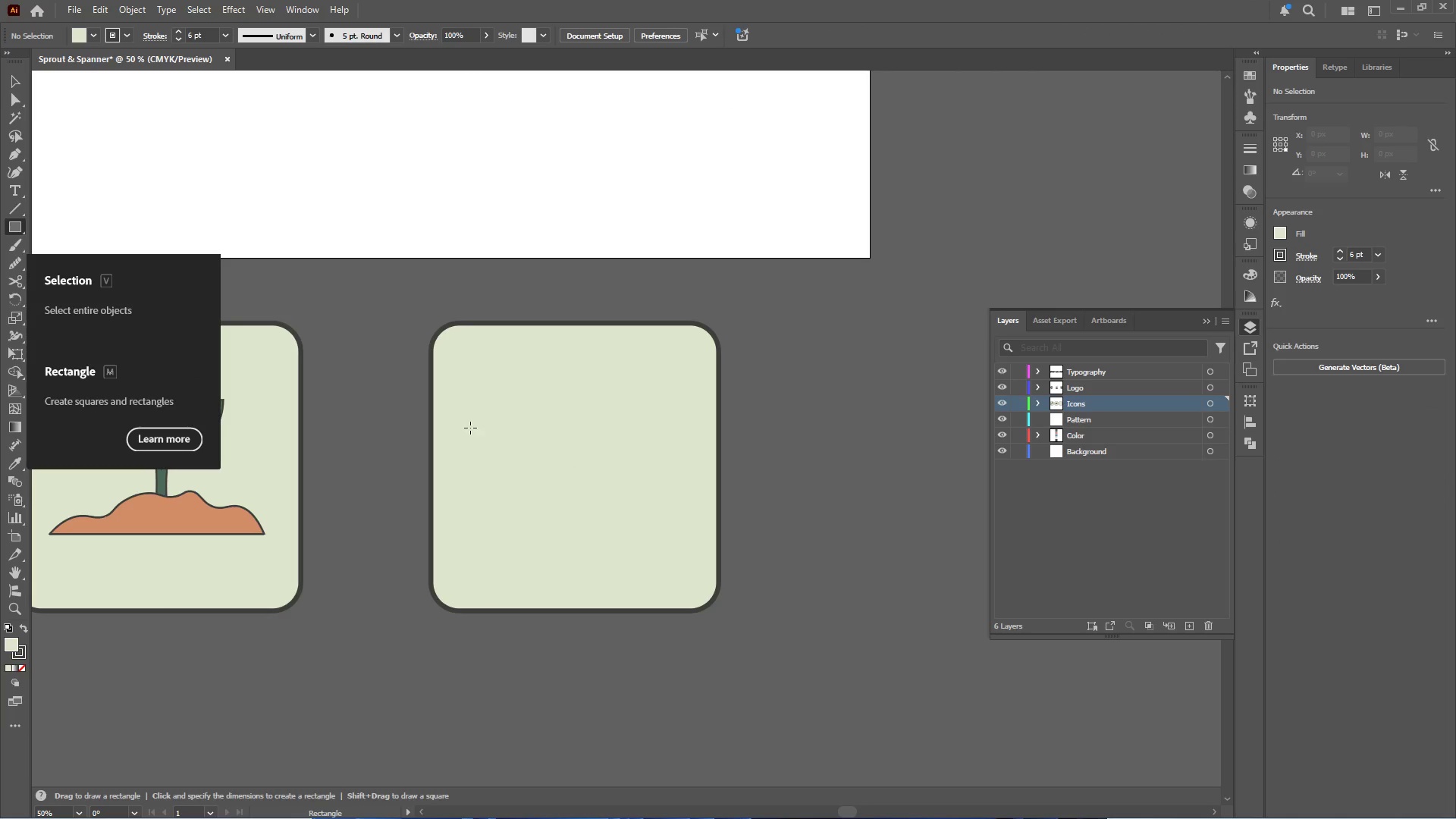 
hold_key(key=AltLeft, duration=0.41)
scroll: coordinate [483, 434], scroll_direction: up, amount: 1.0
 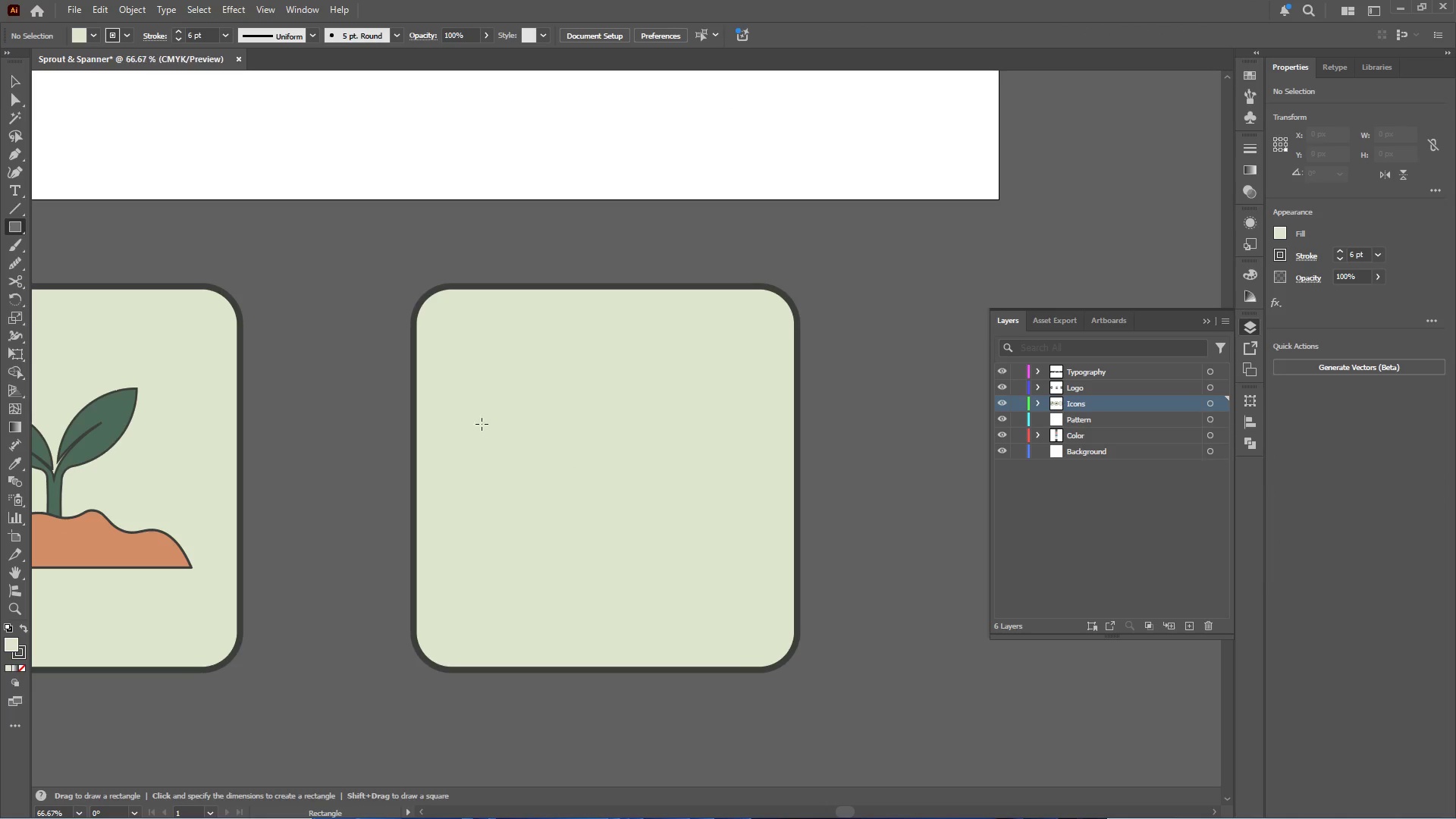 
hold_key(key=Space, duration=0.45)
 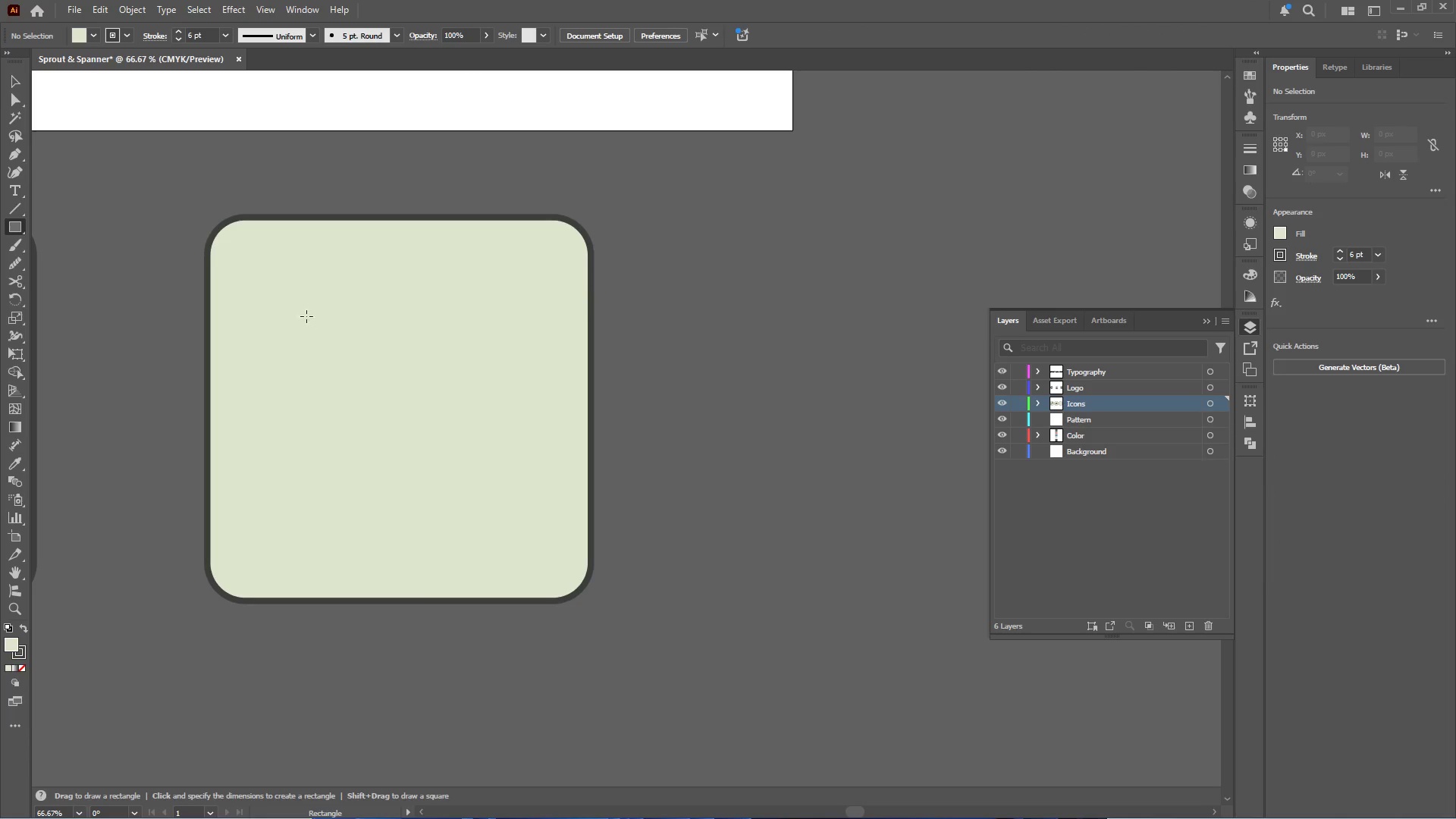 
left_click_drag(start_coordinate=[527, 426], to_coordinate=[321, 357])
 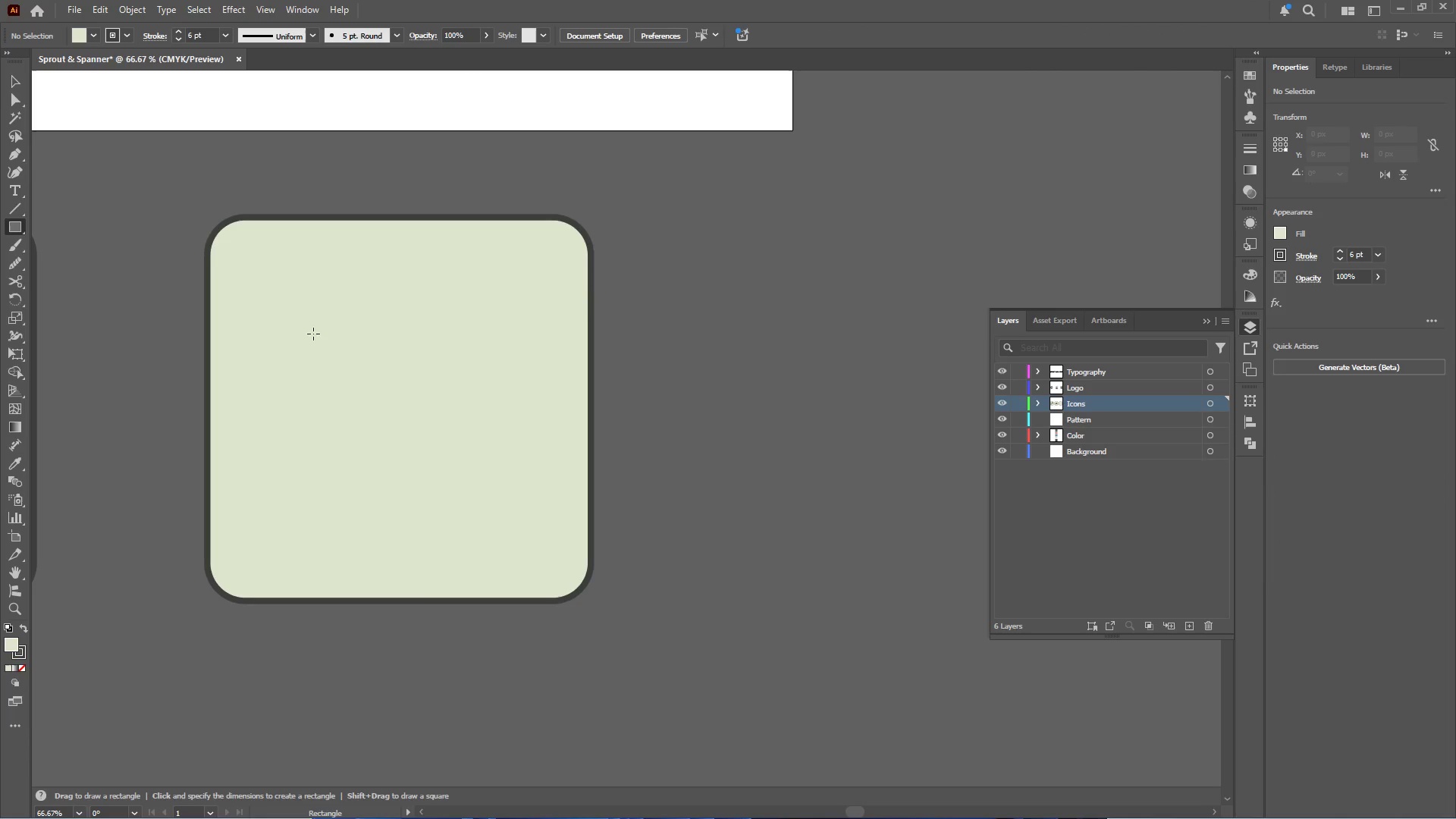 
left_click_drag(start_coordinate=[306, 316], to_coordinate=[492, 512])
 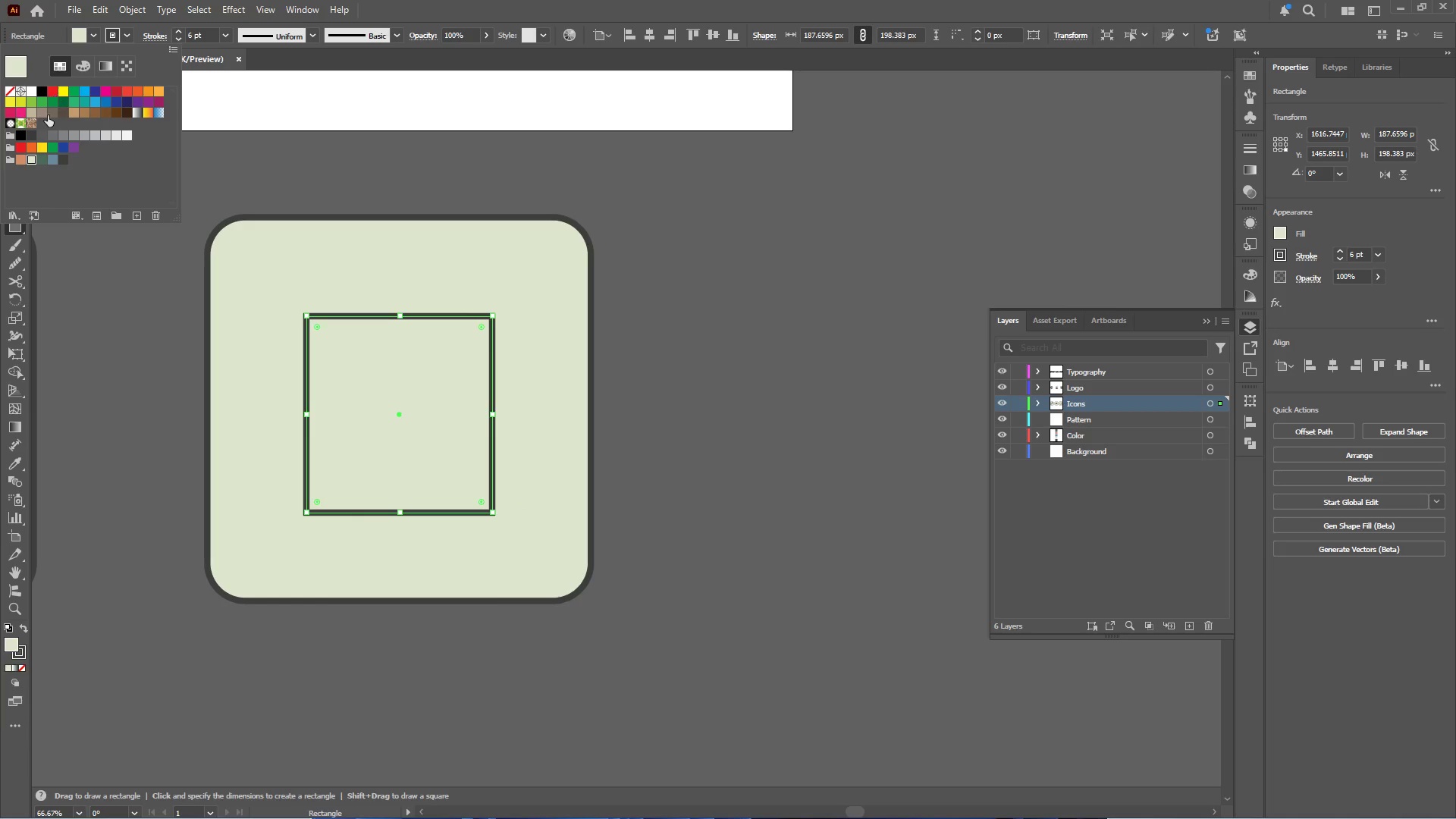 
left_click([21, 158])
 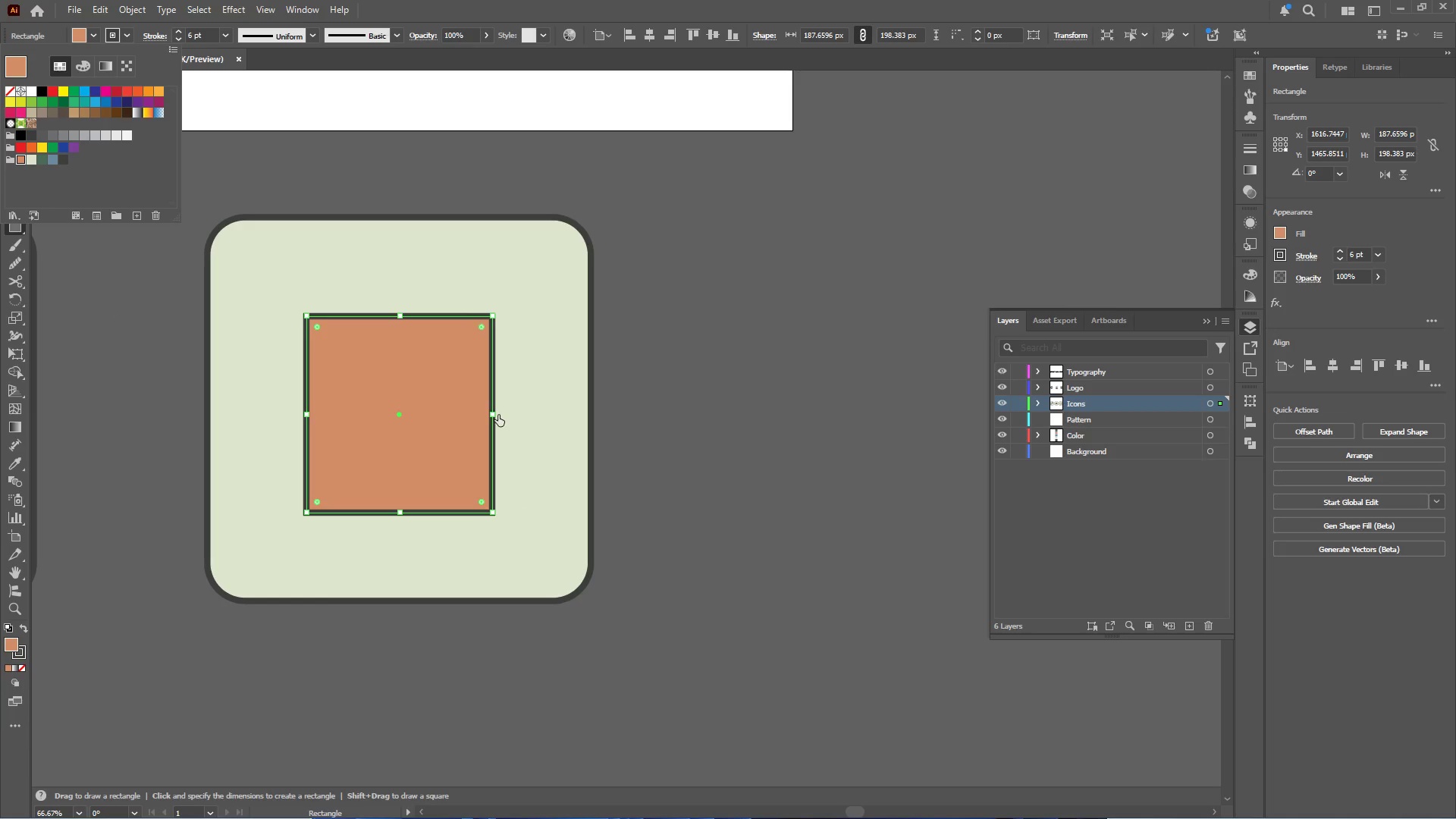 
left_click([493, 413])
 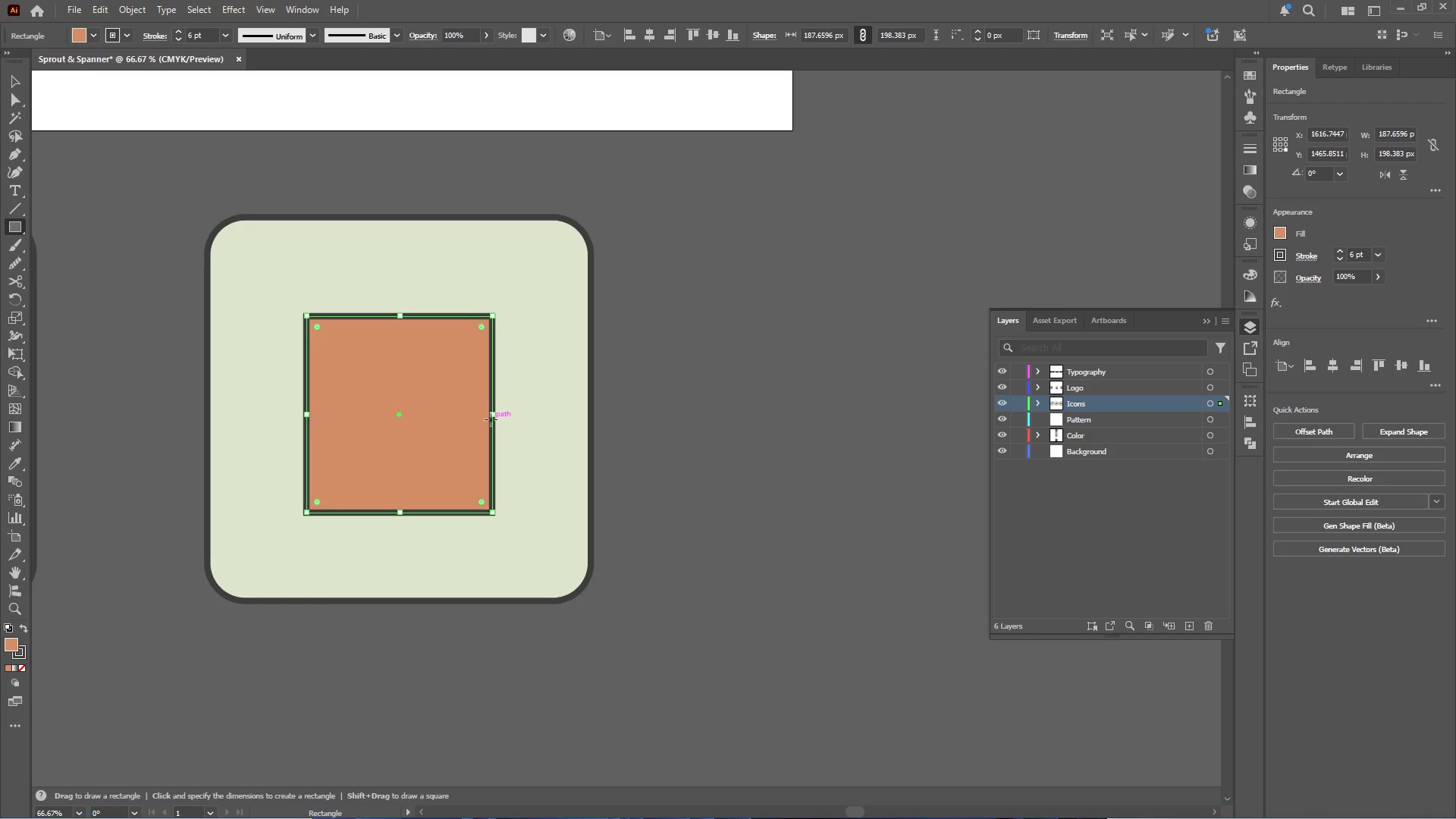 
left_click([491, 418])
 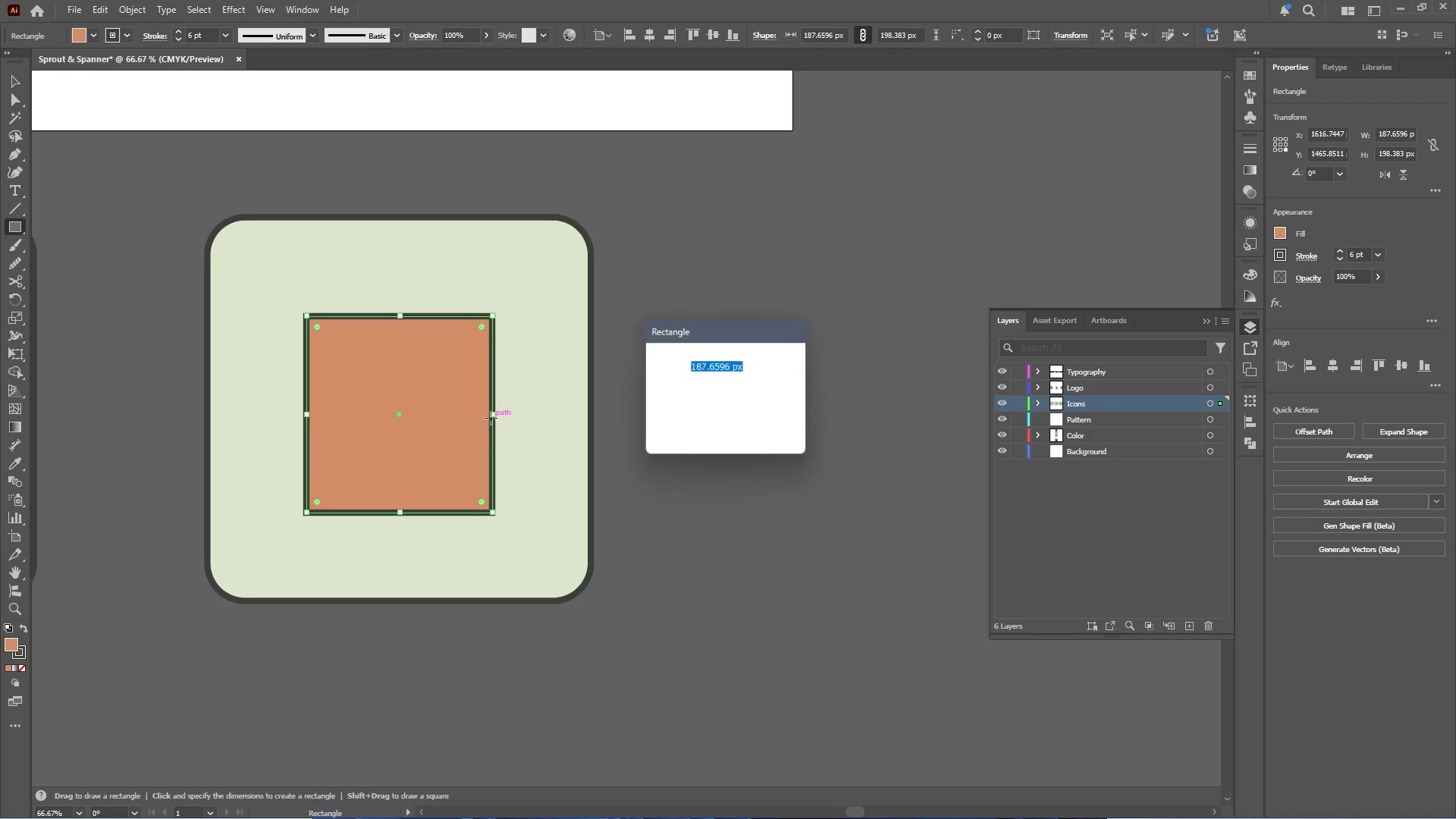 
hold_key(key=ControlLeft, duration=0.48)
 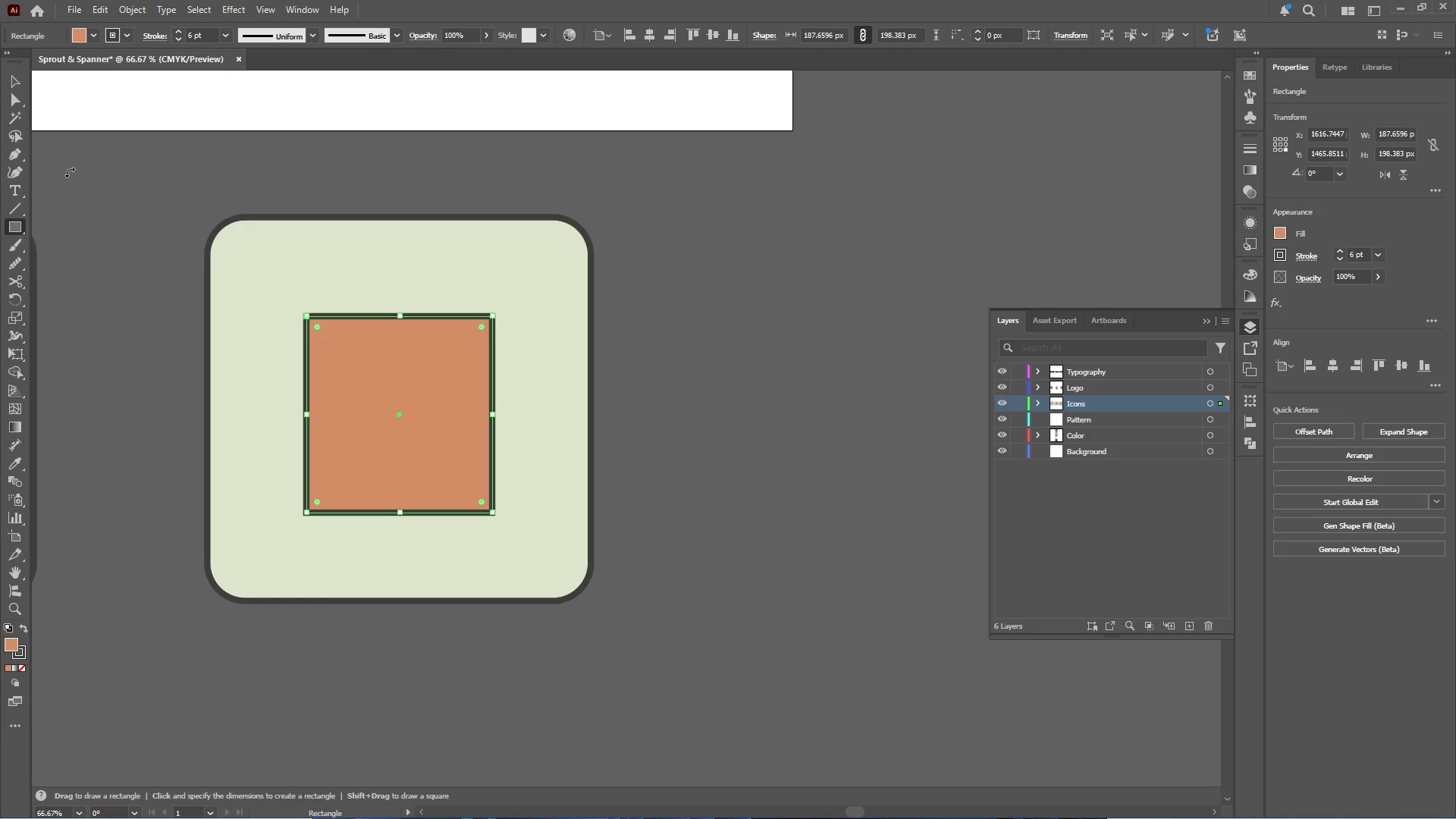 
left_click([5, 81])
 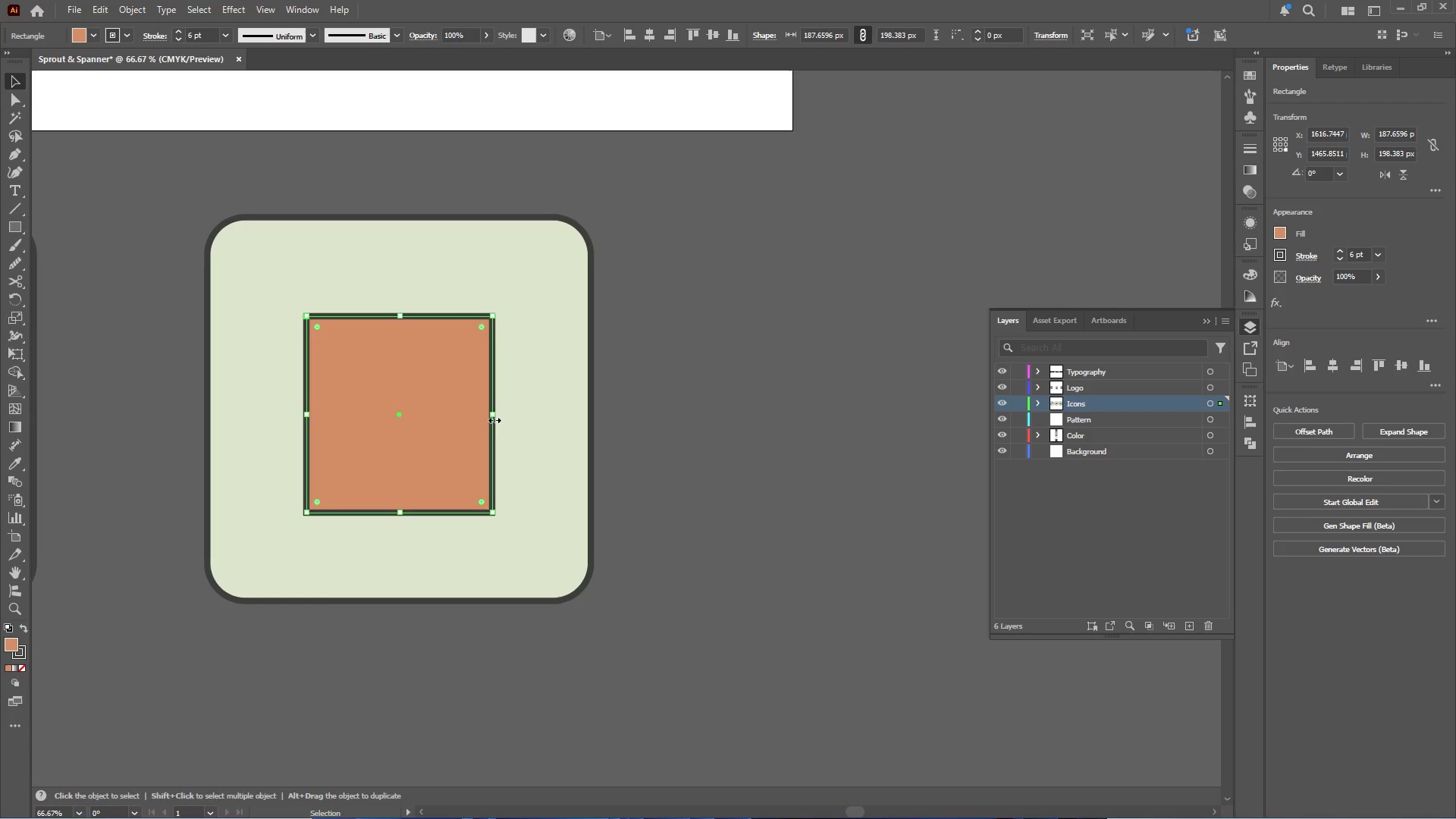 
left_click_drag(start_coordinate=[493, 416], to_coordinate=[479, 415])
 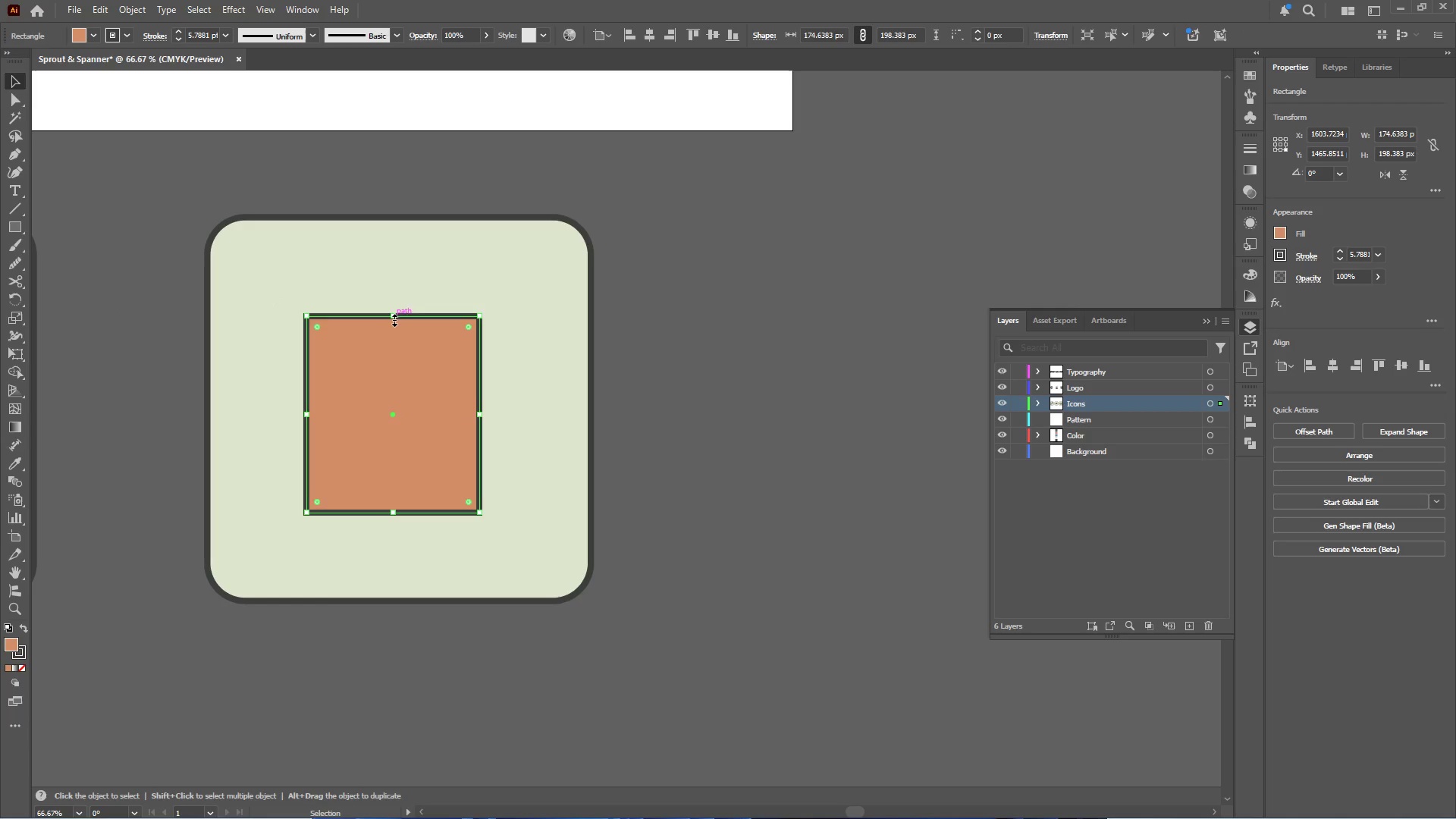 
left_click_drag(start_coordinate=[393, 318], to_coordinate=[393, 328])
 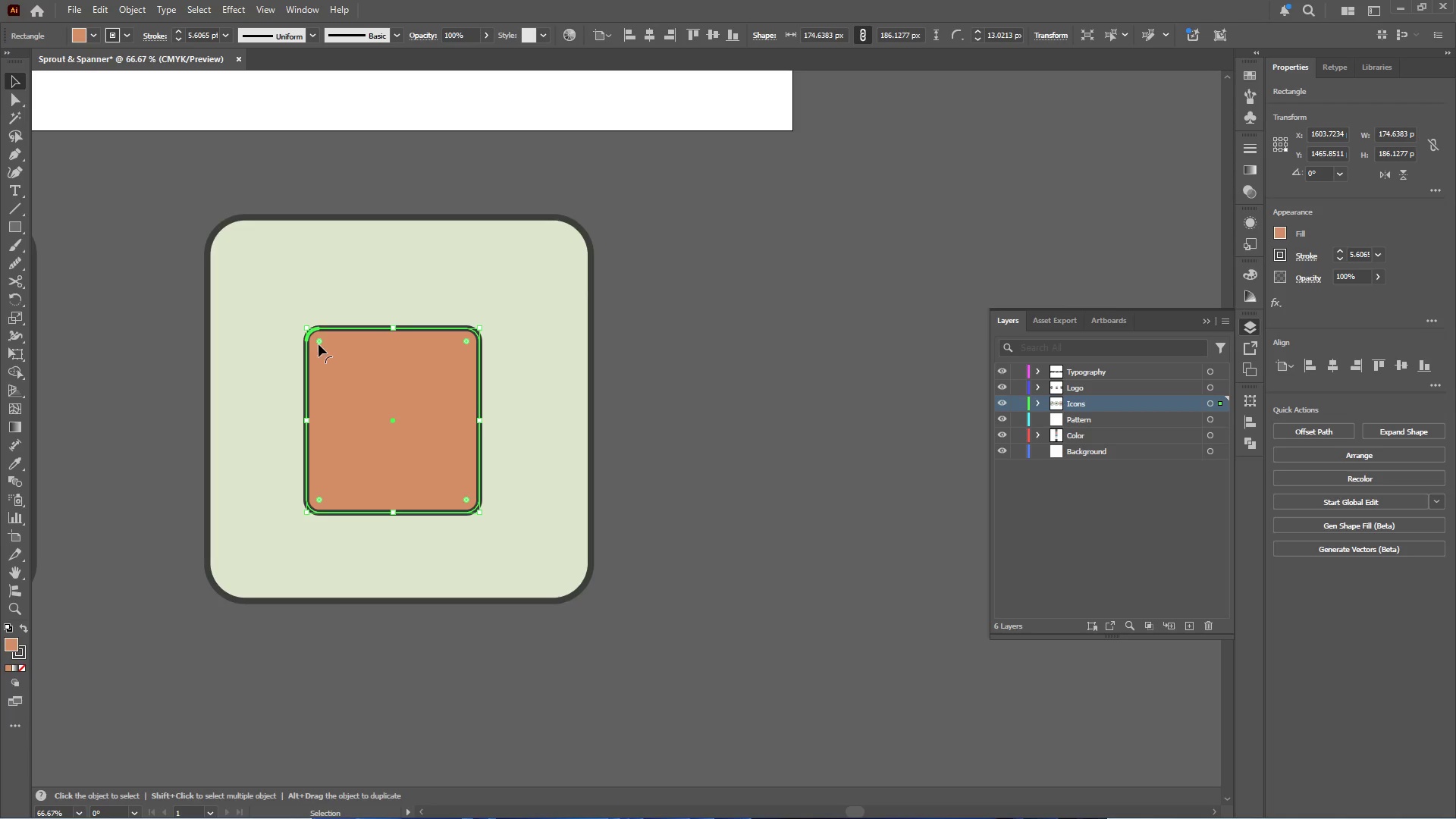 
key(Control+Z)
 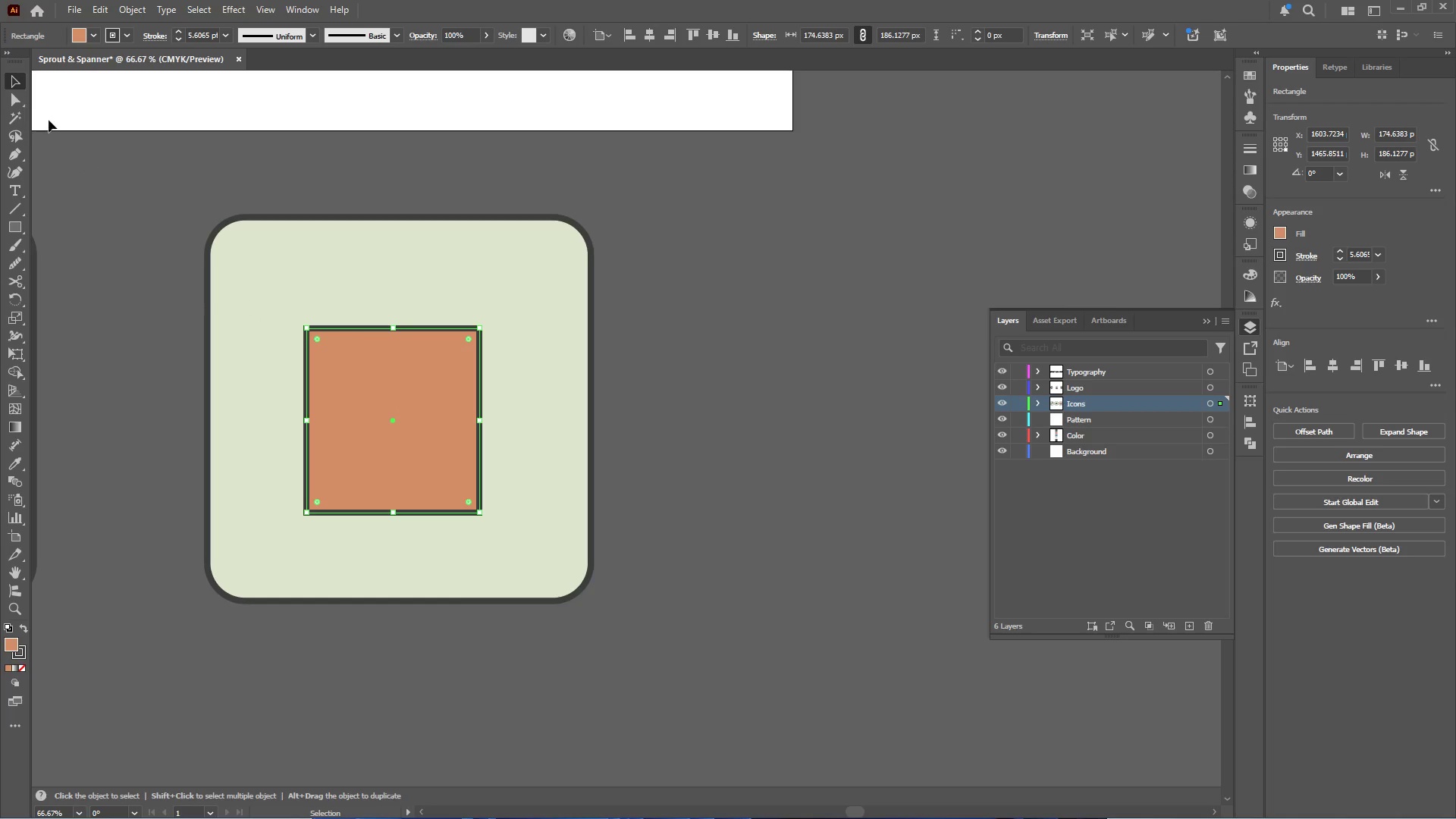 
left_click([17, 103])
 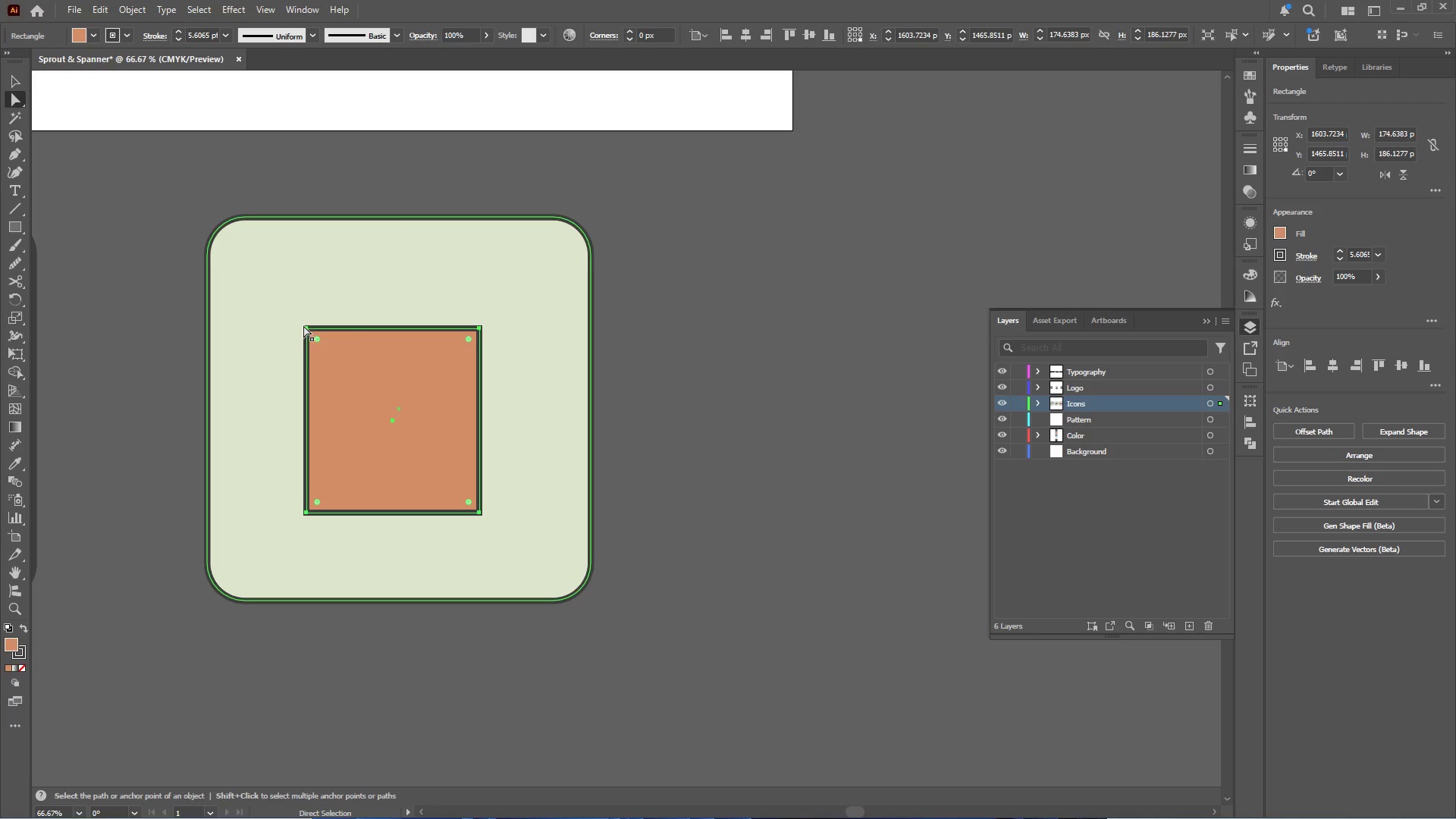 
left_click([306, 326])
 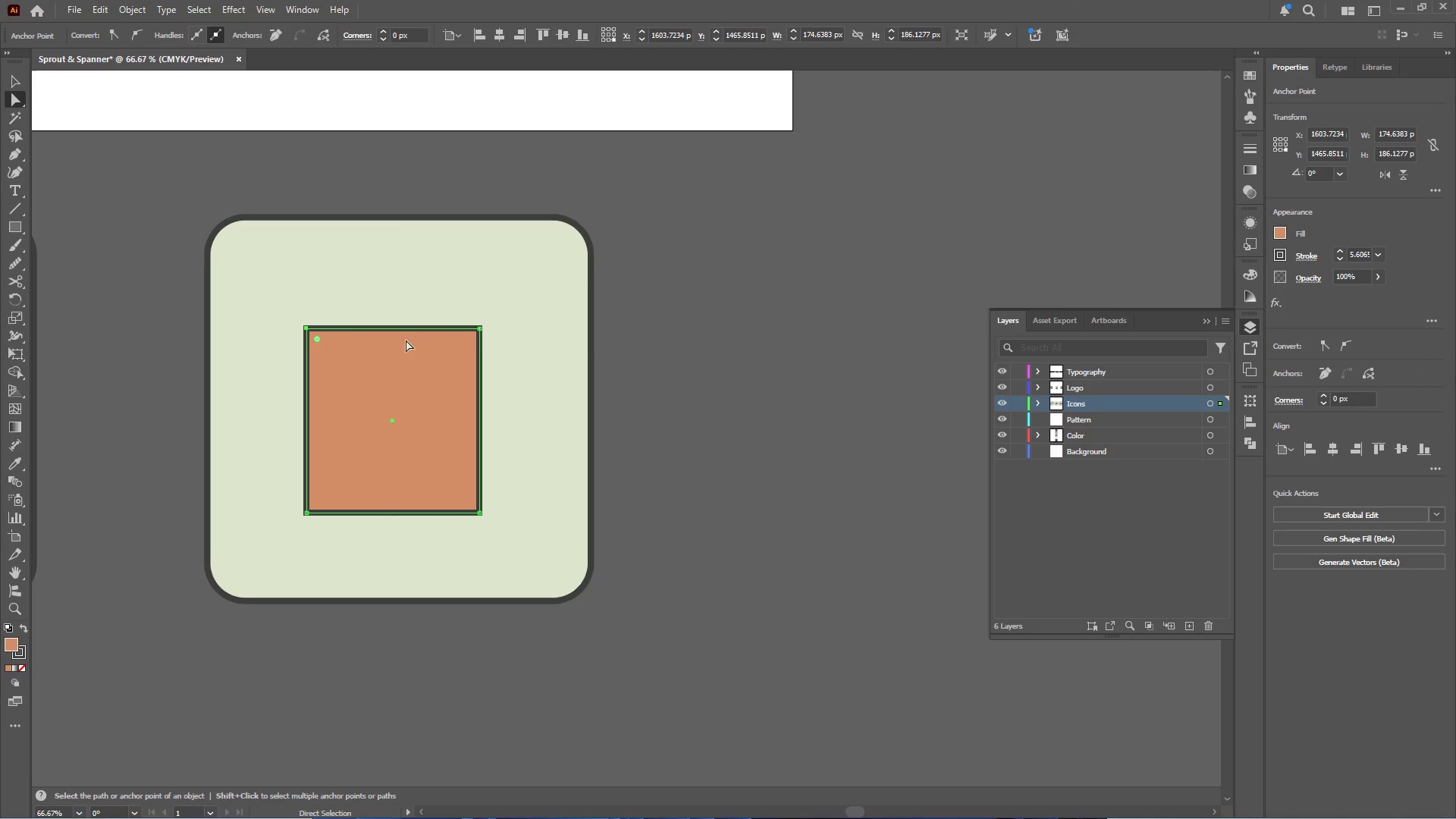 
hold_key(key=ShiftLeft, duration=0.88)
left_click([482, 328])
 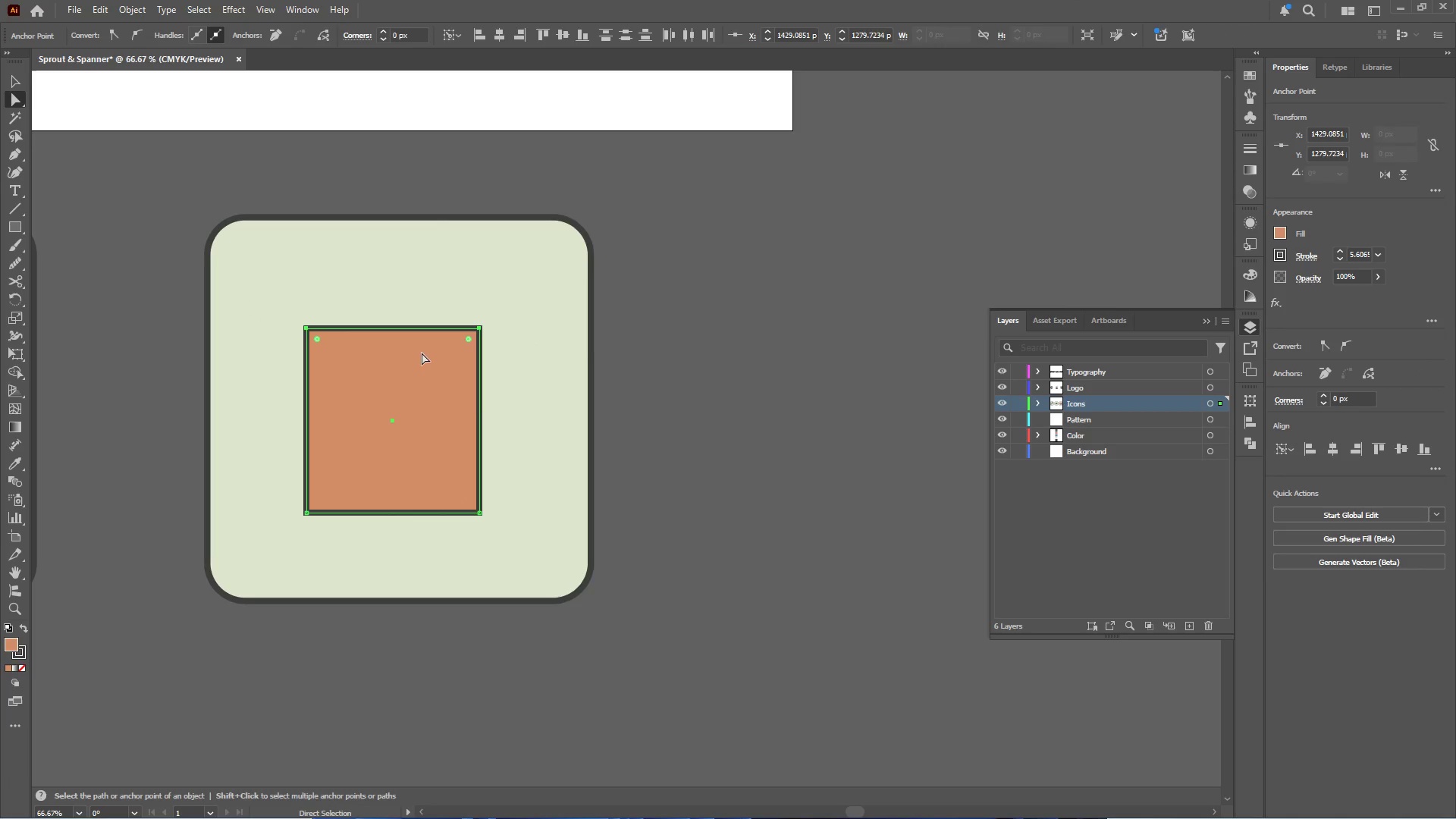 
right_click([412, 350])
 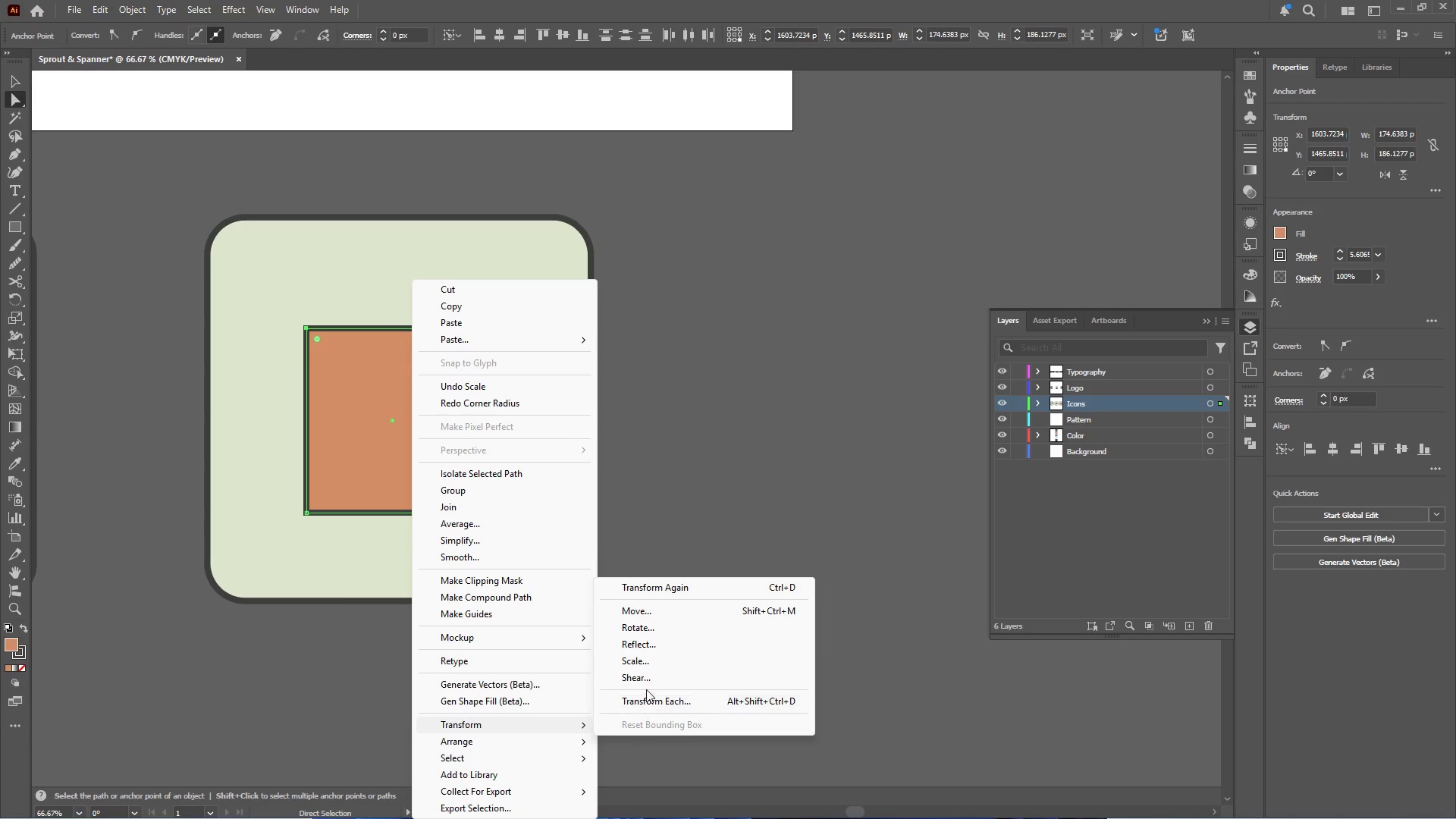 
left_click([656, 662])
 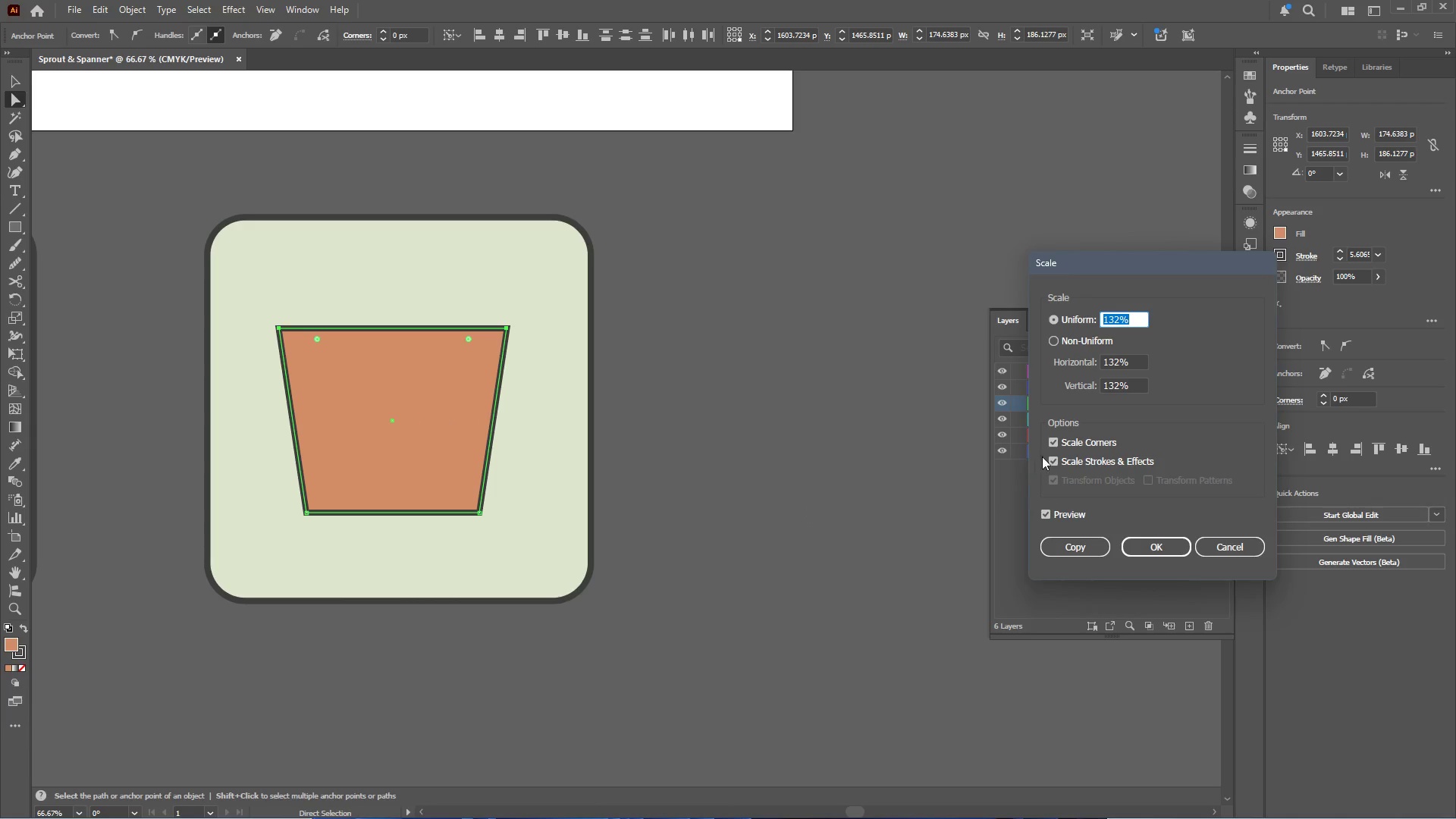 
scroll: coordinate [1128, 321], scroll_direction: down, amount: 51.0
 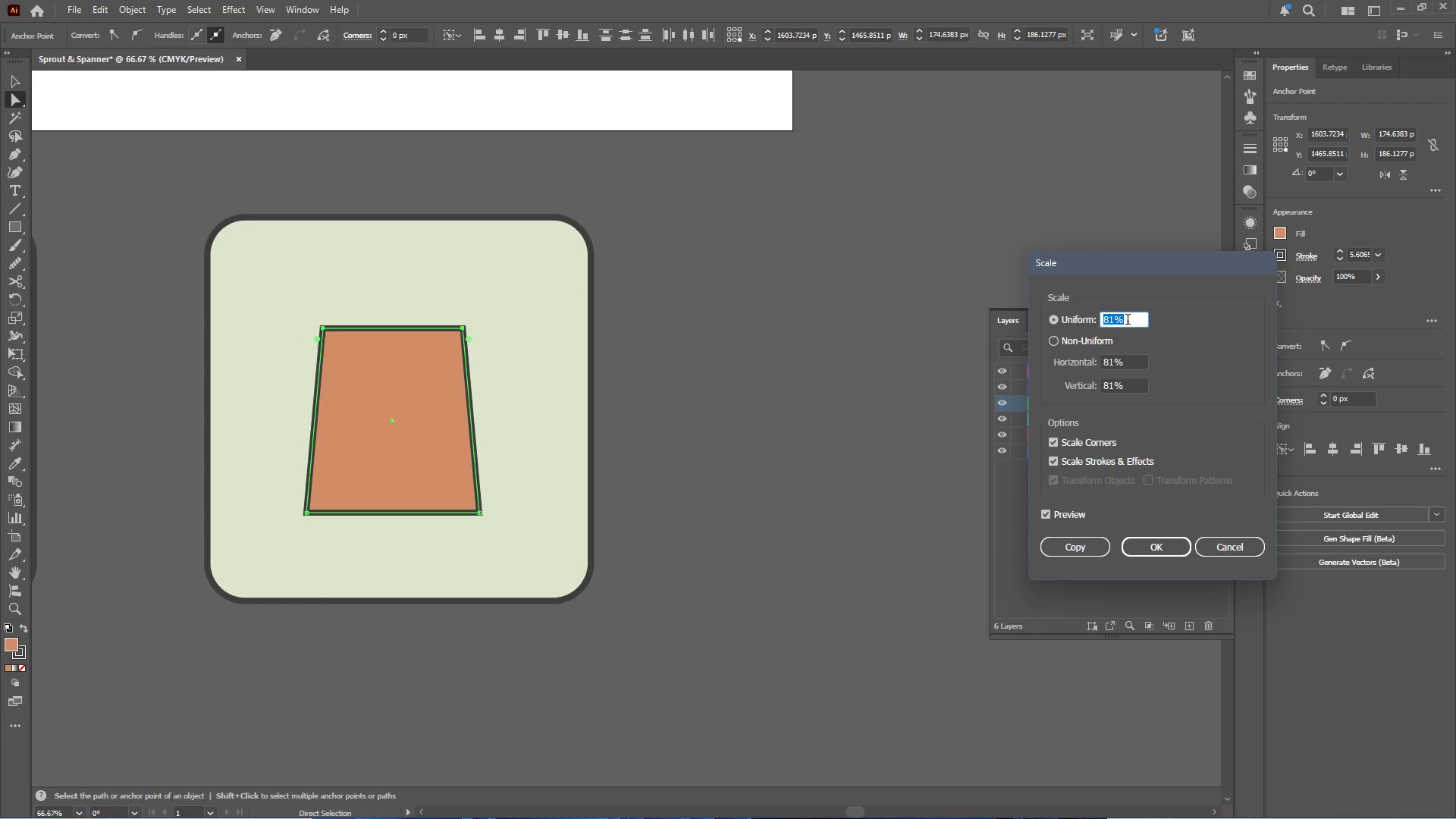 
scroll: coordinate [1128, 321], scroll_direction: up, amount: 1.0
 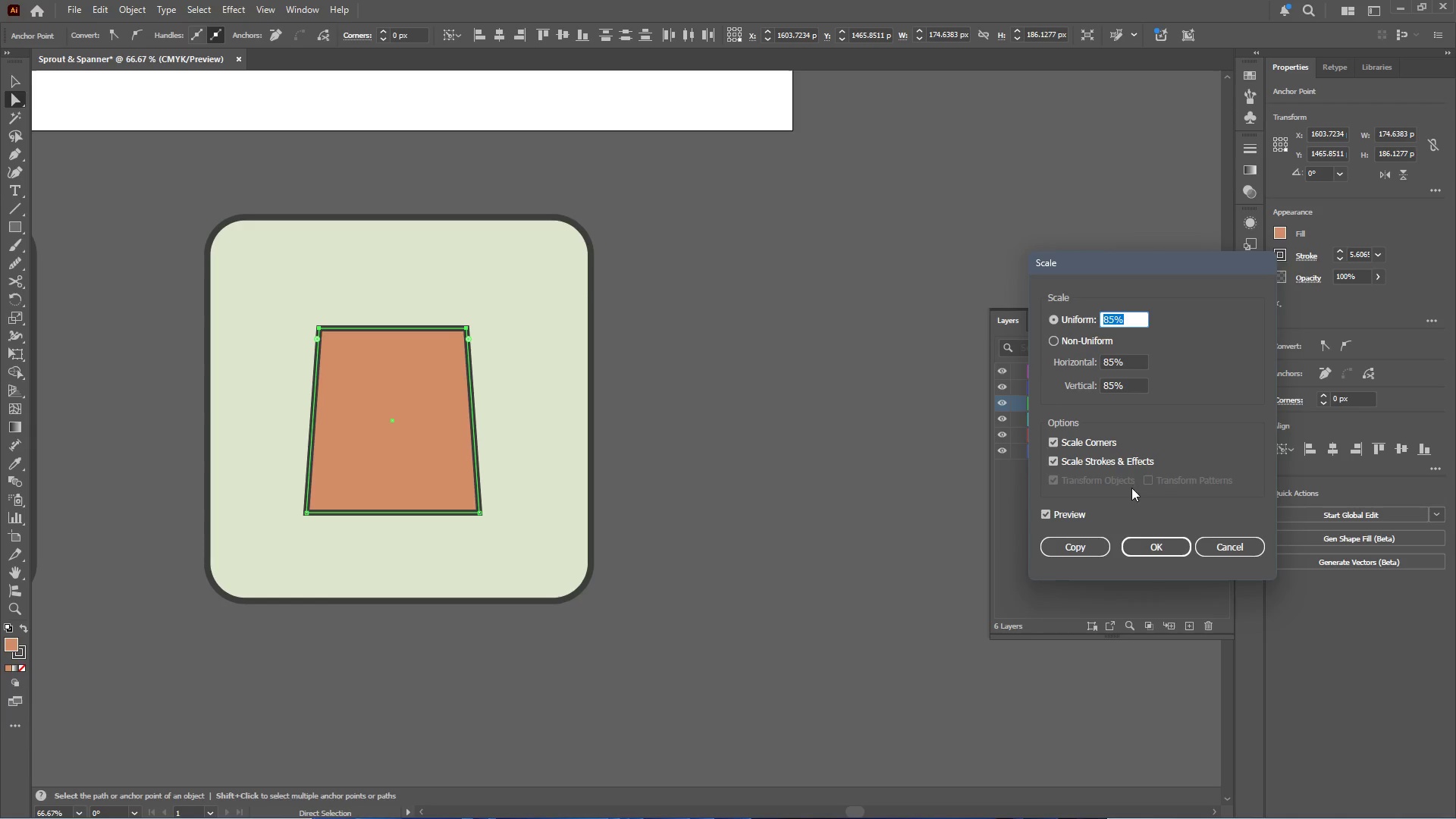 
left_click([1156, 544])
 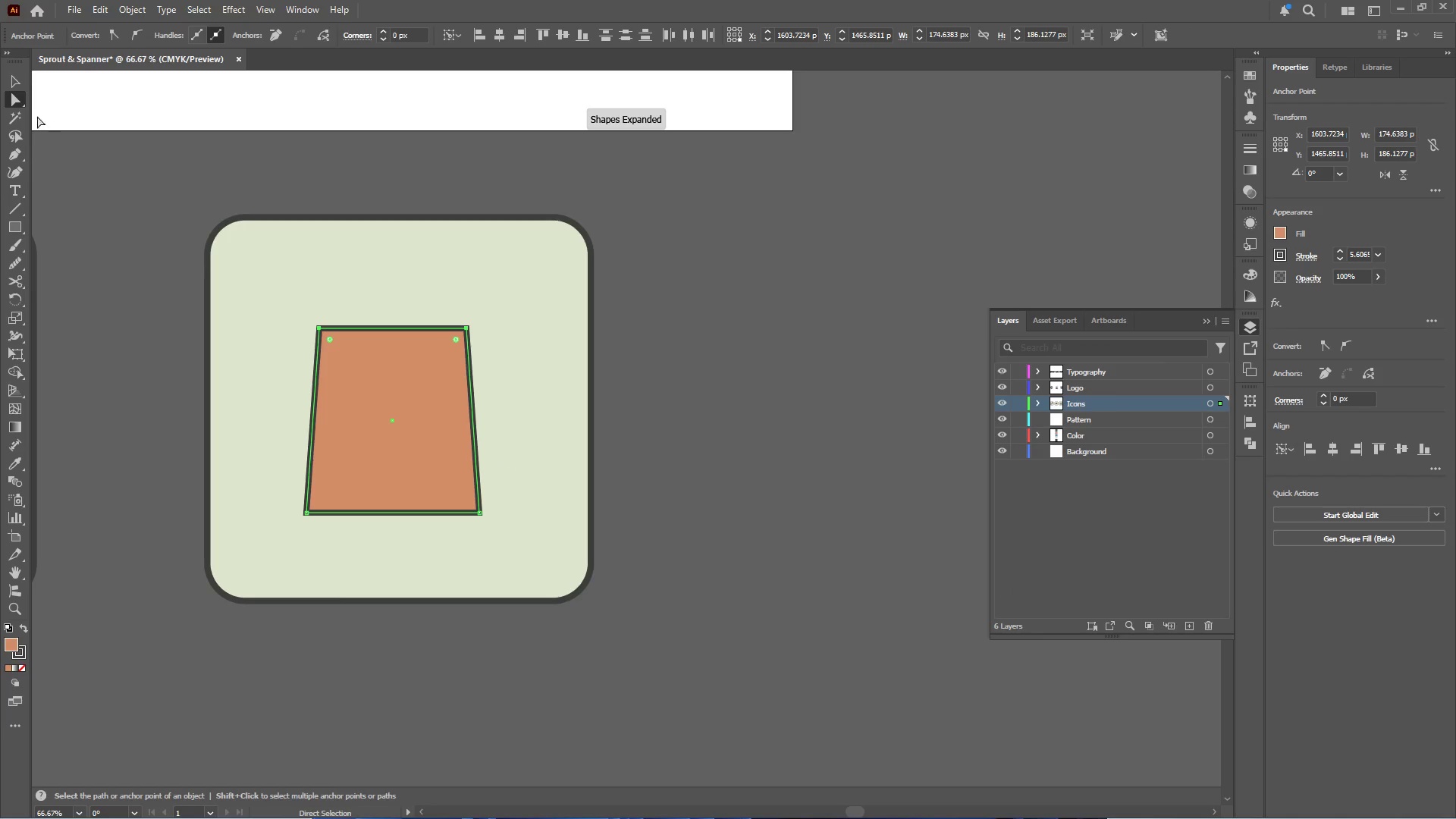 
left_click([14, 77])
 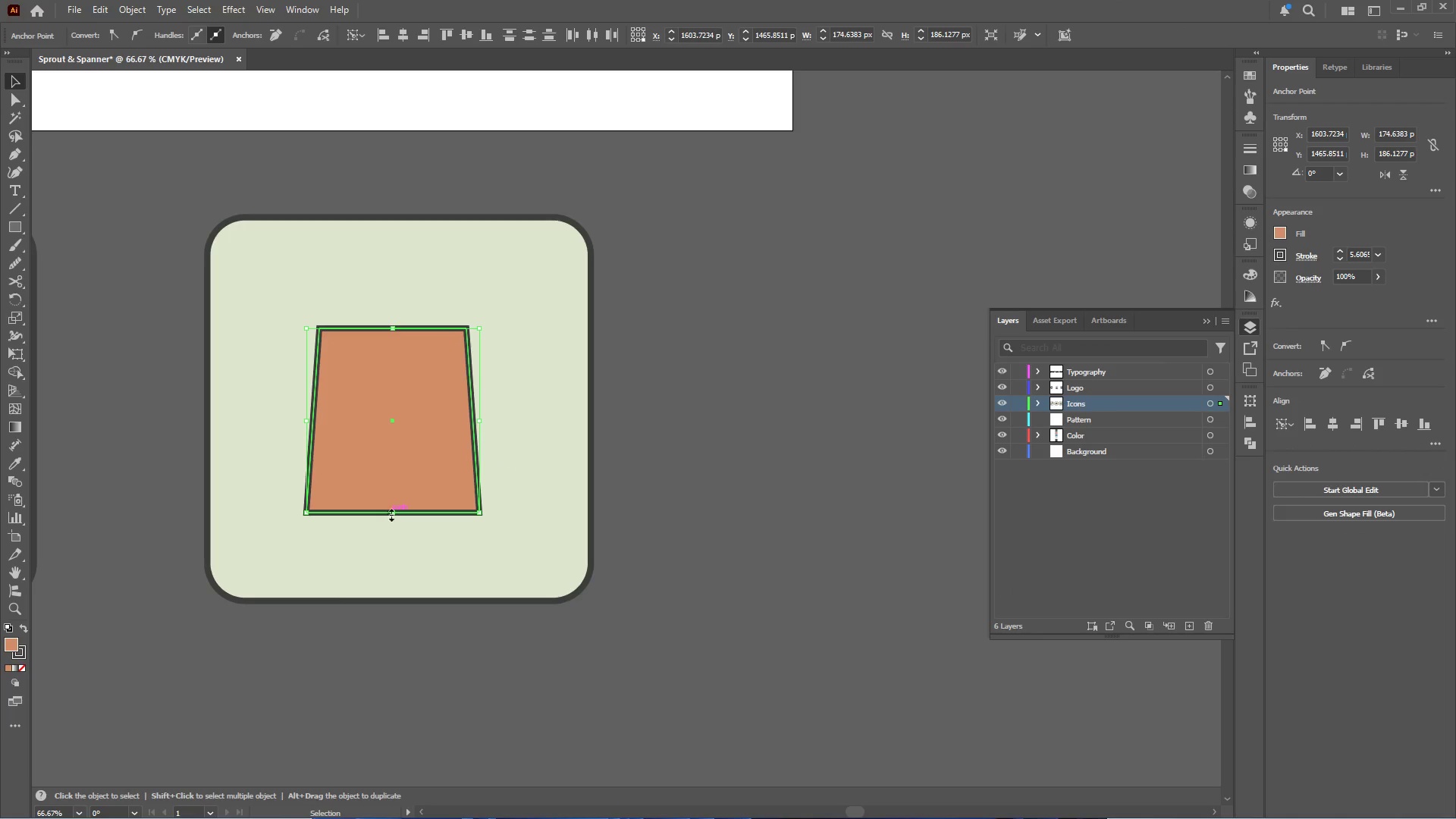 
left_click_drag(start_coordinate=[392, 516], to_coordinate=[397, 479])
 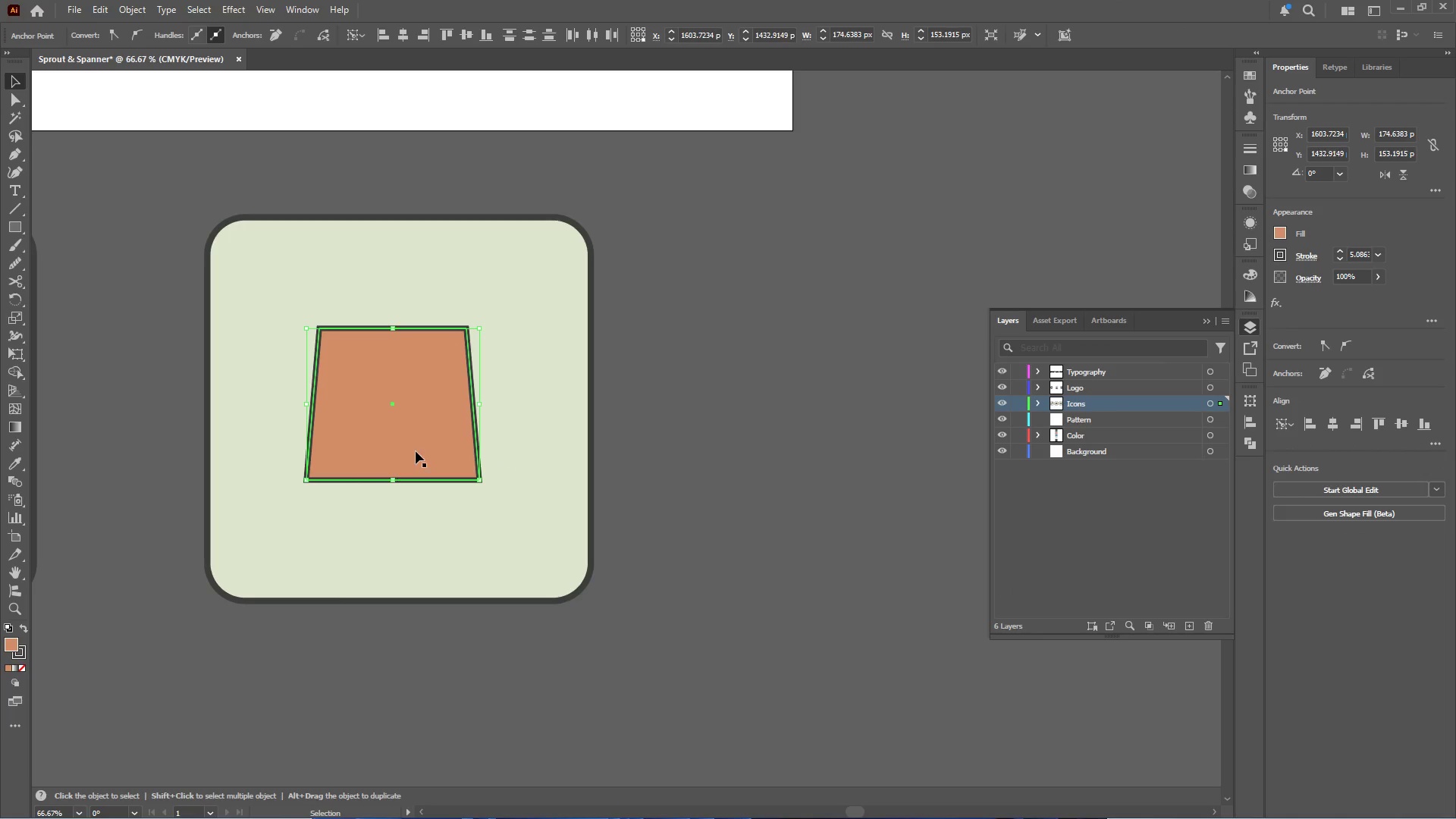 
left_click_drag(start_coordinate=[416, 451], to_coordinate=[415, 475])
 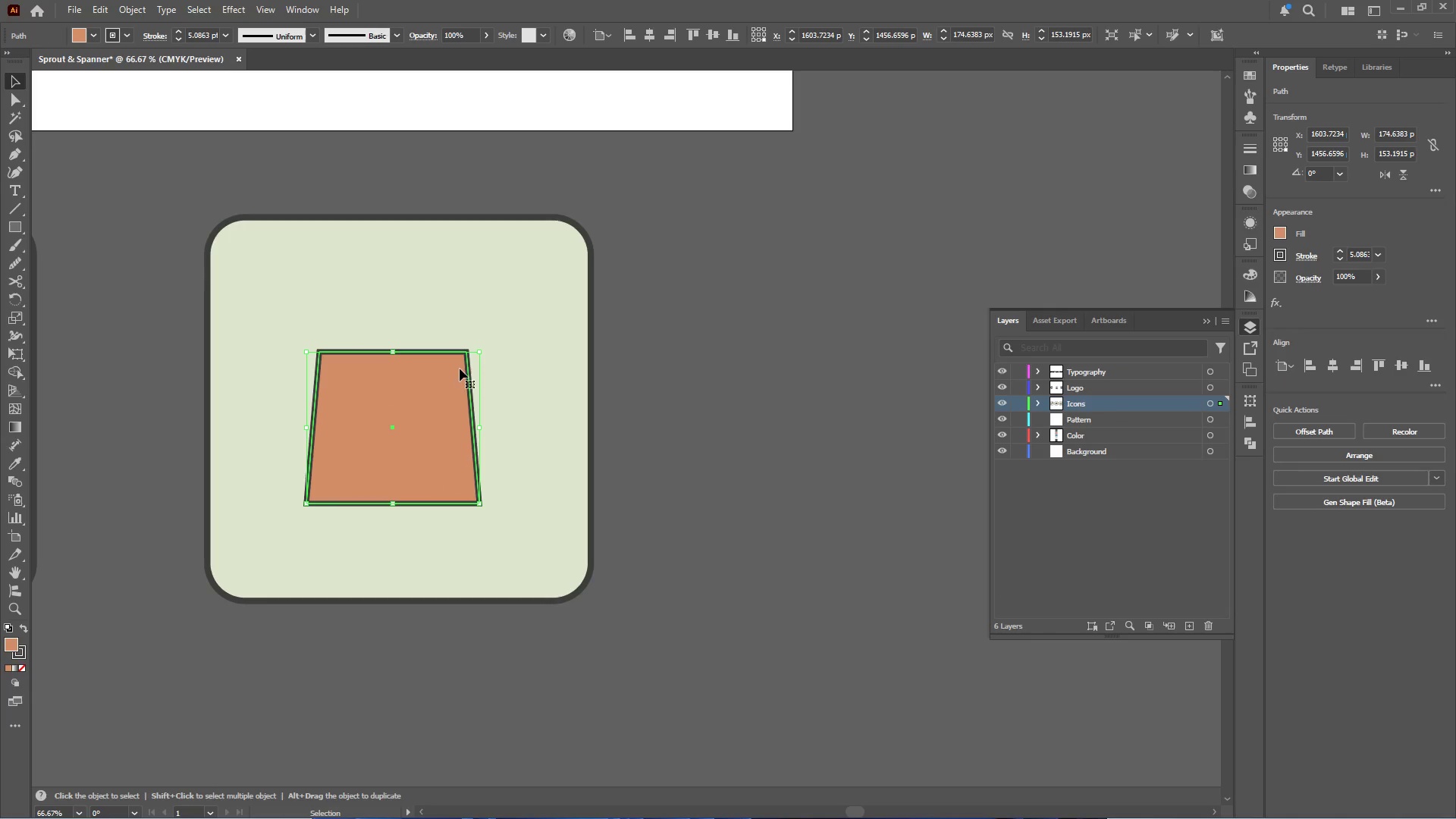 
hold_key(key=ShiftLeft, duration=0.52)
 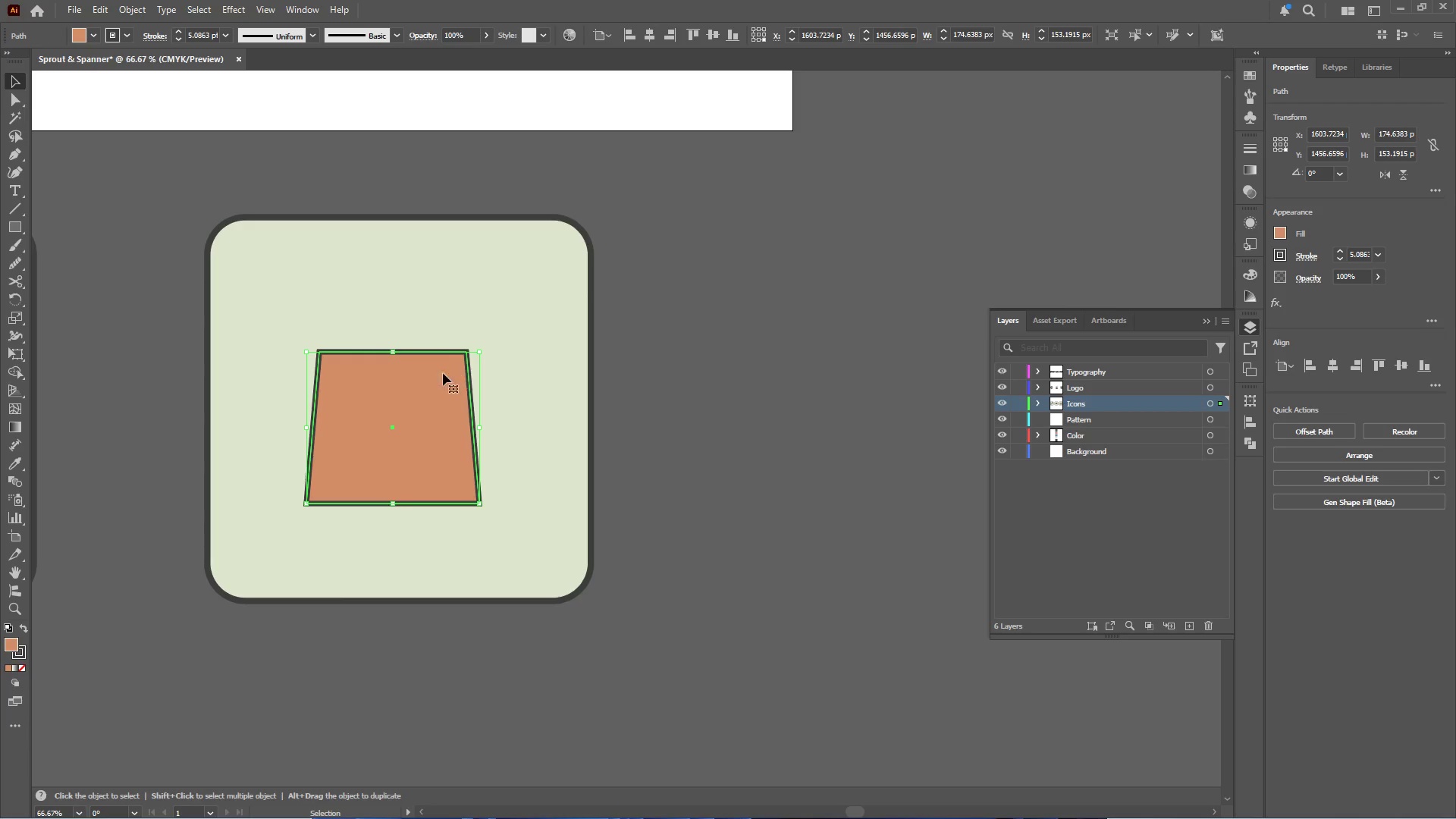 
hold_key(key=ShiftLeft, duration=1.09)
left_click_drag(start_coordinate=[394, 350], to_coordinate=[400, 330])
 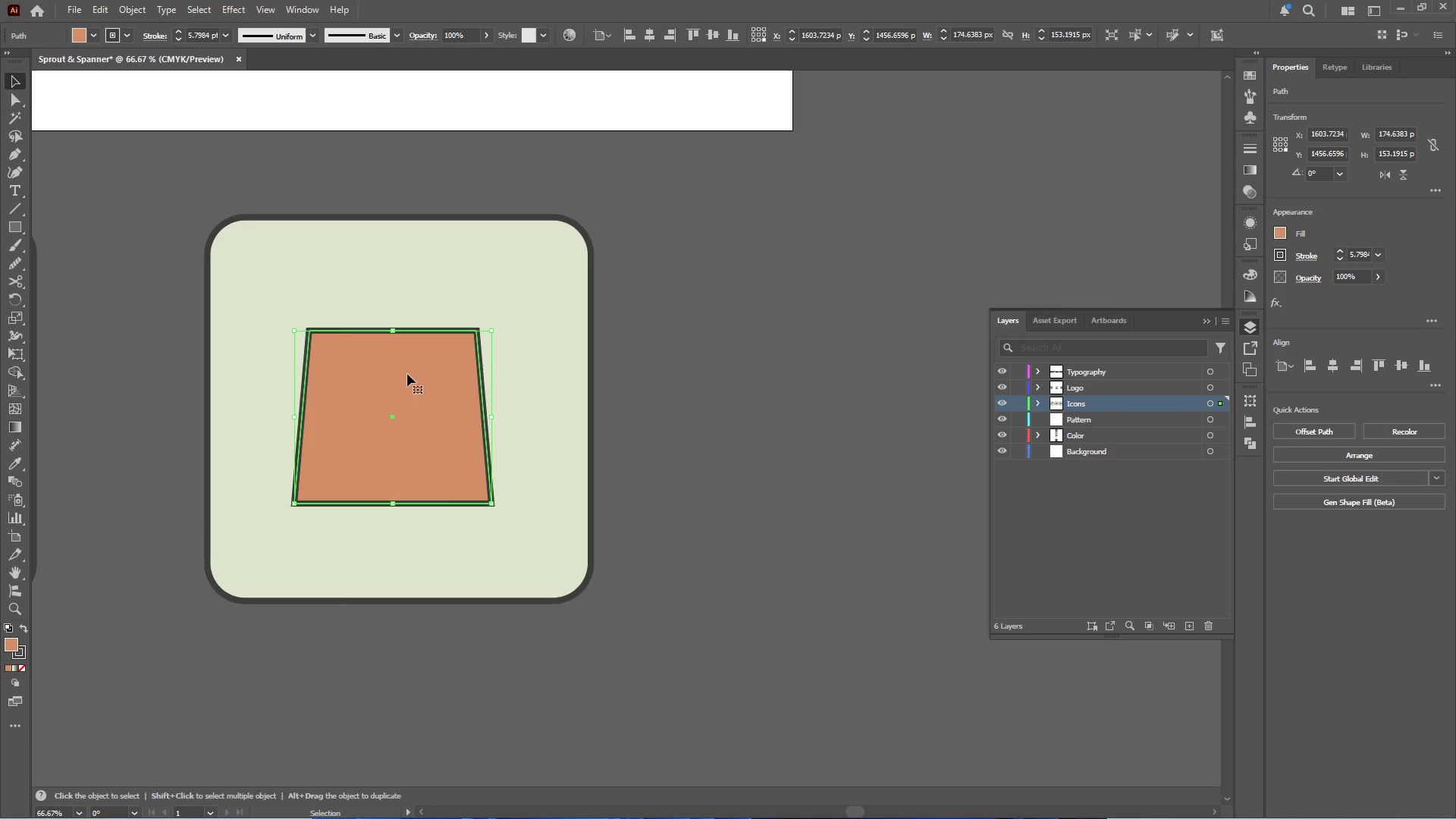 
left_click_drag(start_coordinate=[409, 388], to_coordinate=[393, 411])
 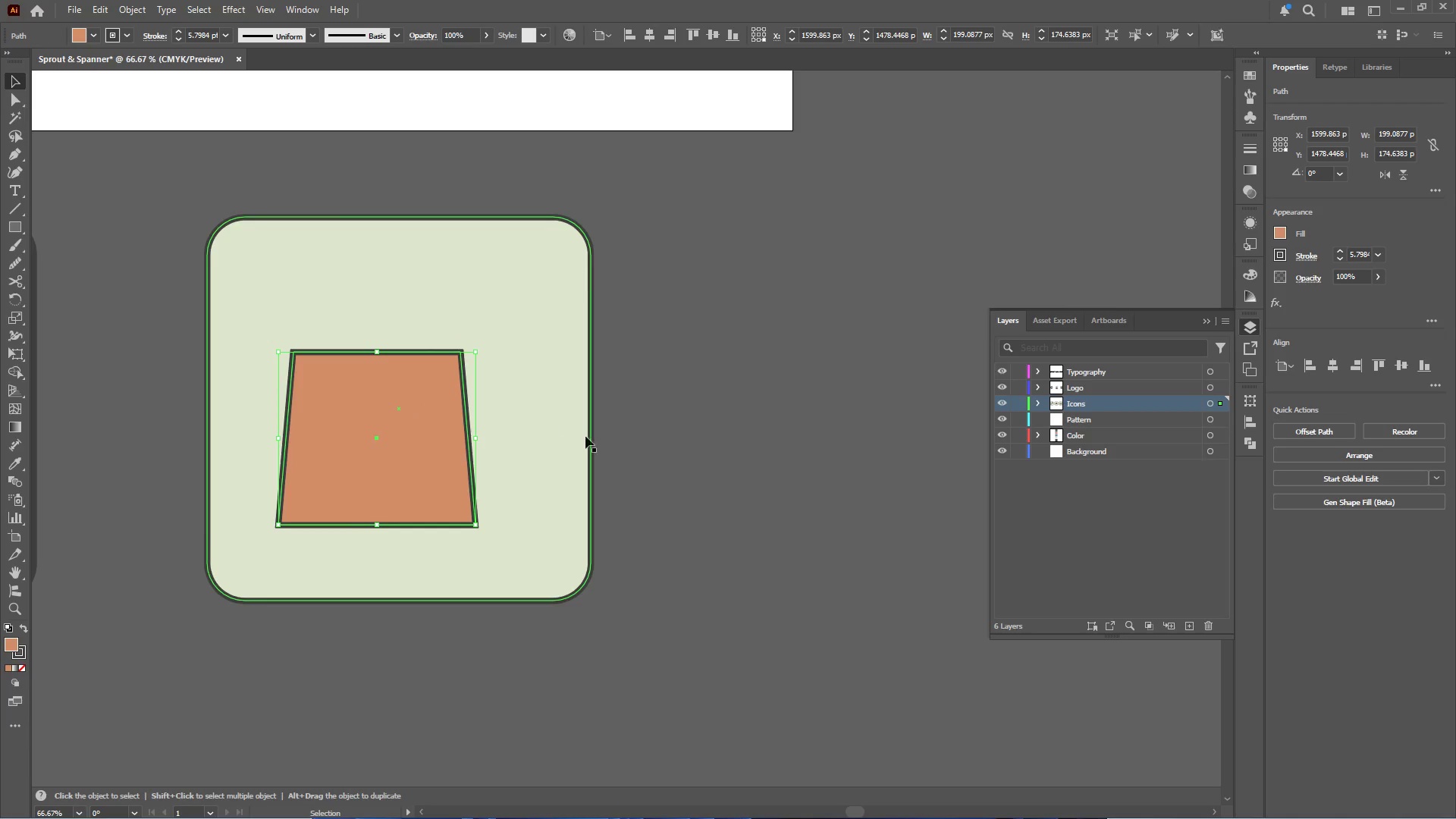 
left_click([651, 440])
 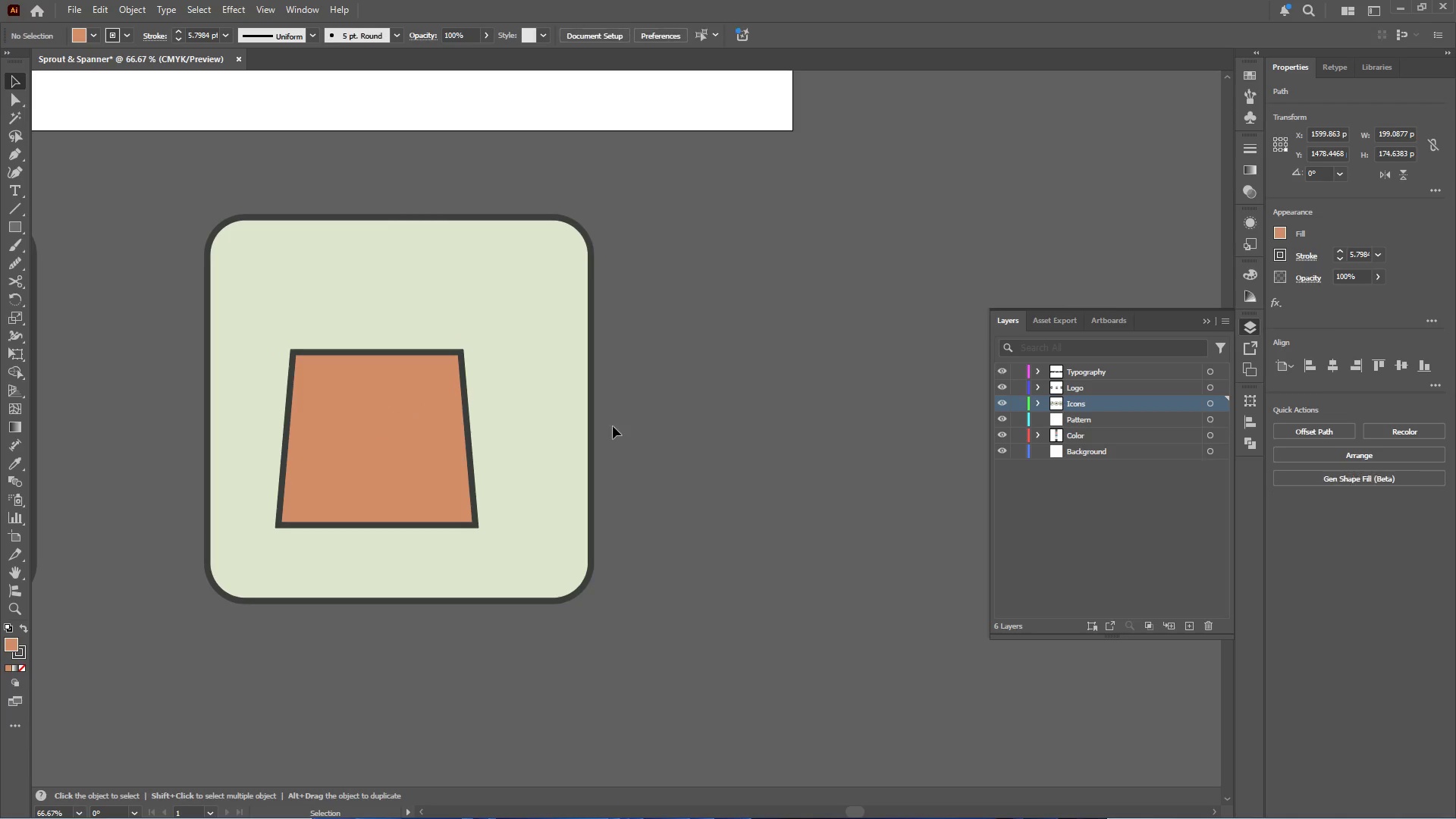 
hold_key(key=AltLeft, duration=0.73)
scroll: coordinate [579, 422], scroll_direction: up, amount: 2.0
 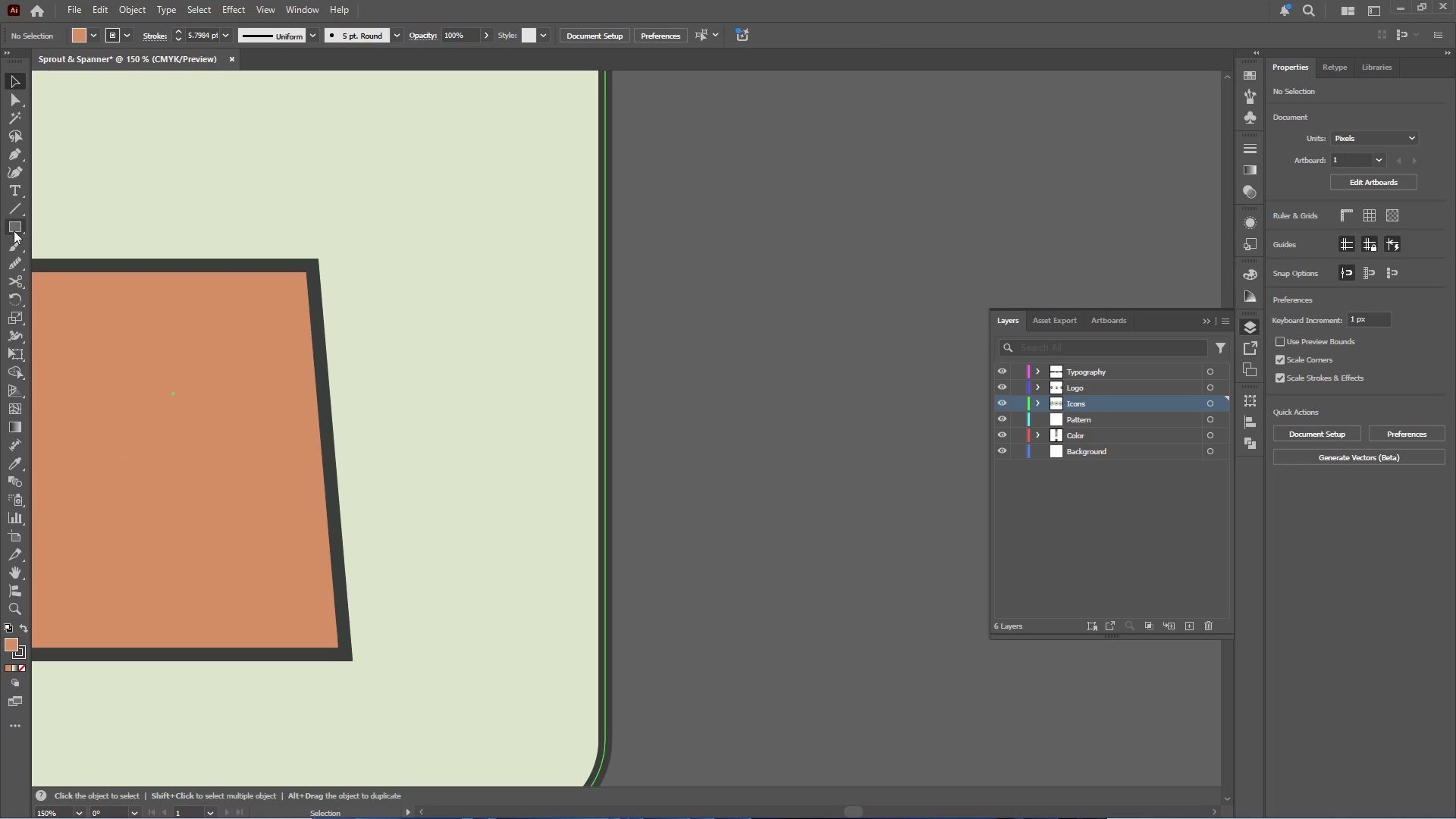 
left_click([16, 228])
 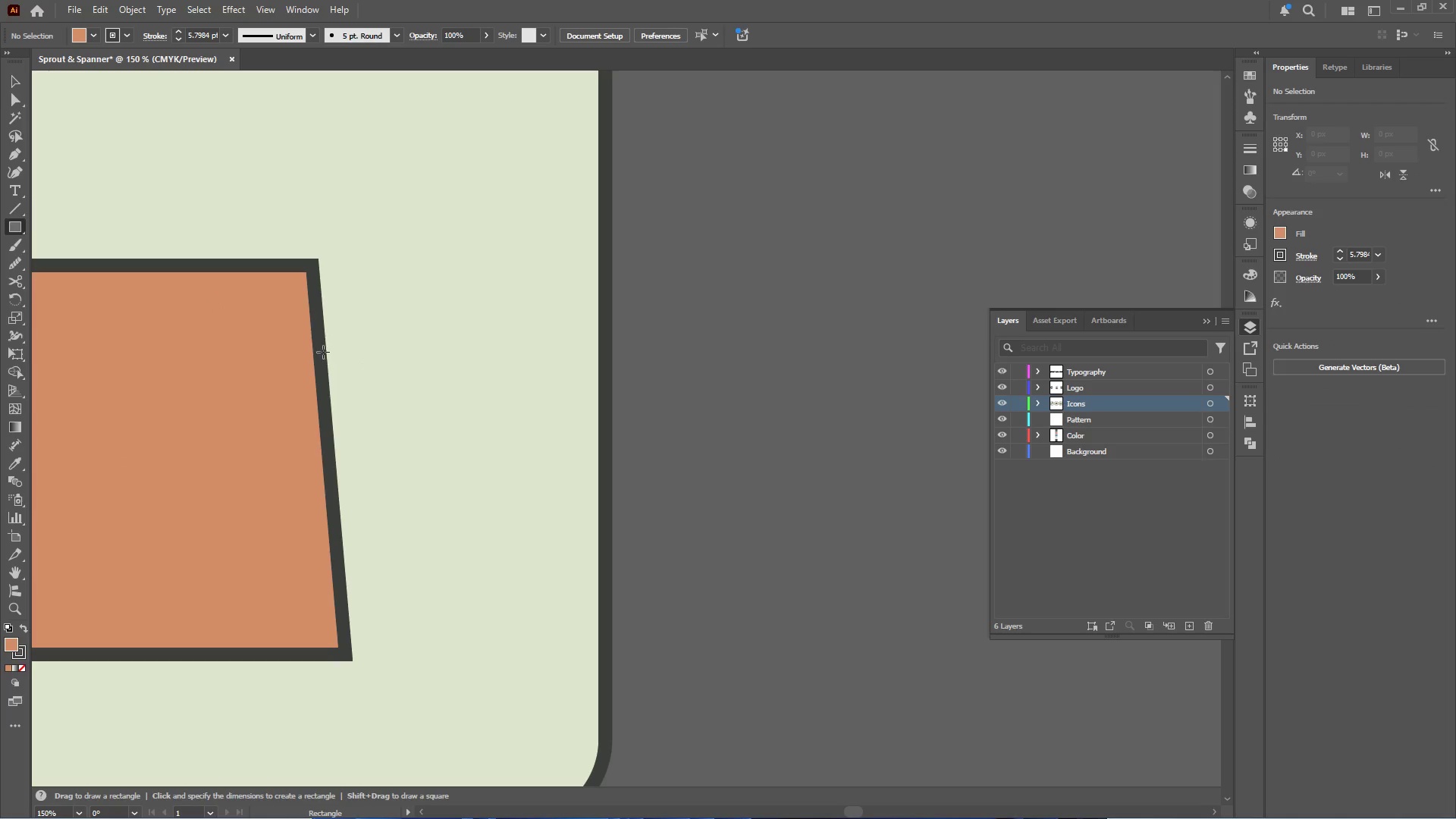 
left_click_drag(start_coordinate=[322, 349], to_coordinate=[687, 441])
 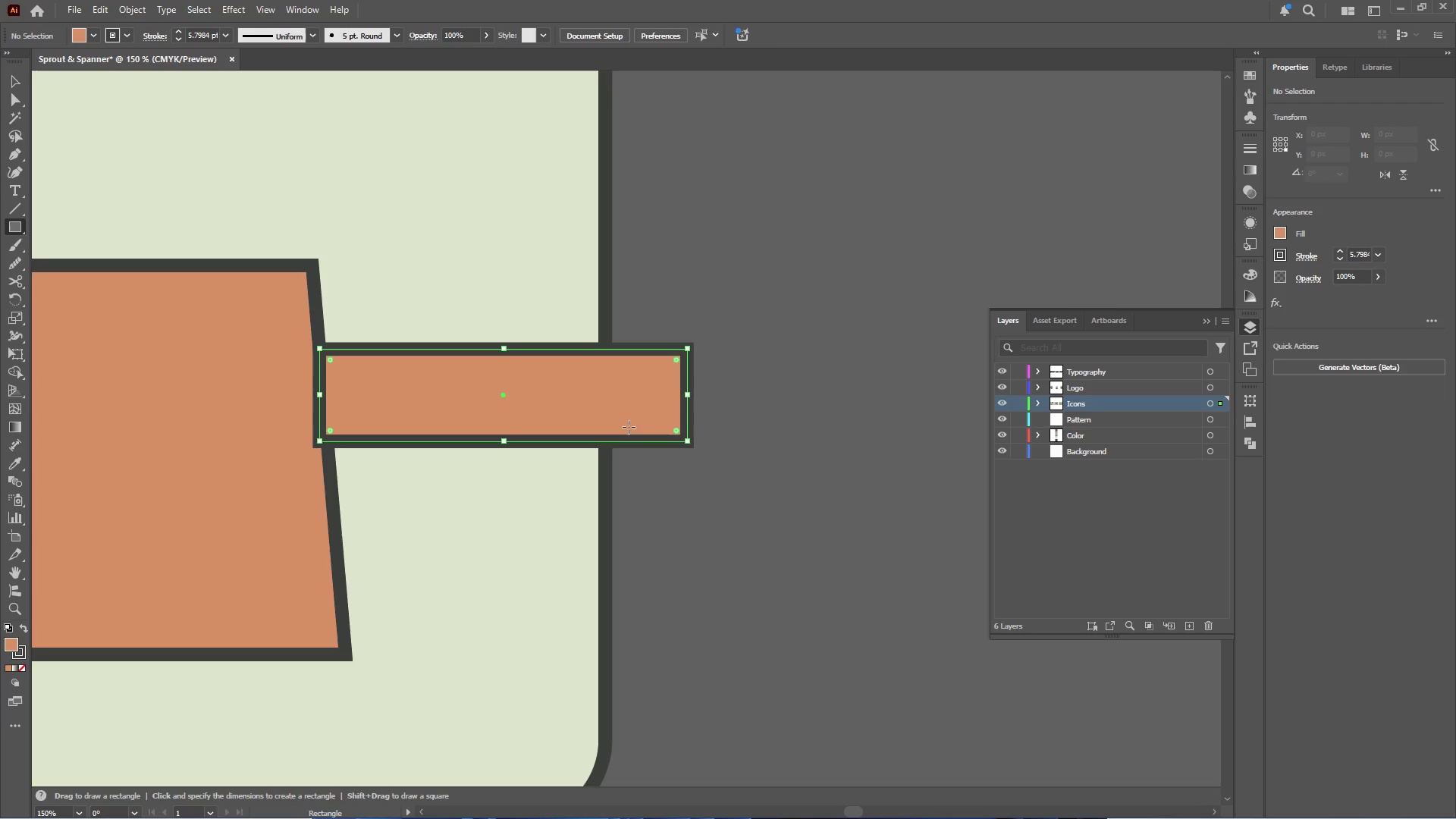 
hold_key(key=AltLeft, duration=0.58)
hold_key(key=AltLeft, duration=0.34)
scroll: coordinate [572, 404], scroll_direction: down, amount: 1.0
 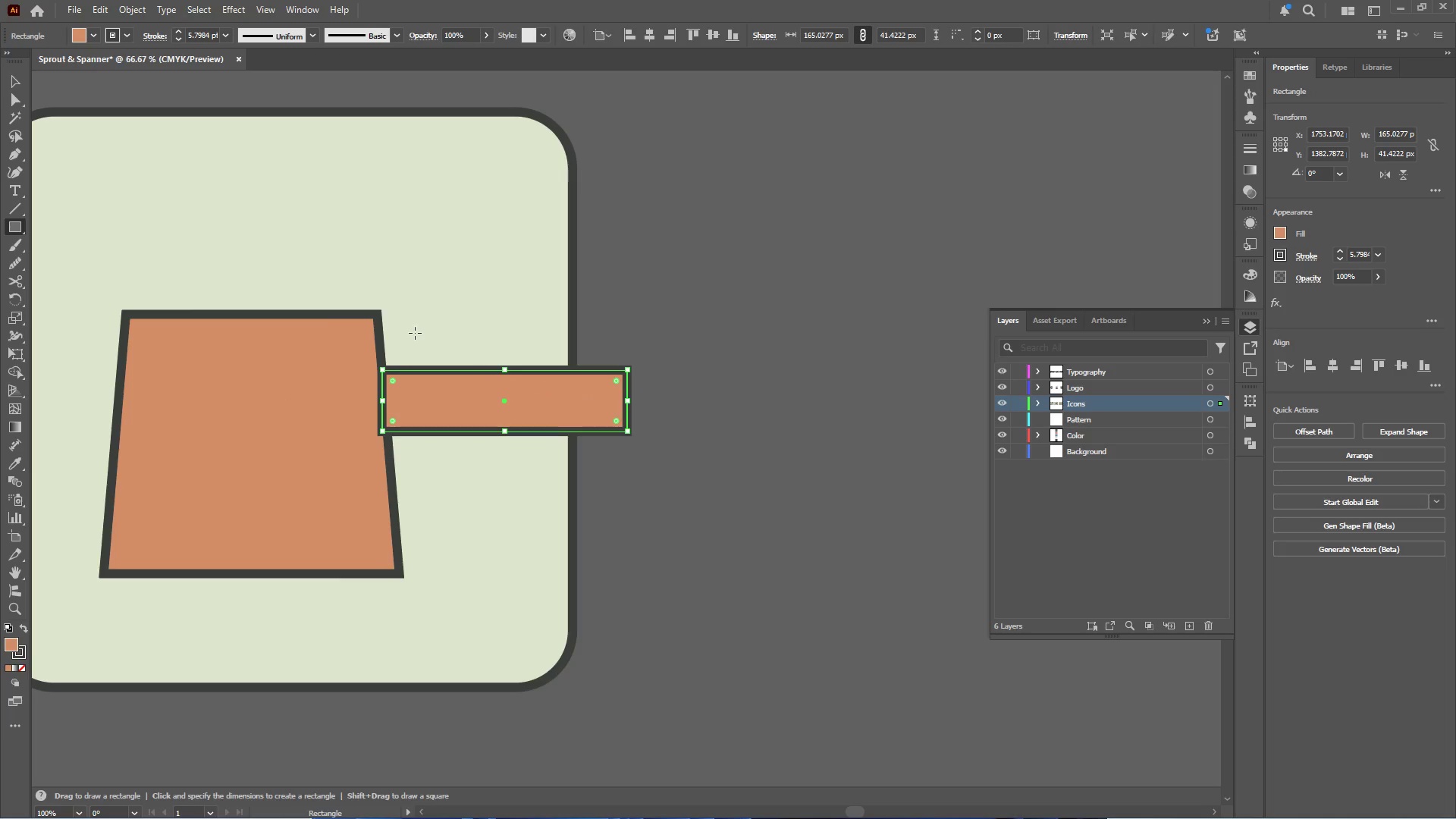 
left_click([16, 96])
 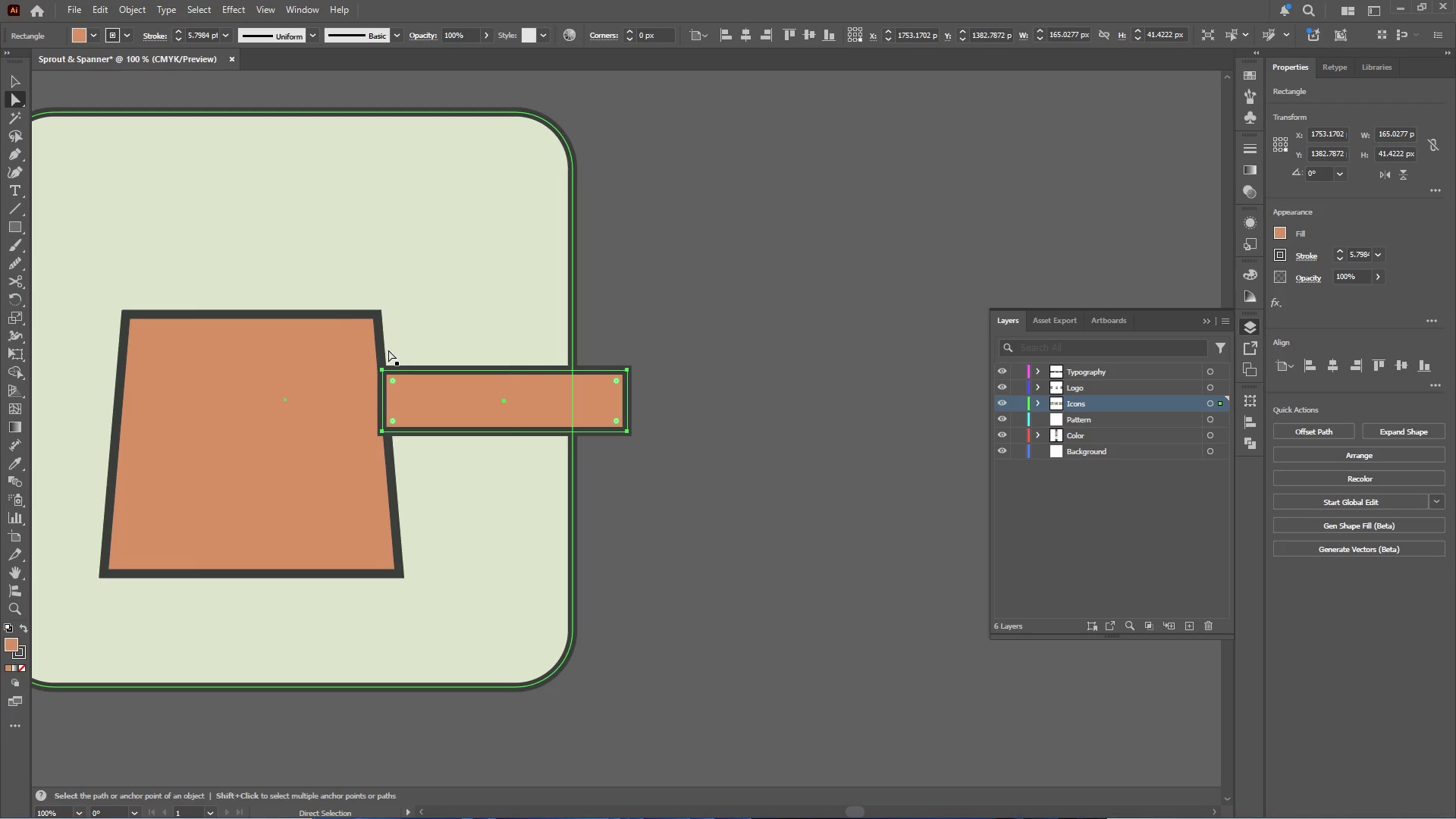 
key(Alt+AltLeft)
 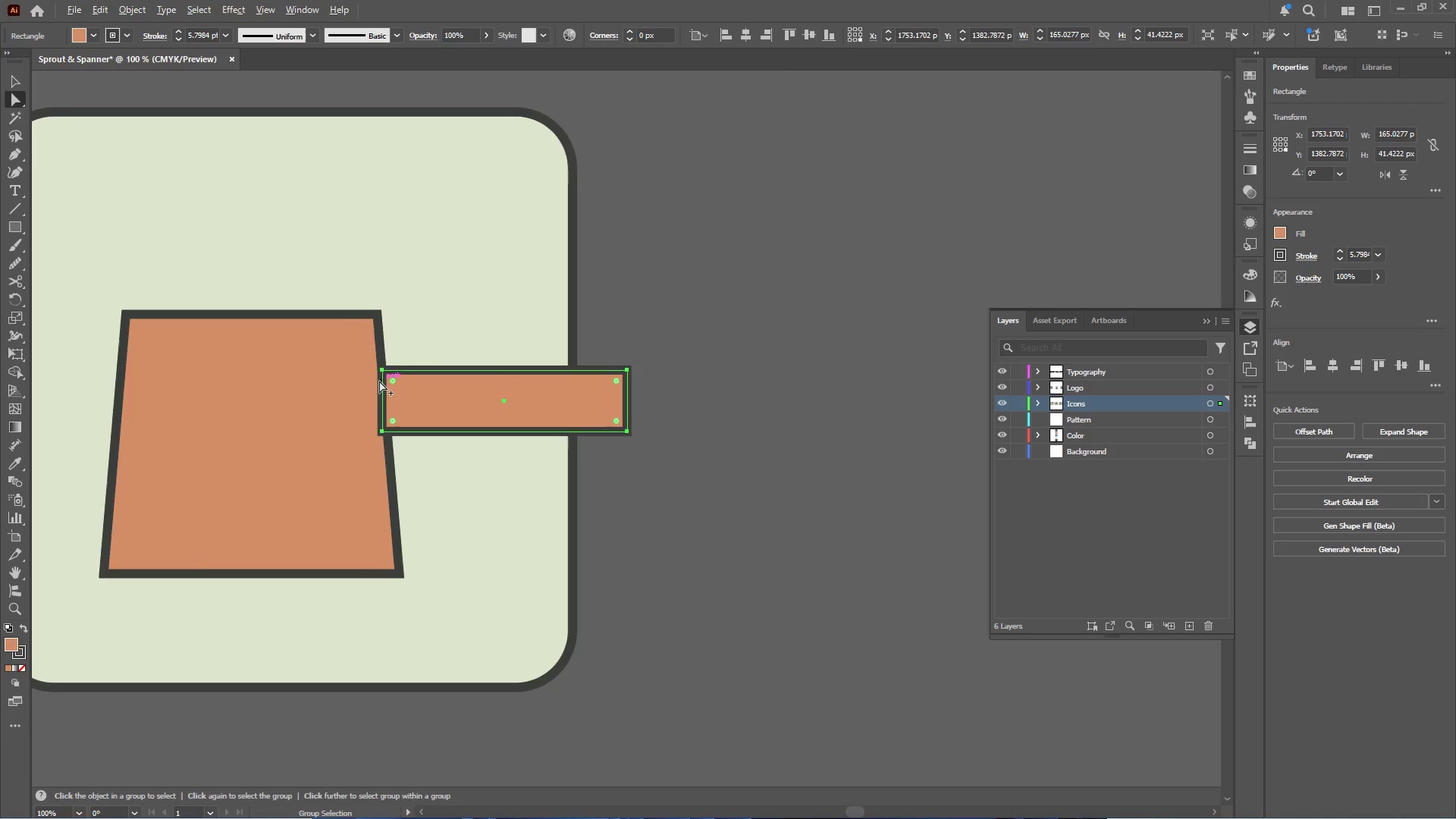 
scroll: coordinate [379, 381], scroll_direction: up, amount: 1.0
 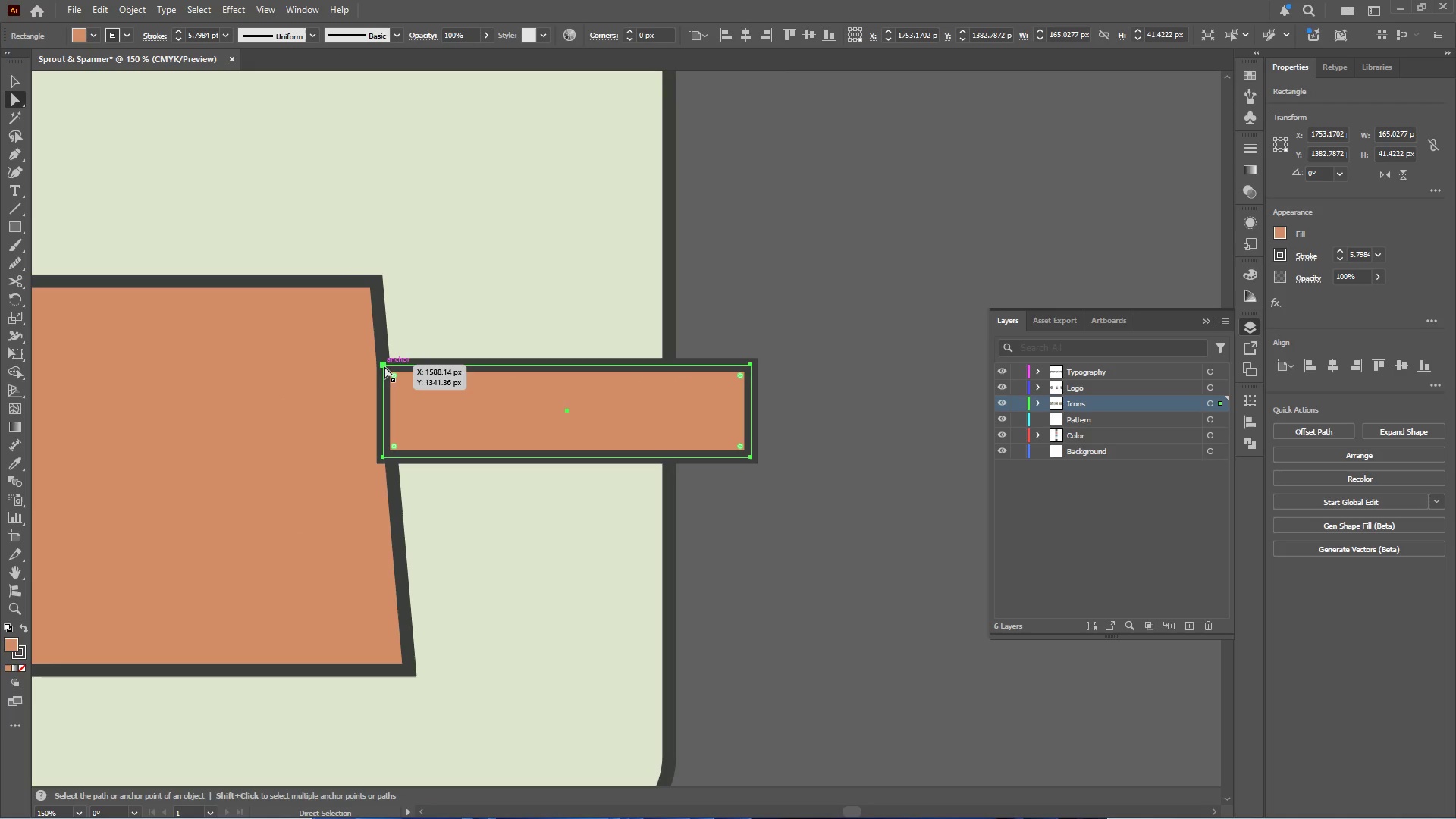 
left_click([384, 365])
 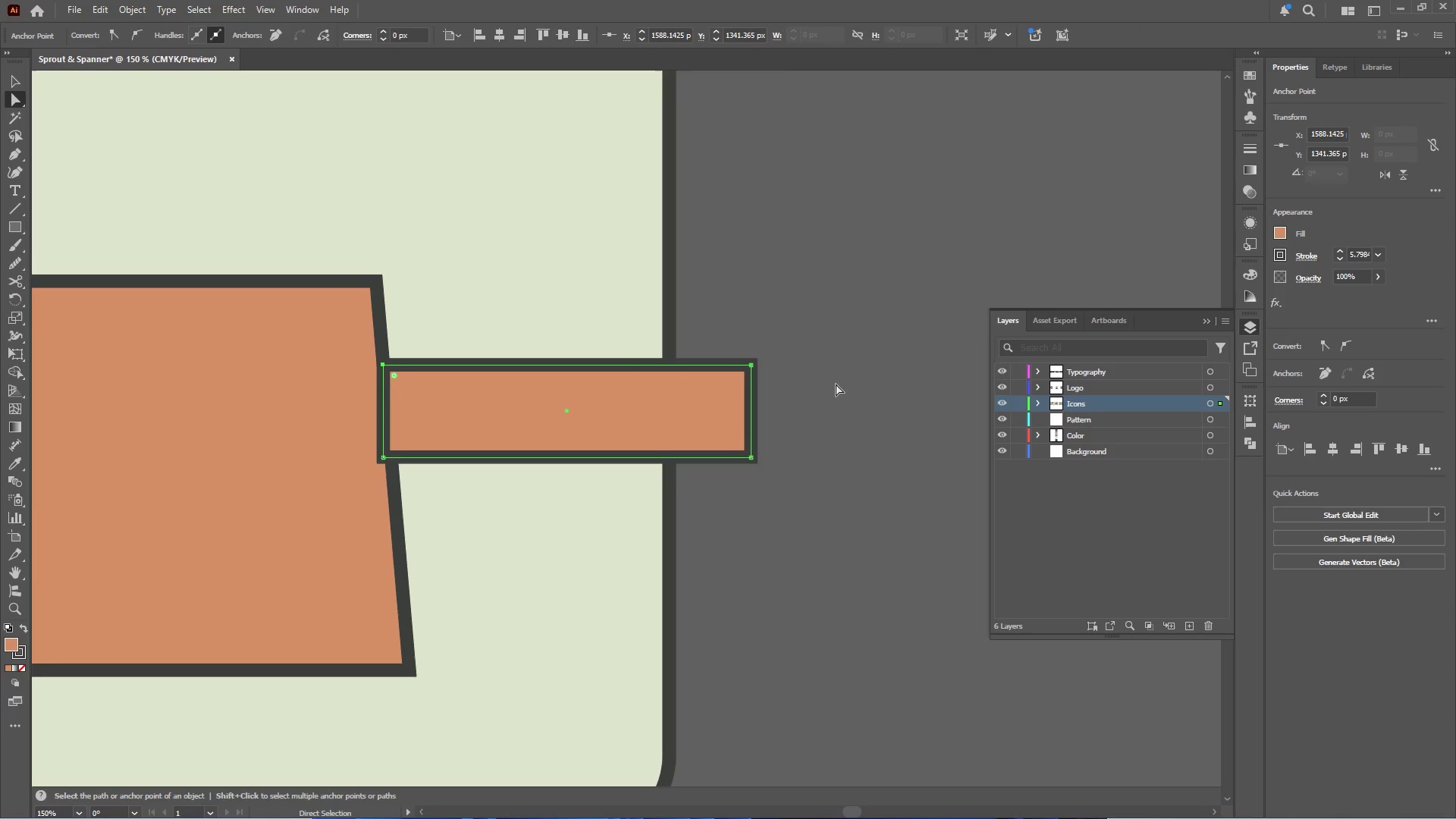 
left_click_drag(start_coordinate=[797, 359], to_coordinate=[793, 356])
 